 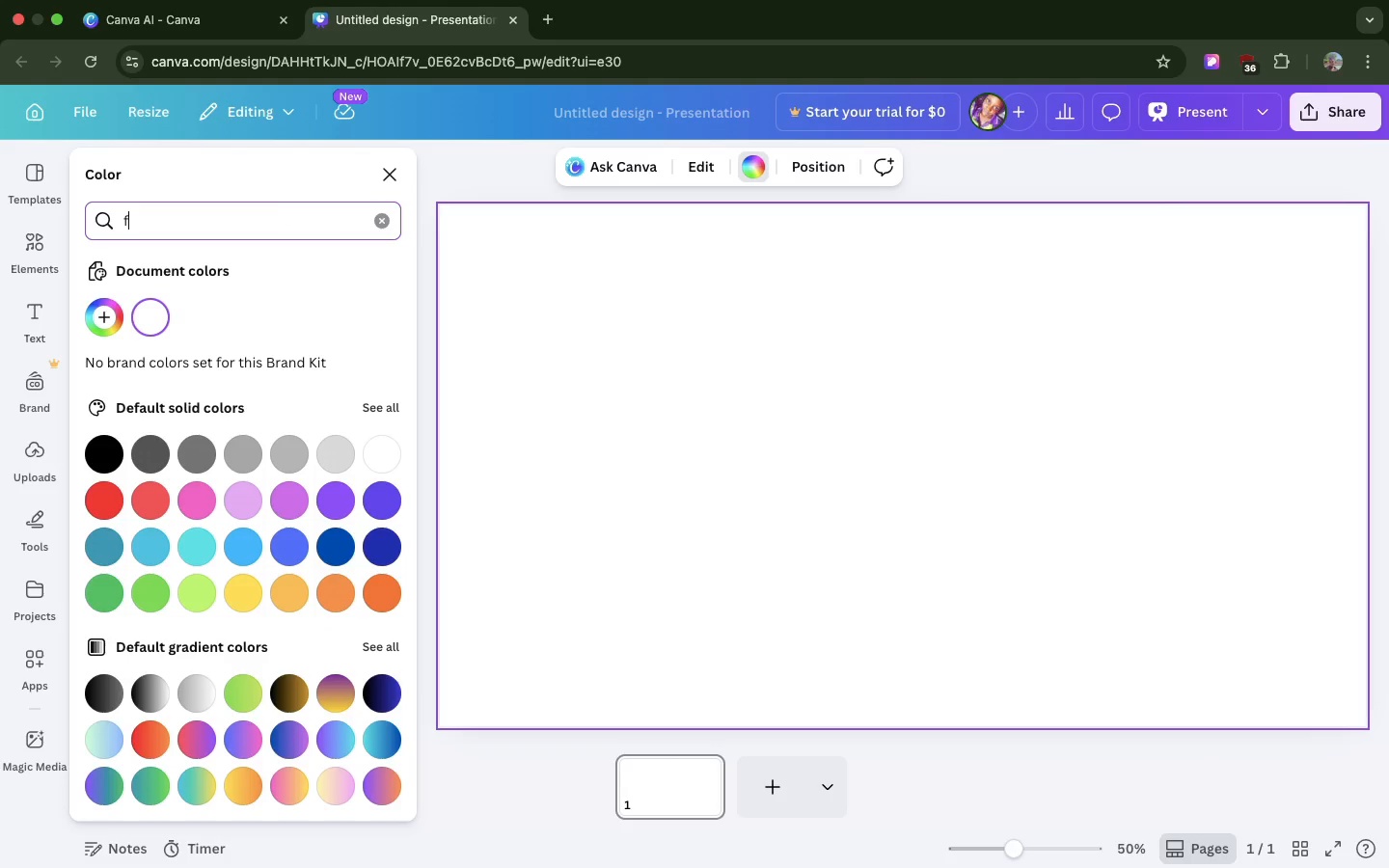 
key(Enter)
 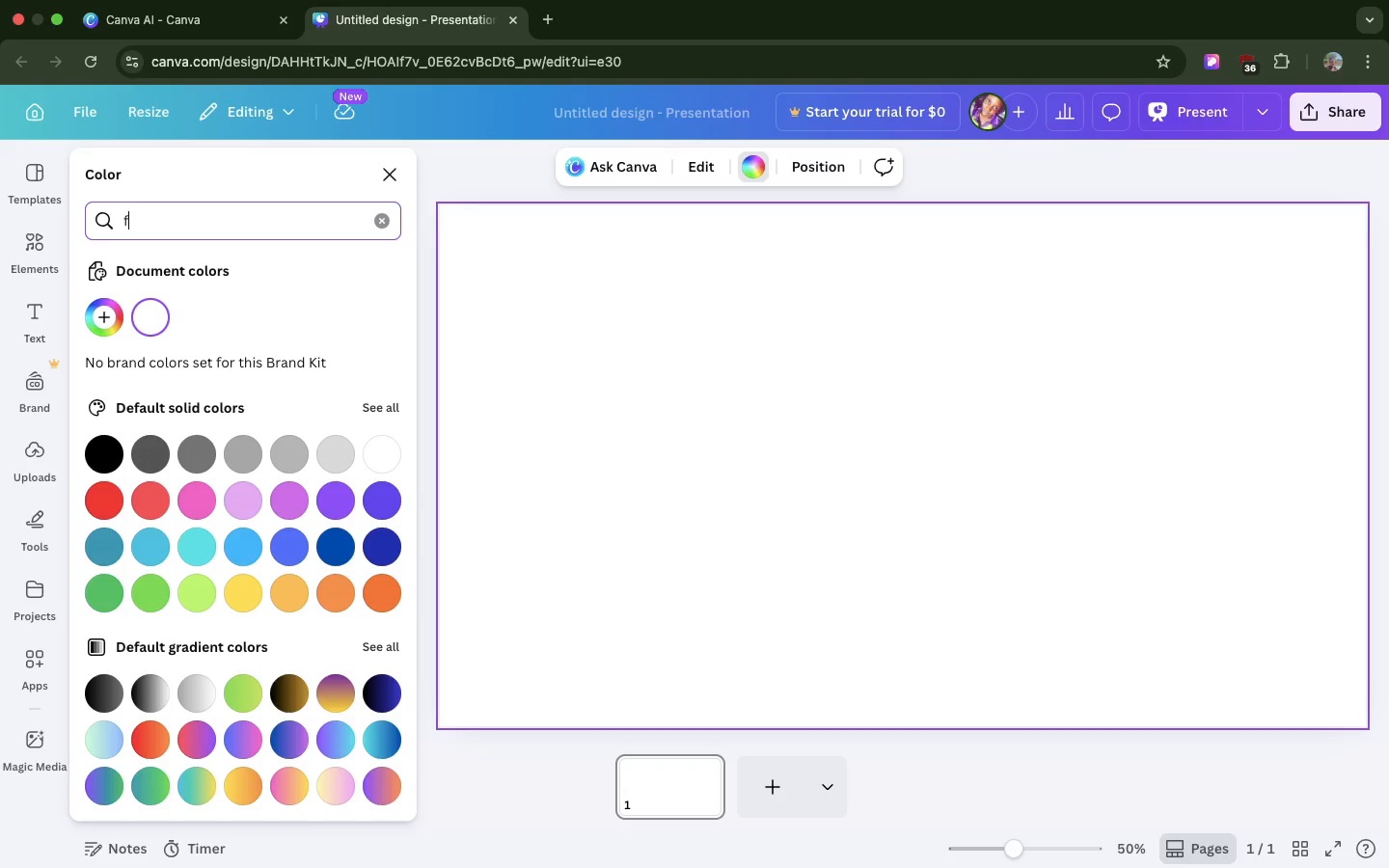 
type(9)
key(Backspace)
type(f99)
 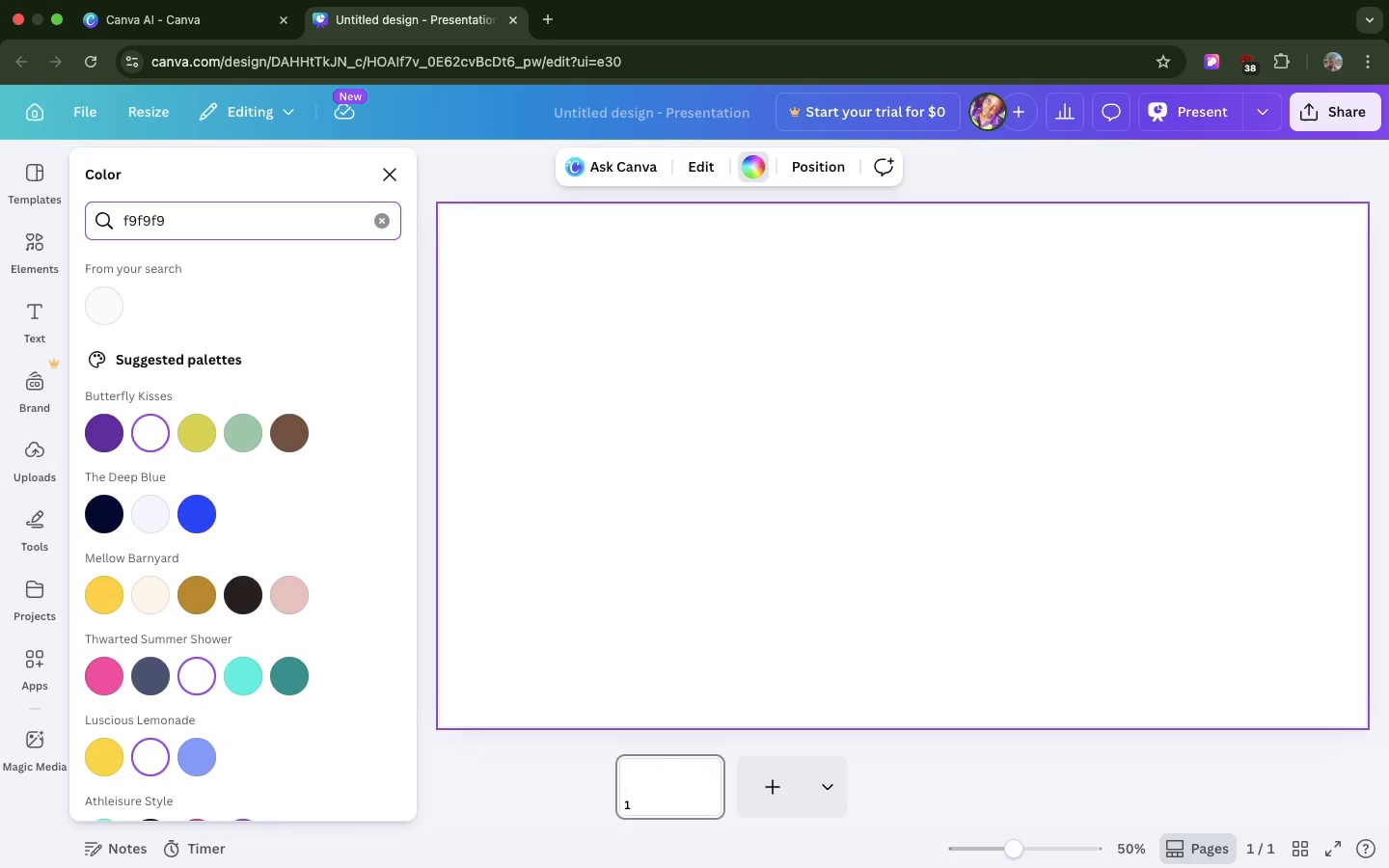 
left_click([112, 312])
 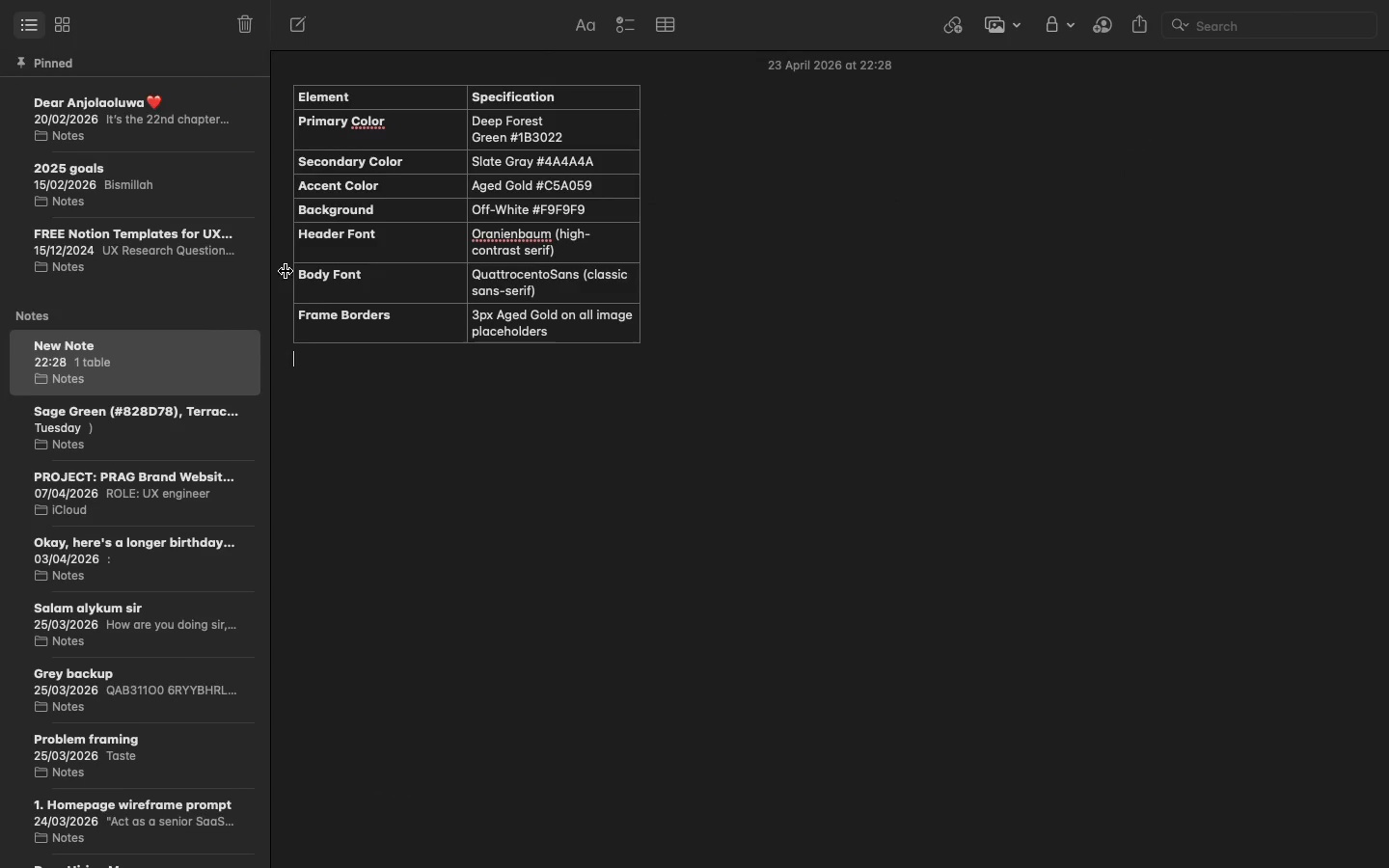 
wait(8.22)
 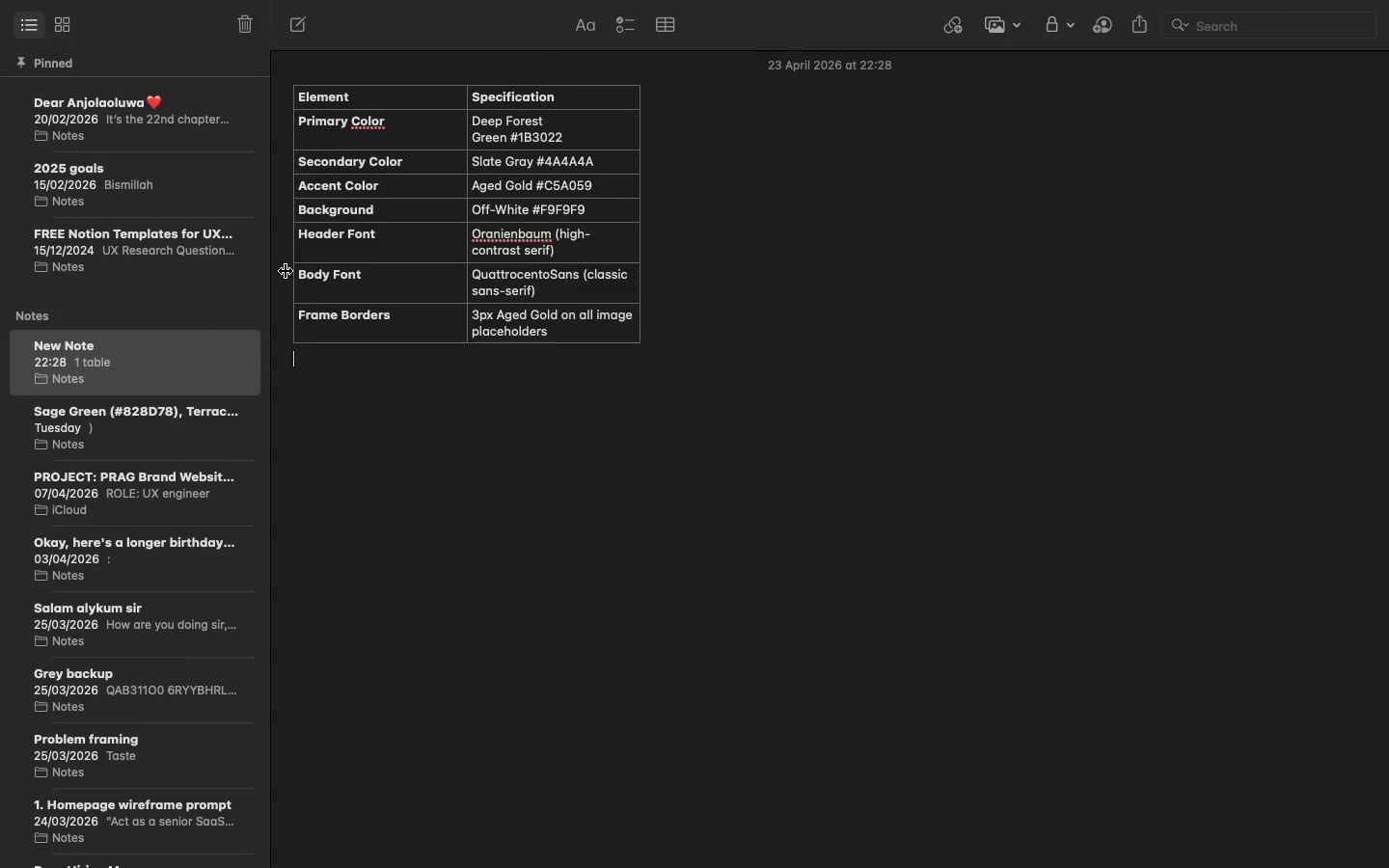 
double_click([558, 180])
 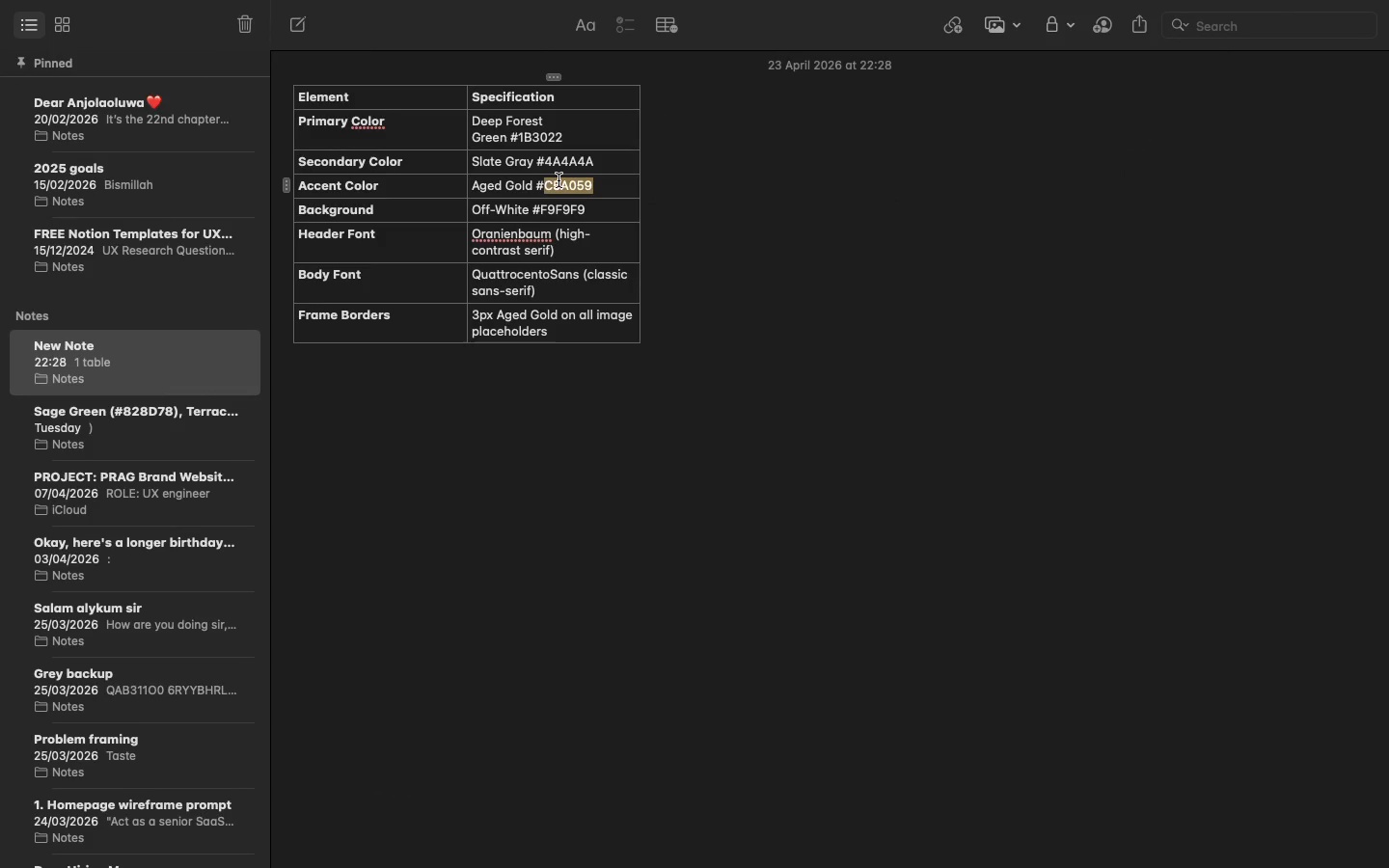 
key(Meta+C)
 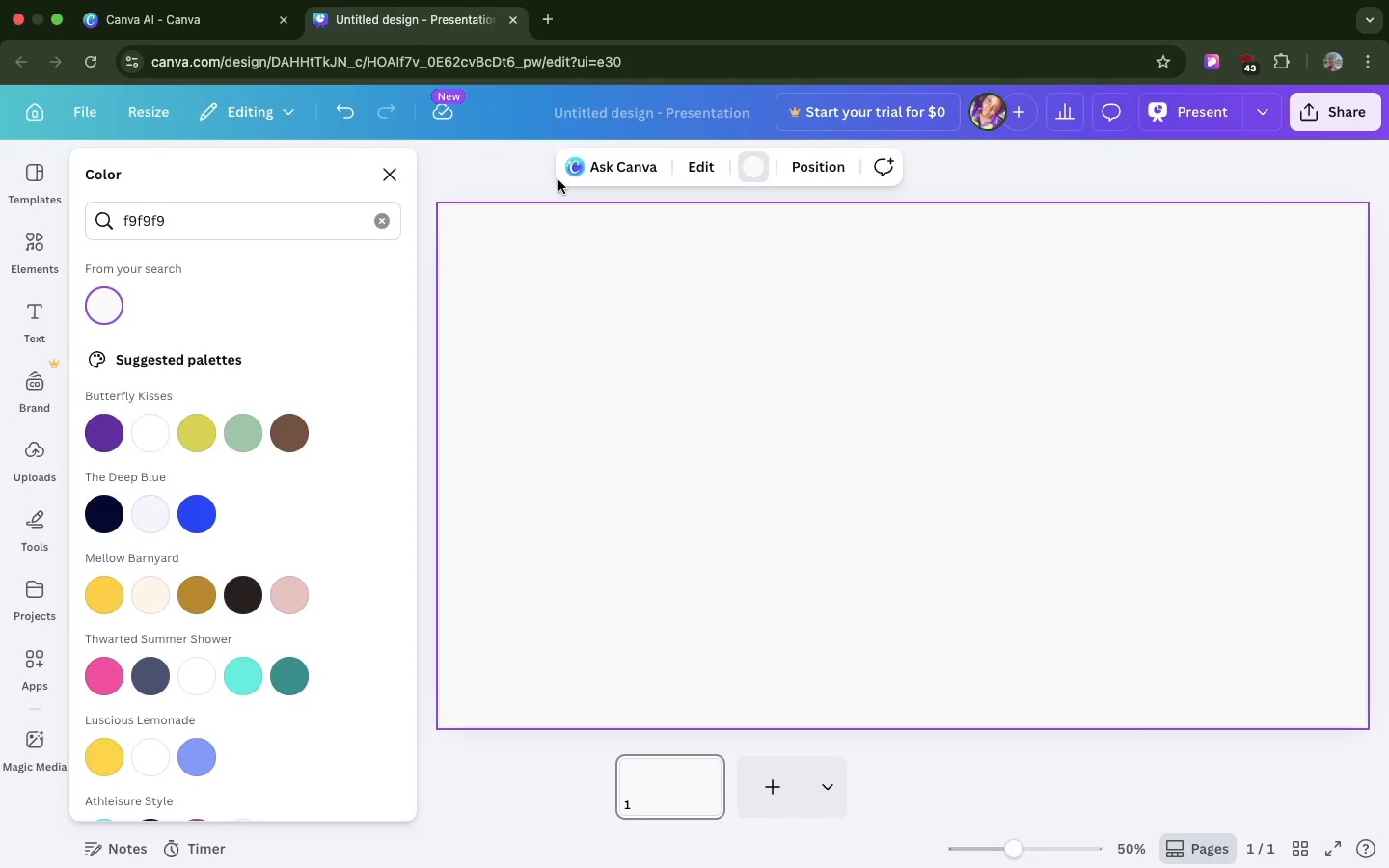 
key(T)
 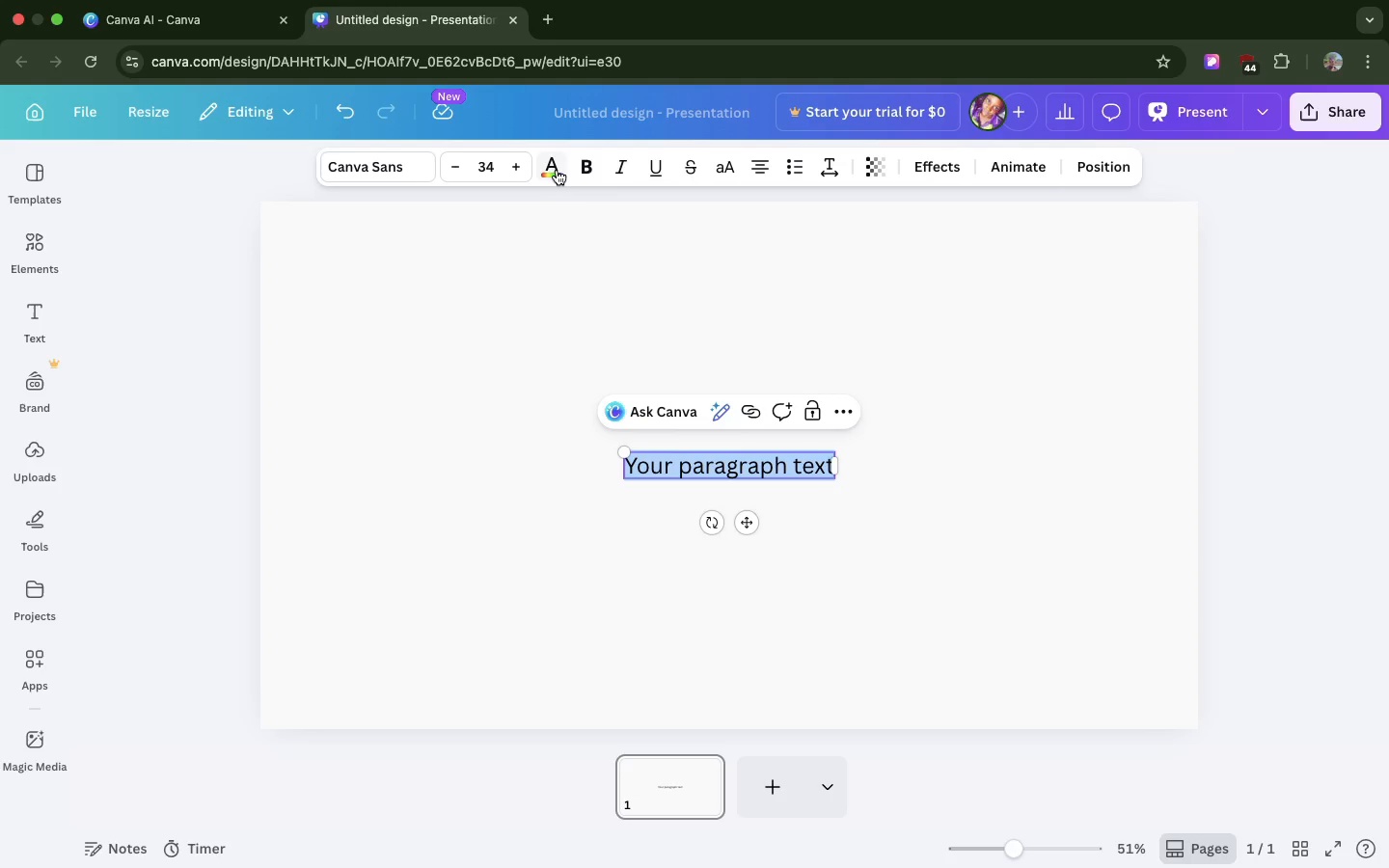 
left_click([551, 173])
 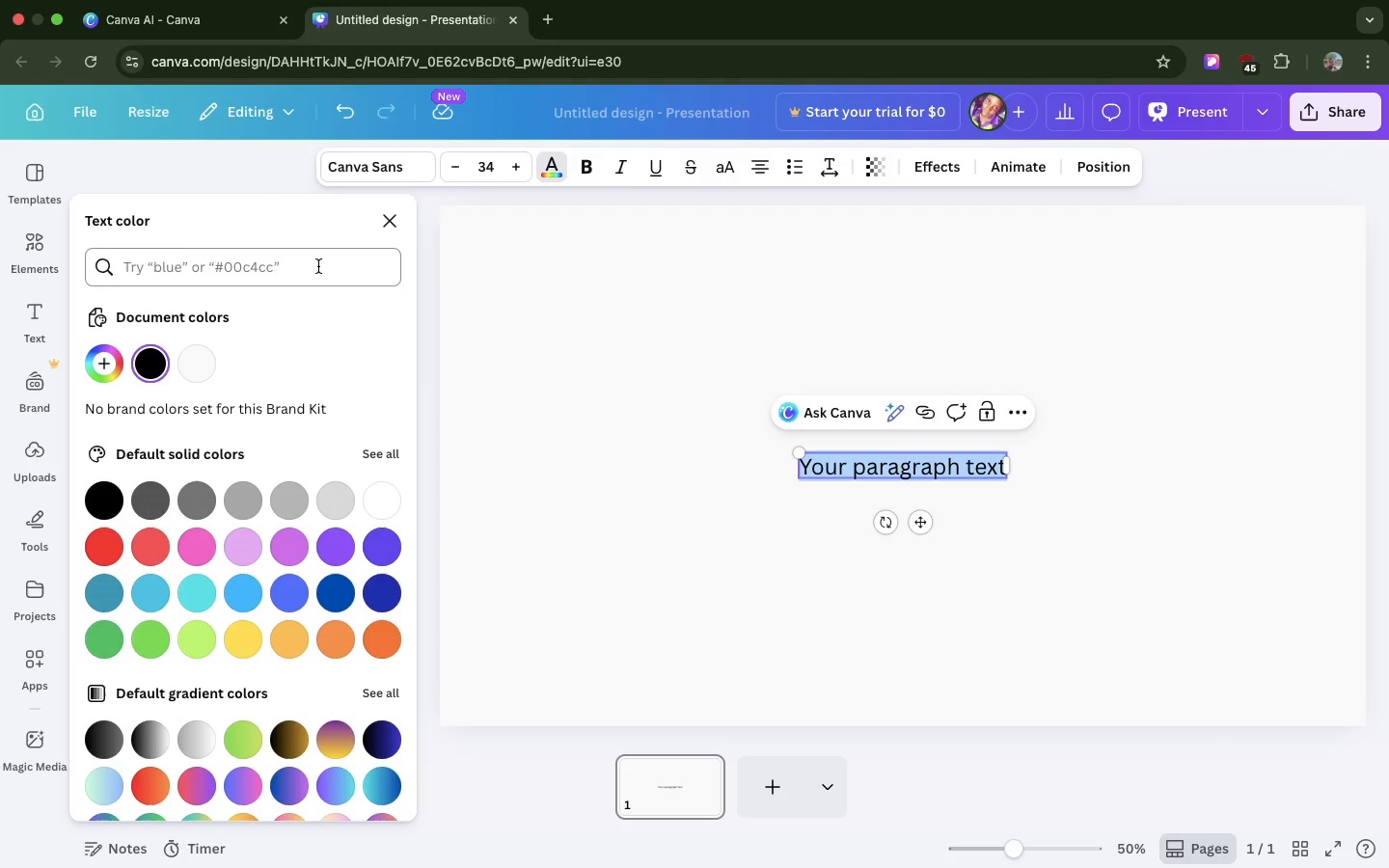 
left_click([318, 266])
 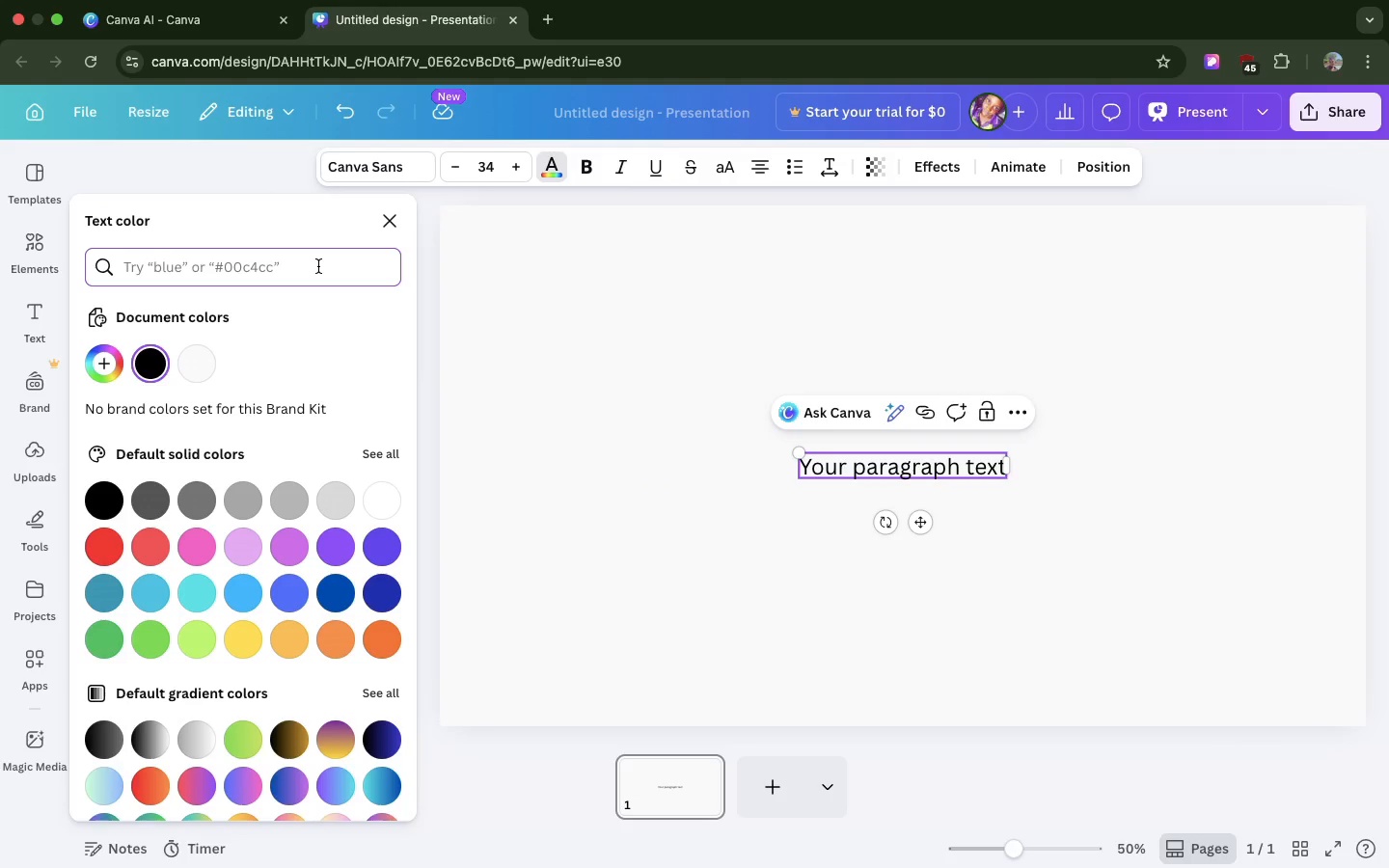 
key(Meta+V)
 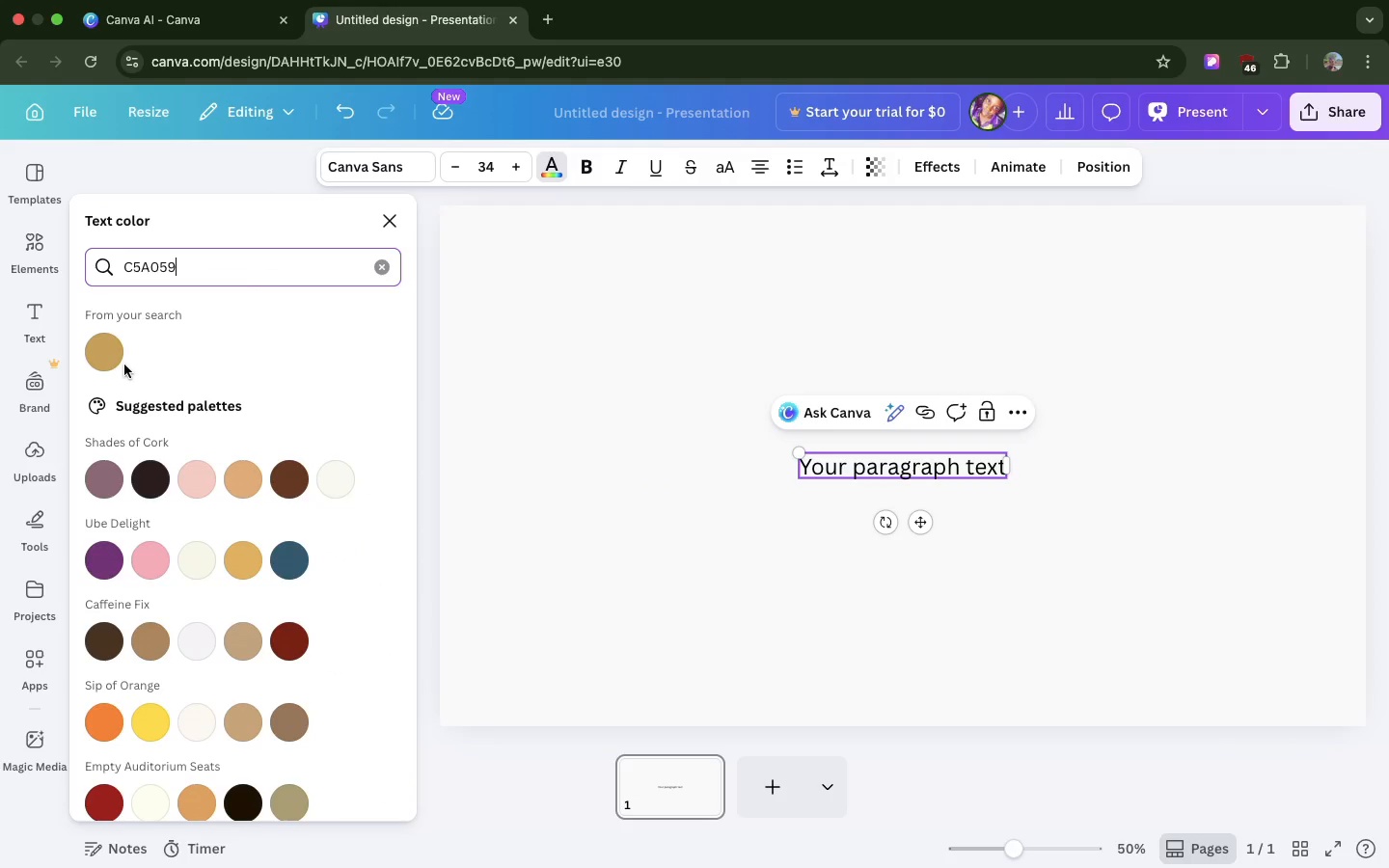 
left_click([108, 356])
 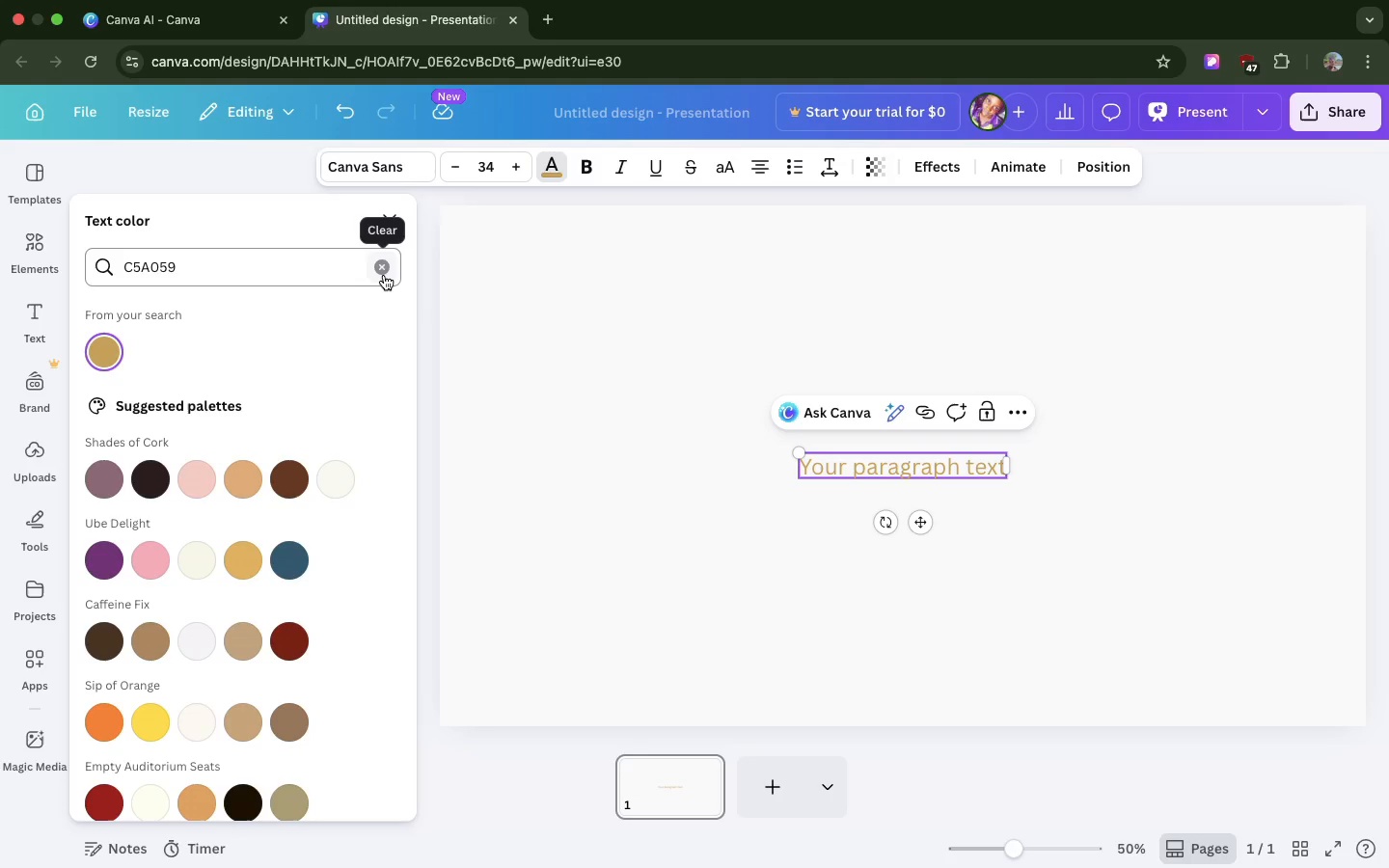 
left_click([384, 275])
 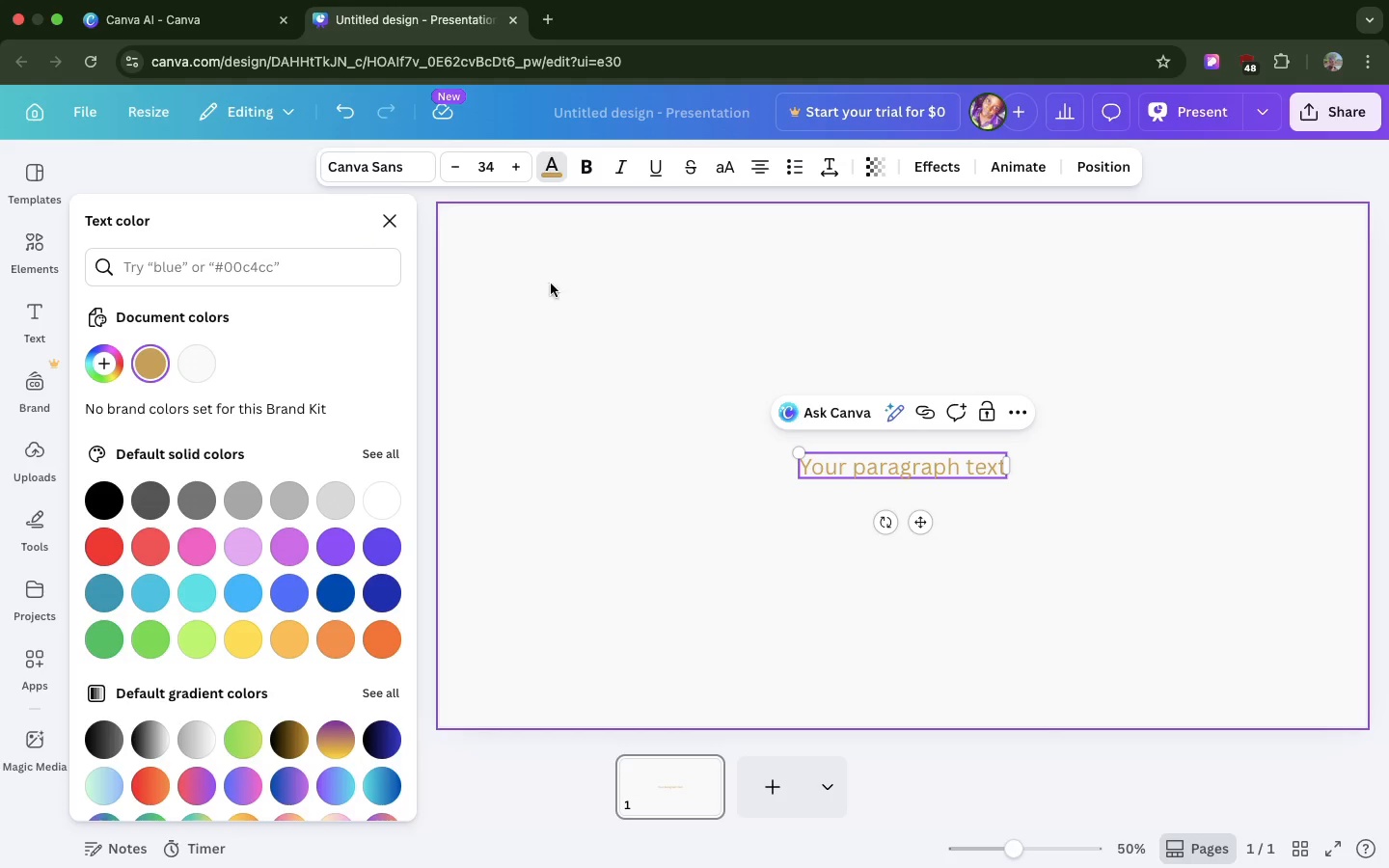 
wait(7.84)
 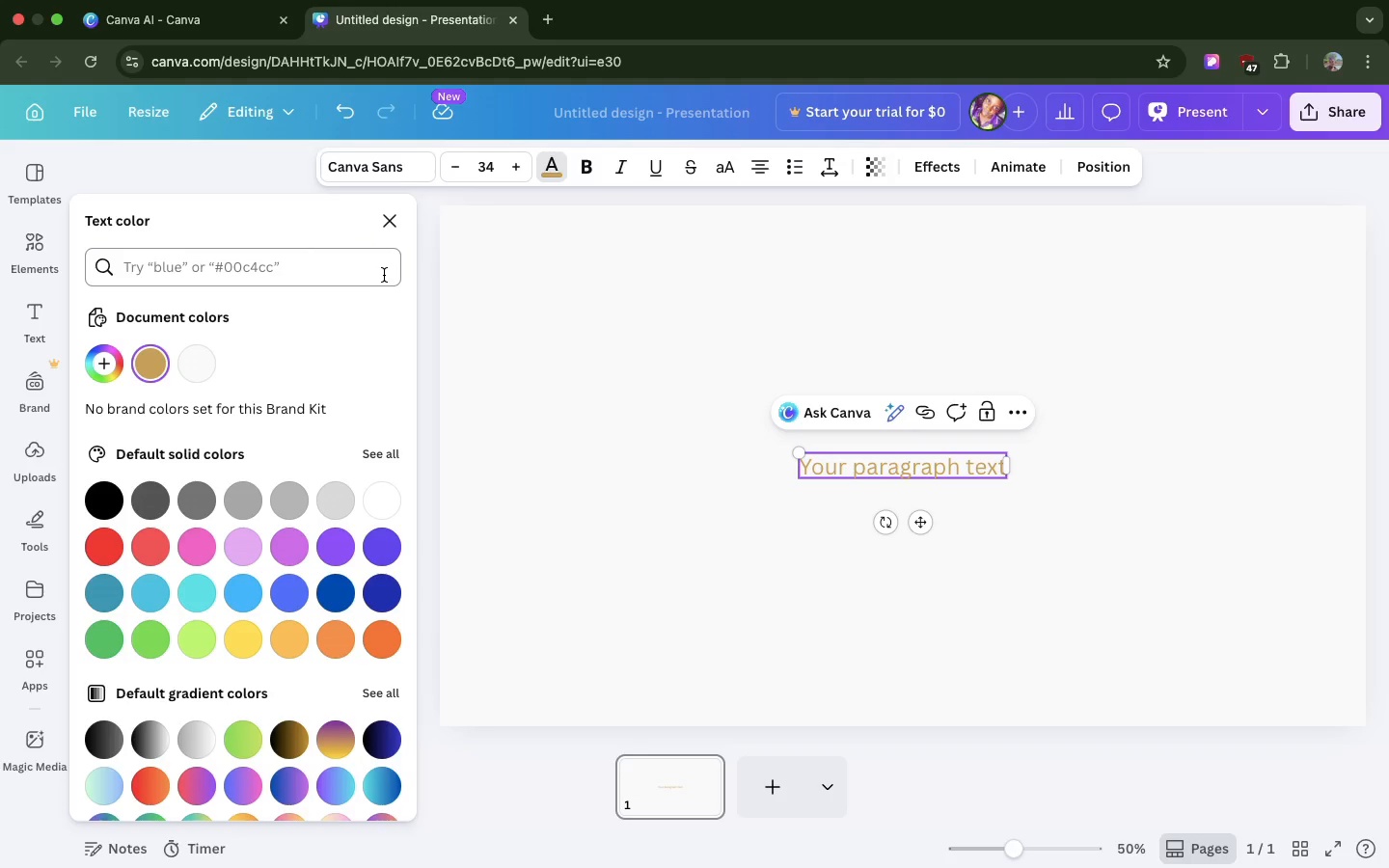 
left_click_drag(start_coordinate=[925, 521], to_coordinate=[683, 431])
 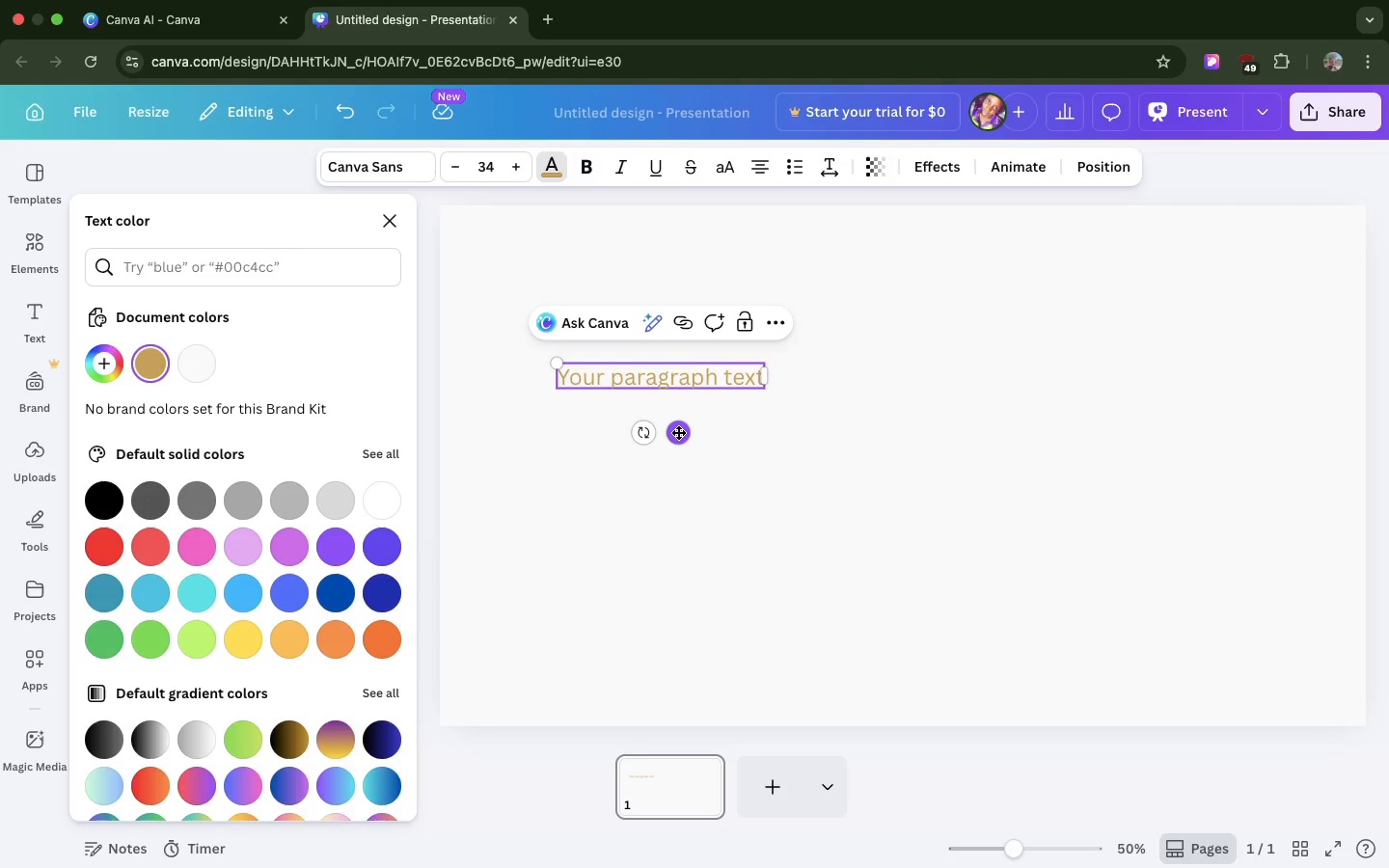 
wait(17.01)
 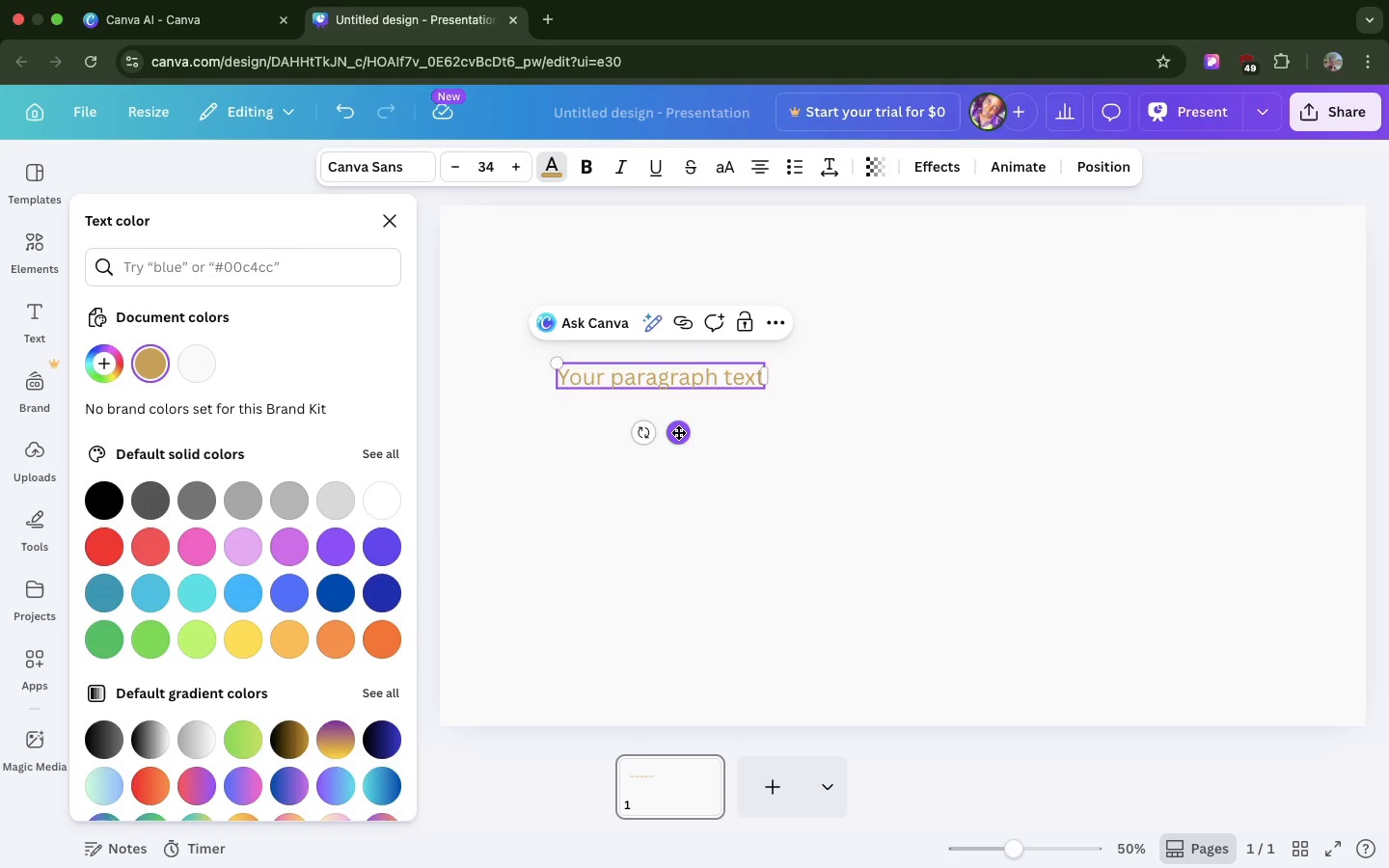 
double_click([691, 368])
 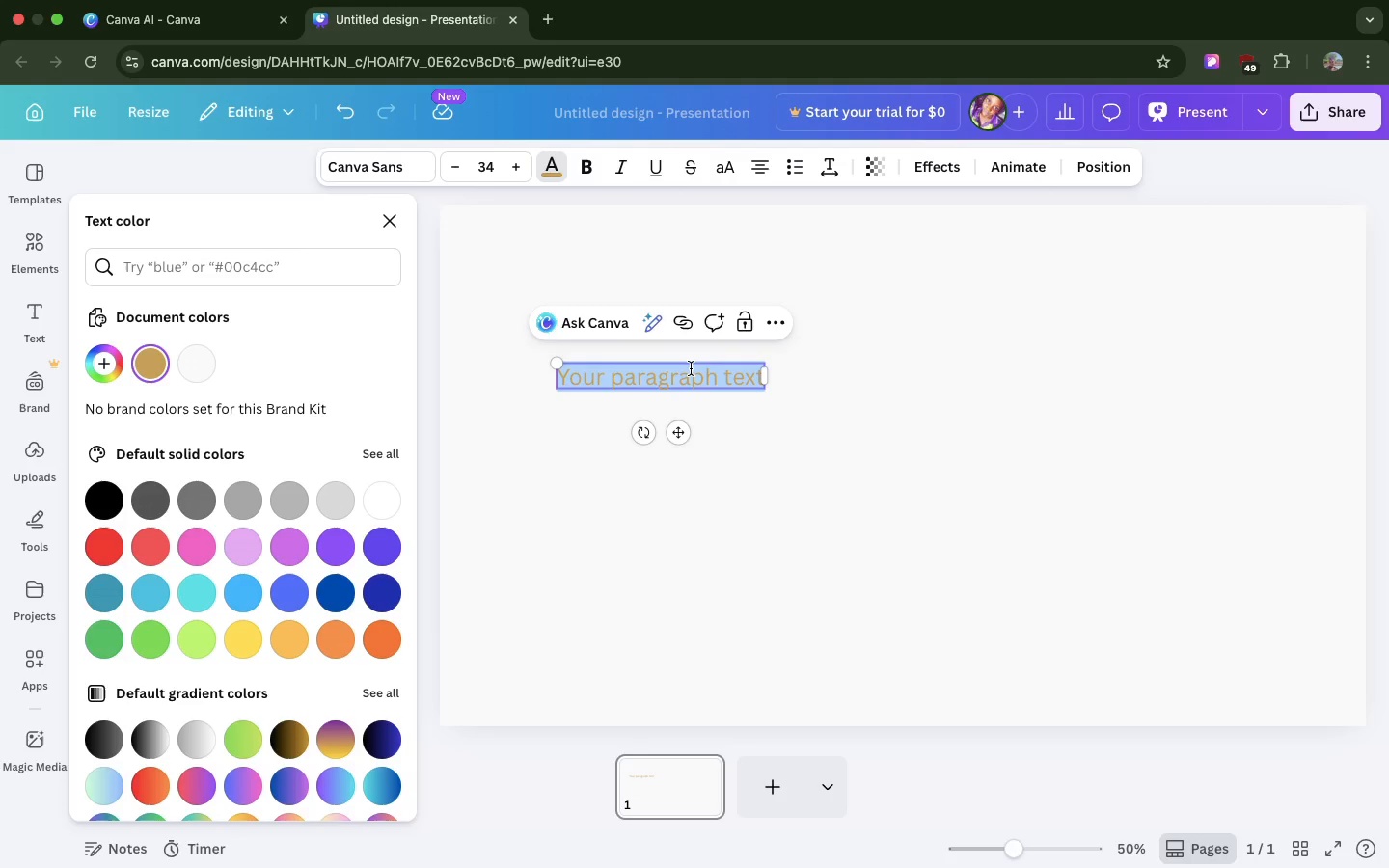 
double_click([691, 368])
 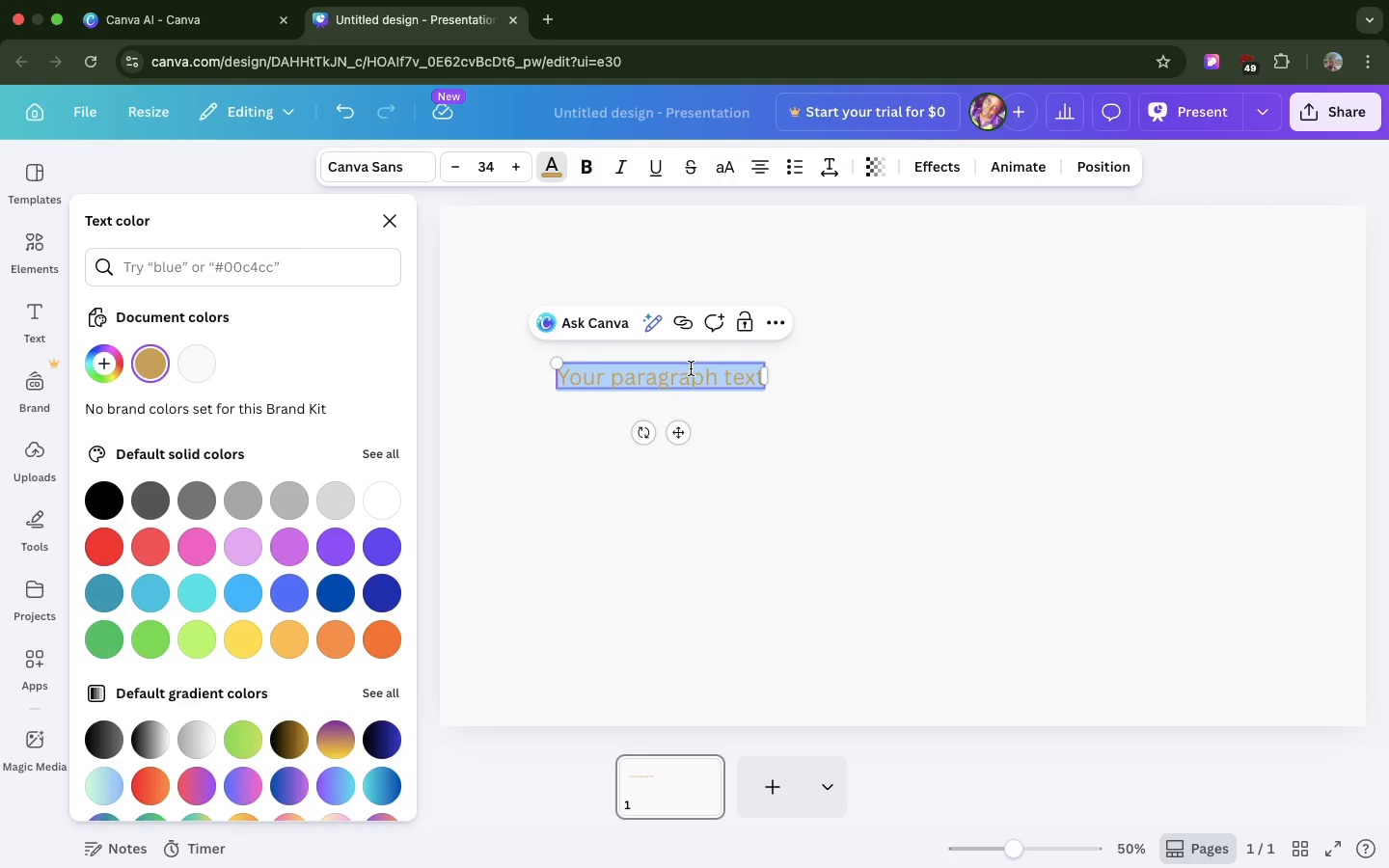 
triple_click([691, 368])
 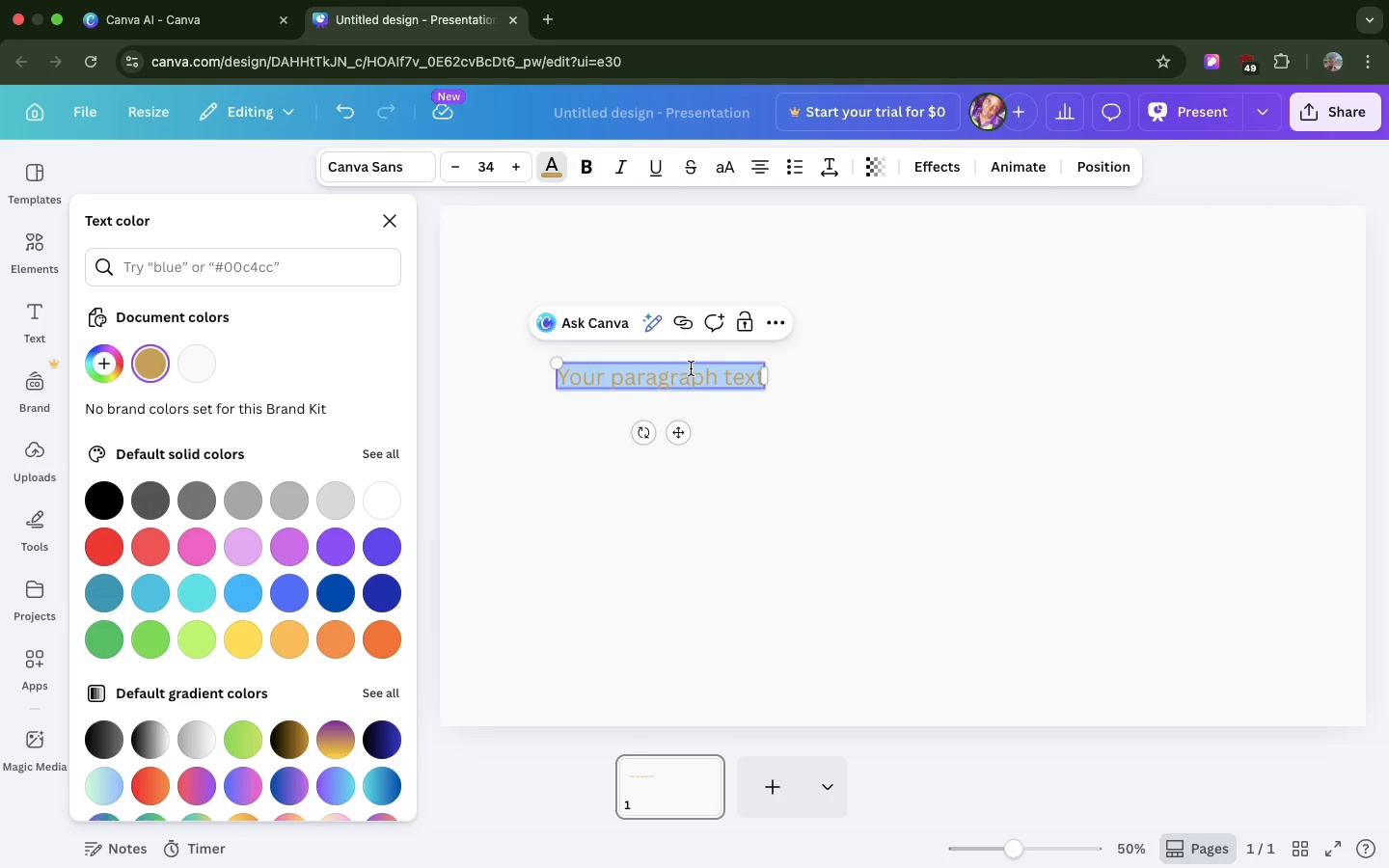 
key(Meta+V)
 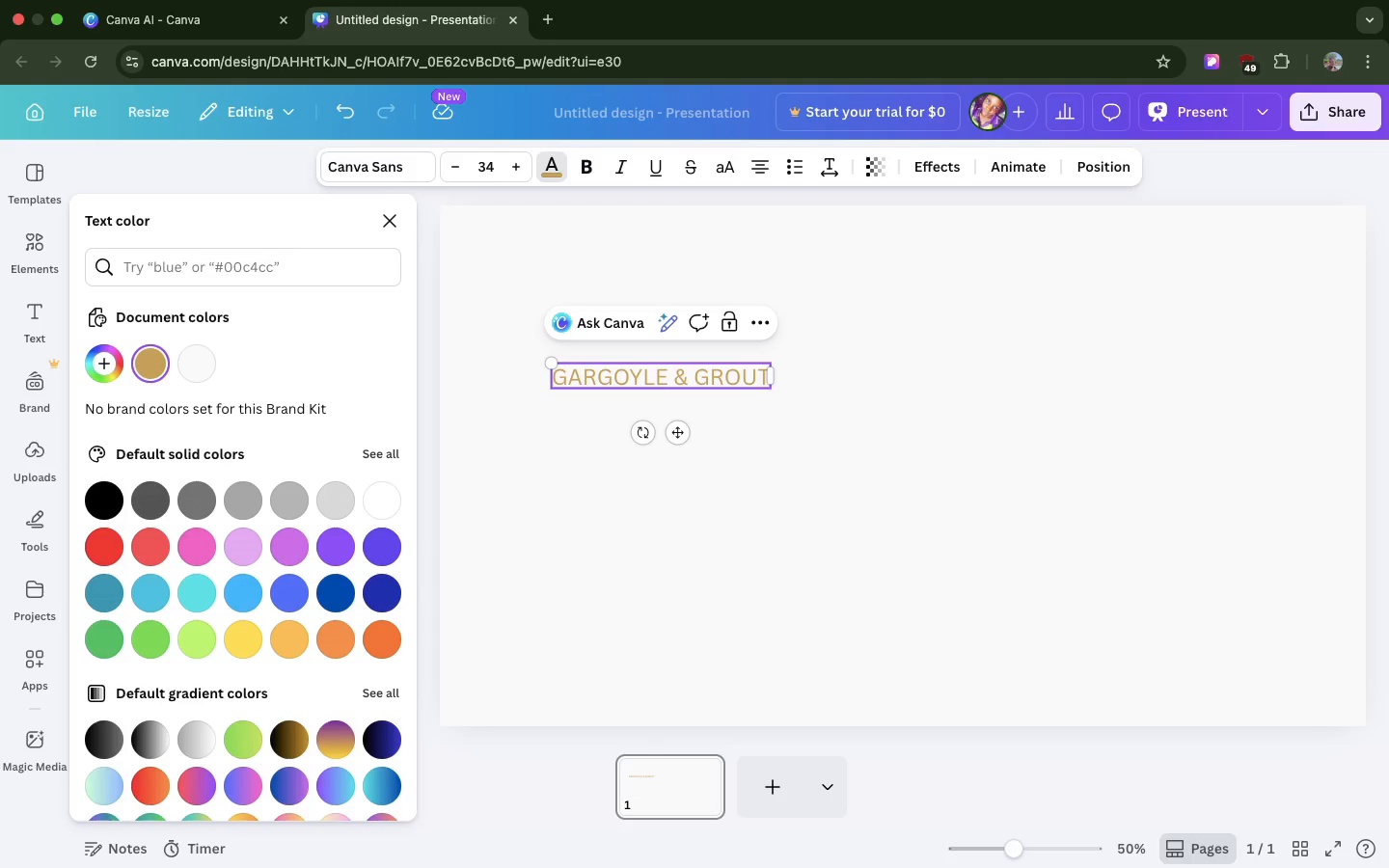 
key(Backspace)
 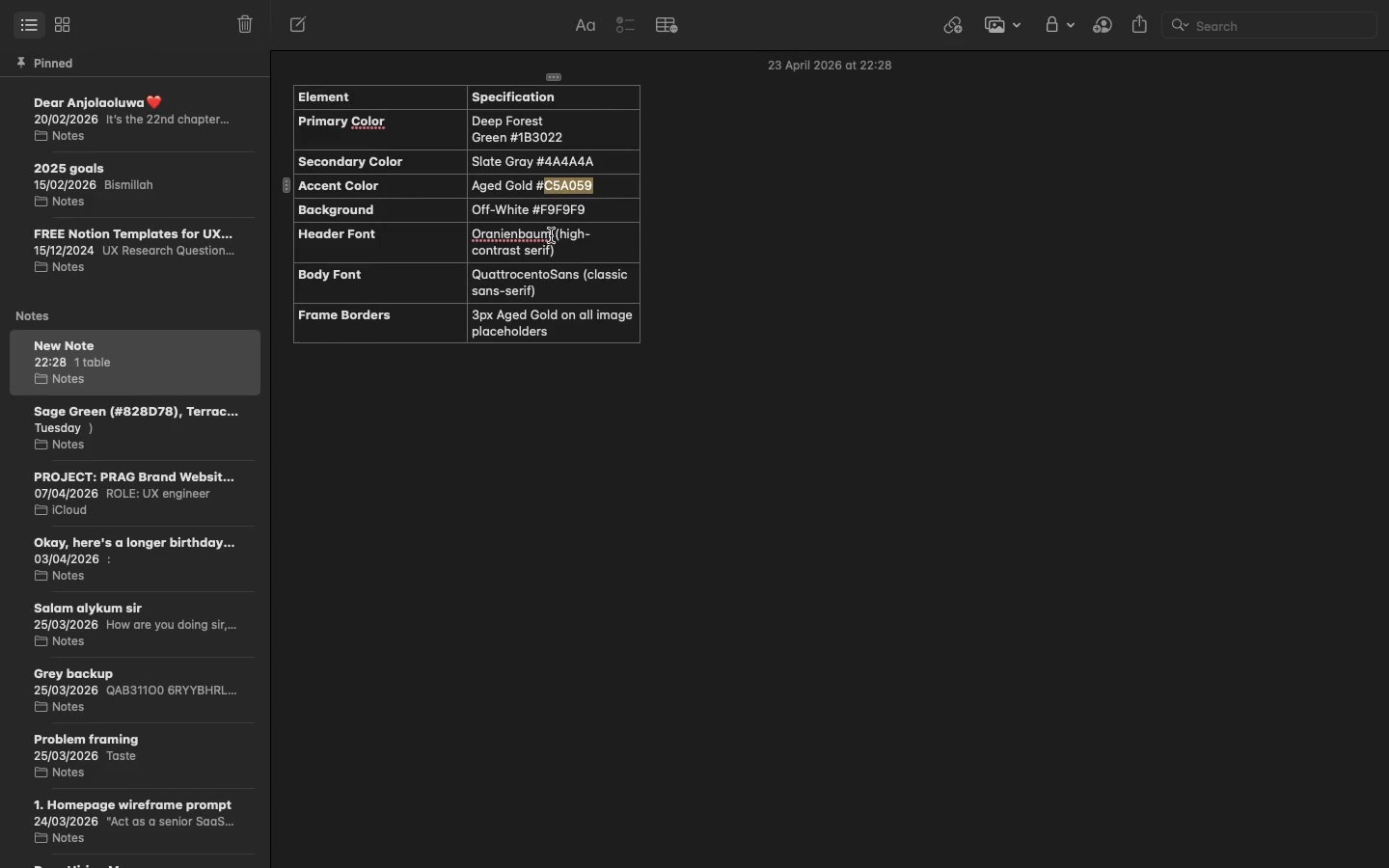 
left_click_drag(start_coordinate=[552, 234], to_coordinate=[469, 232])
 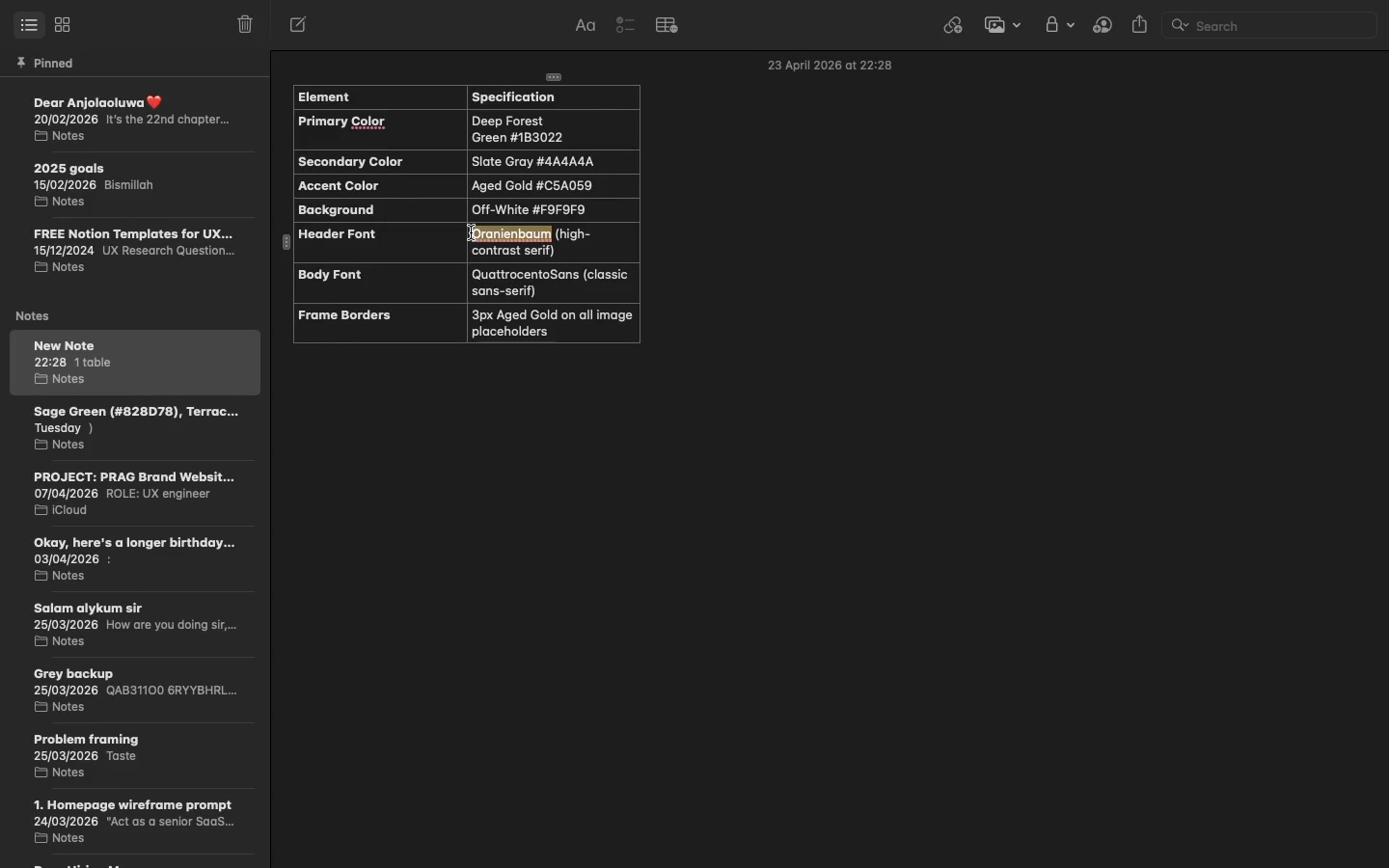 
key(Meta+CommandLeft)
 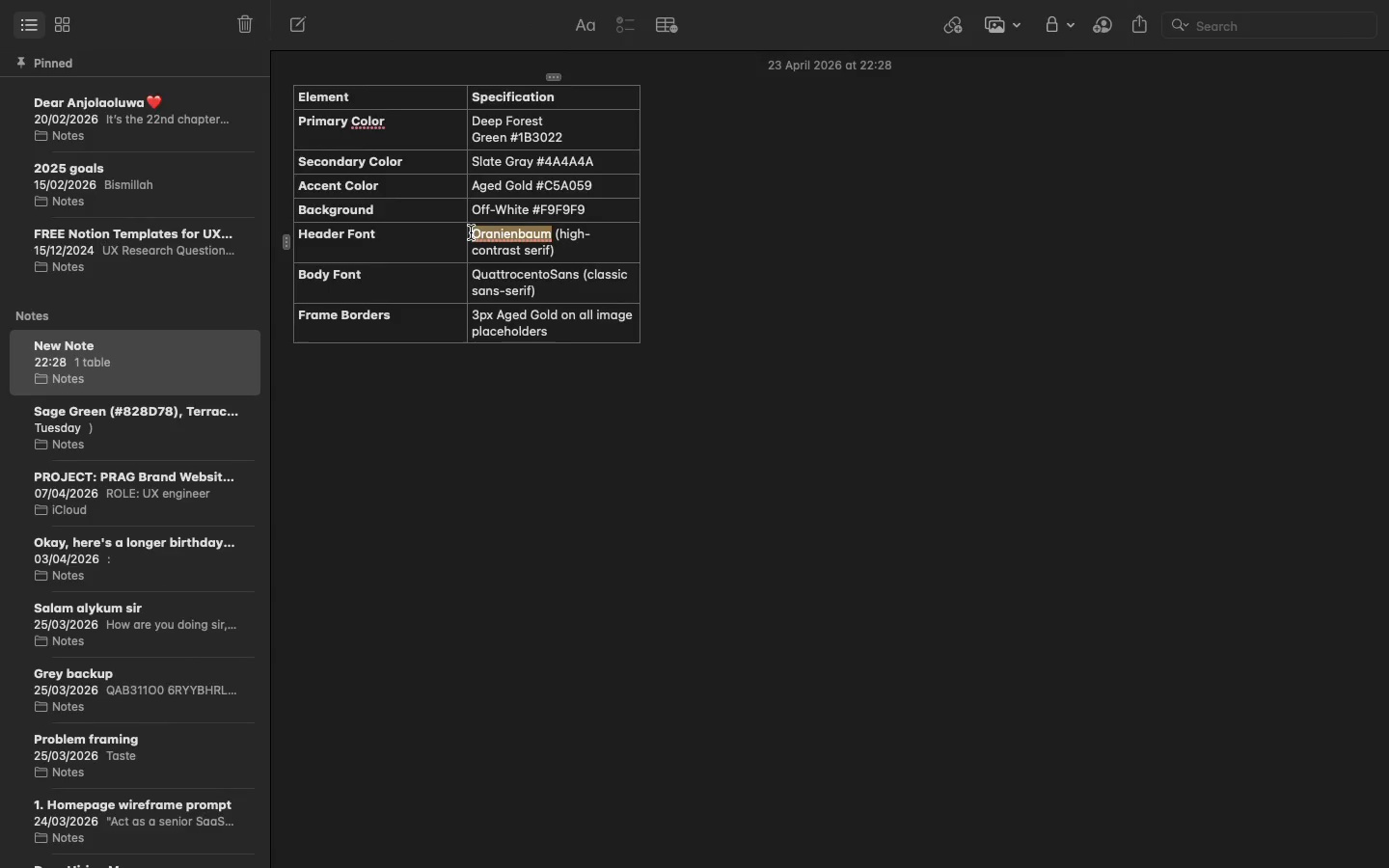 
key(Meta+C)
 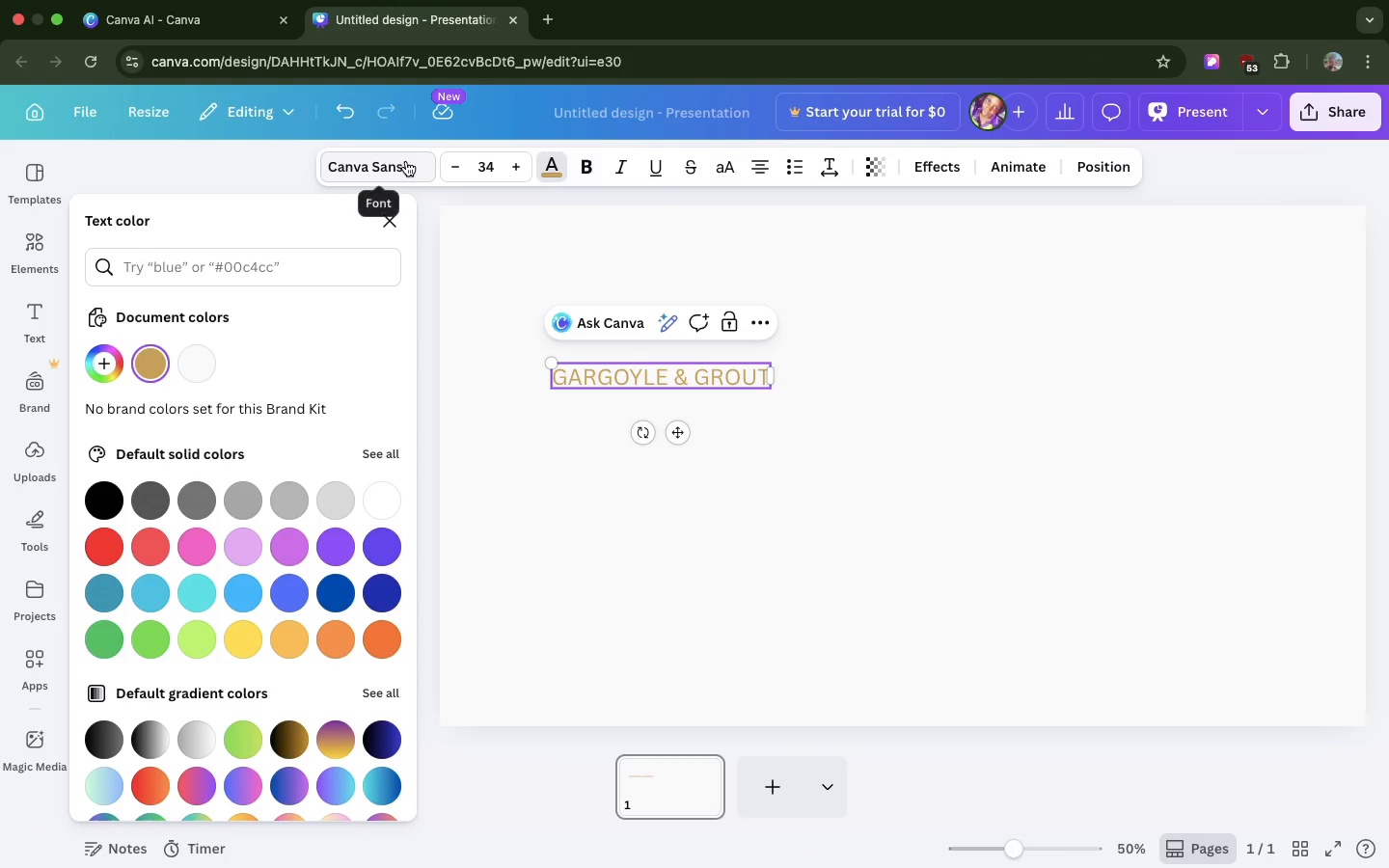 
double_click([406, 161])
 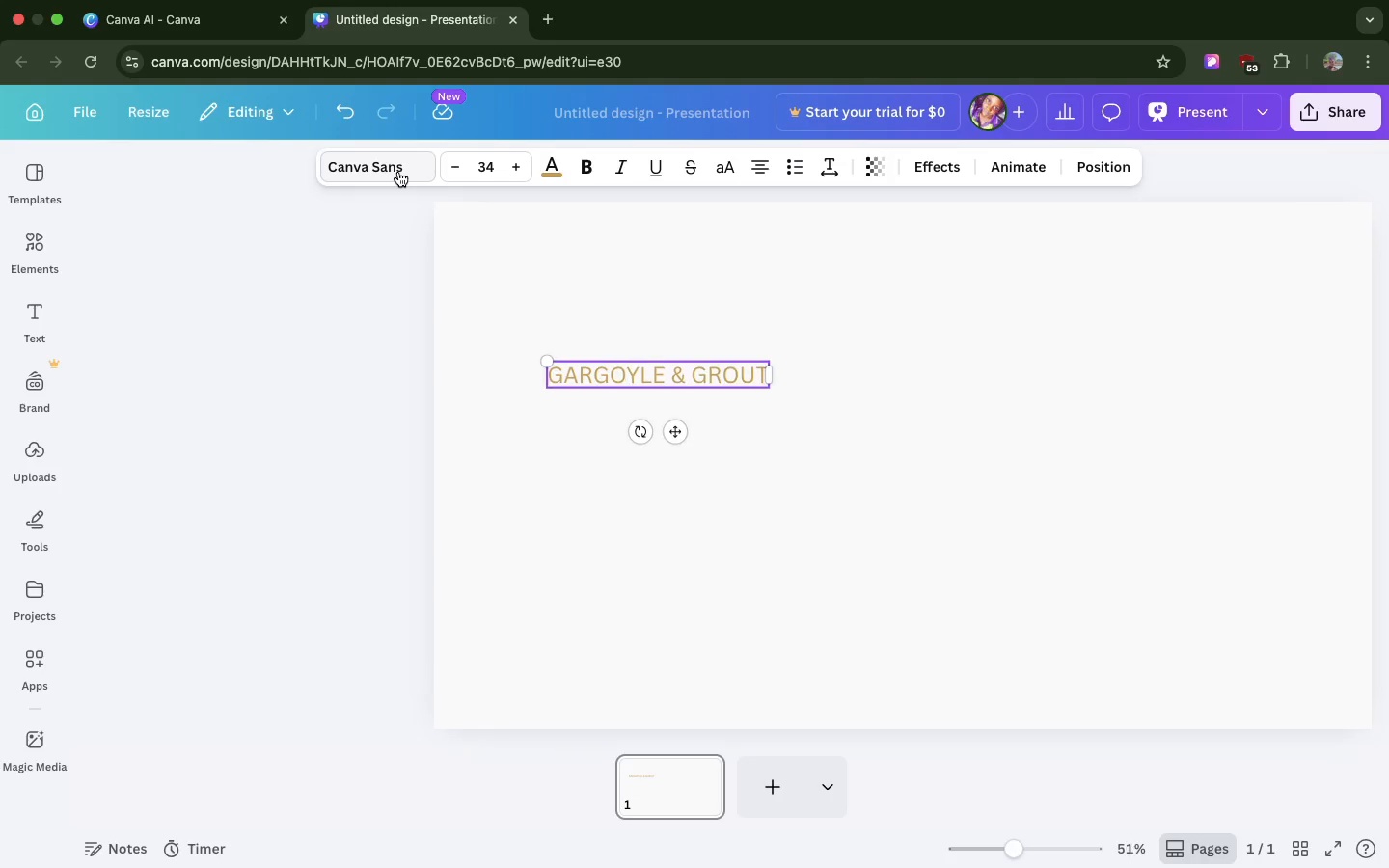 
left_click([398, 172])
 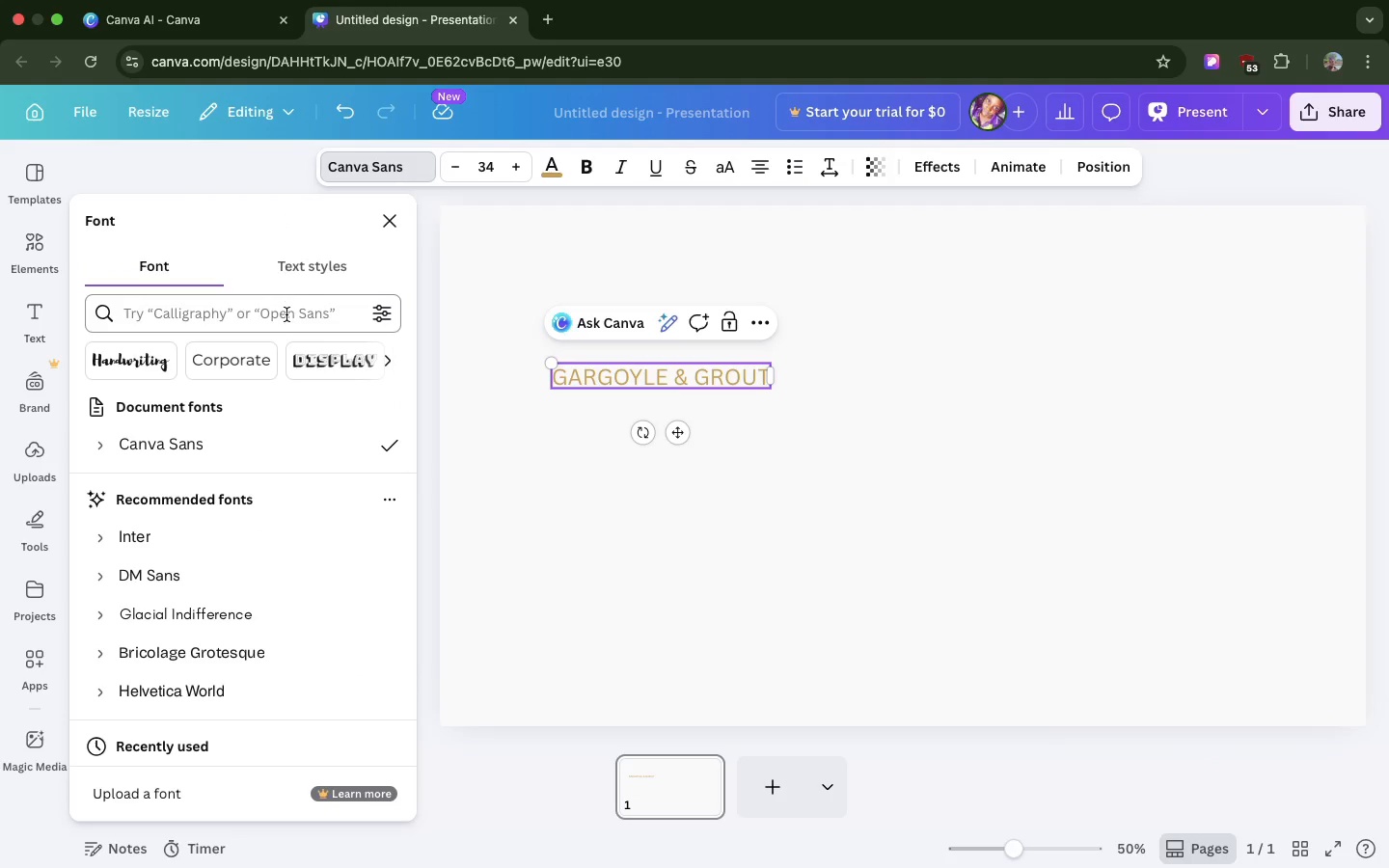 
left_click([286, 314])
 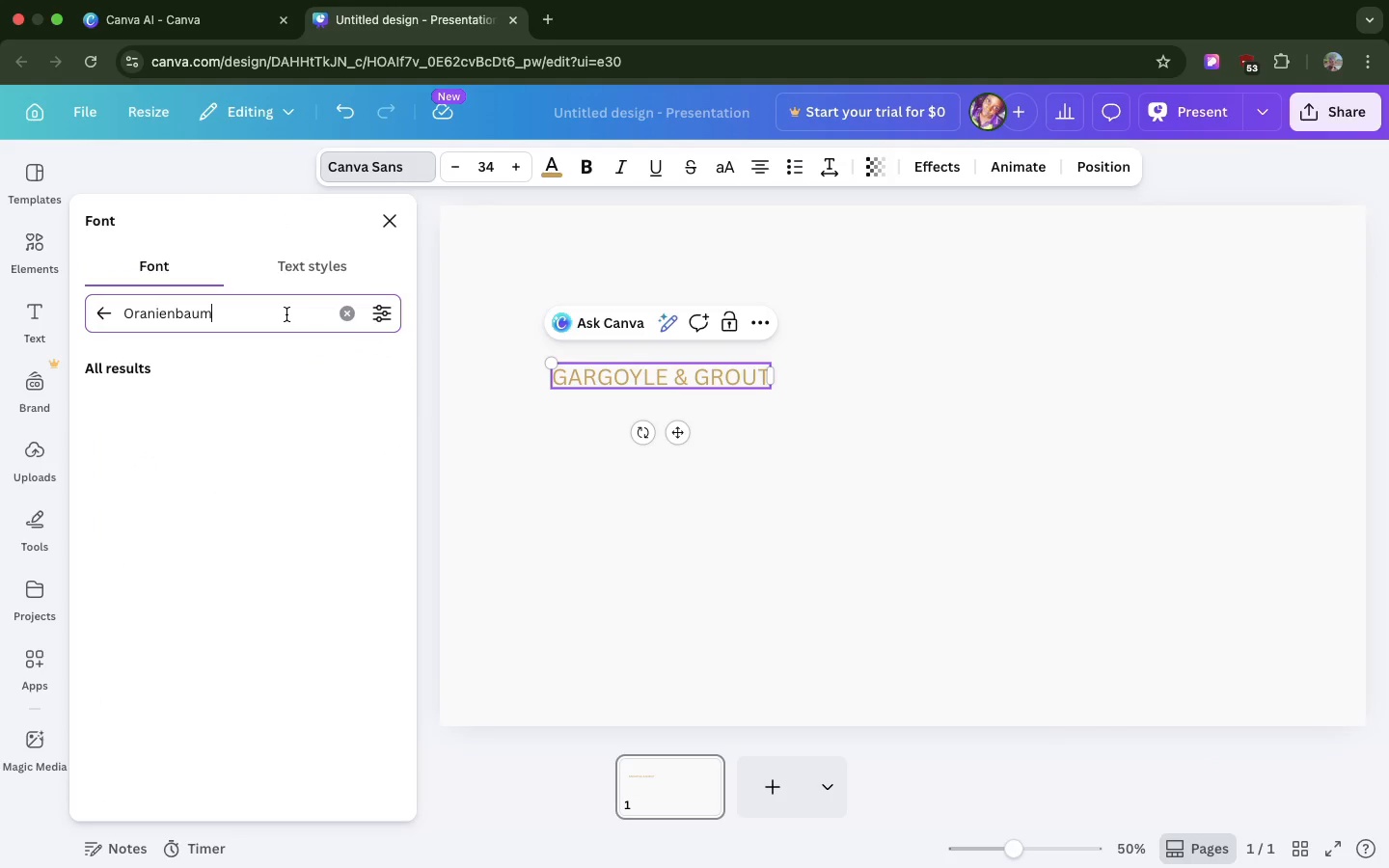 
key(Meta+CommandLeft)
 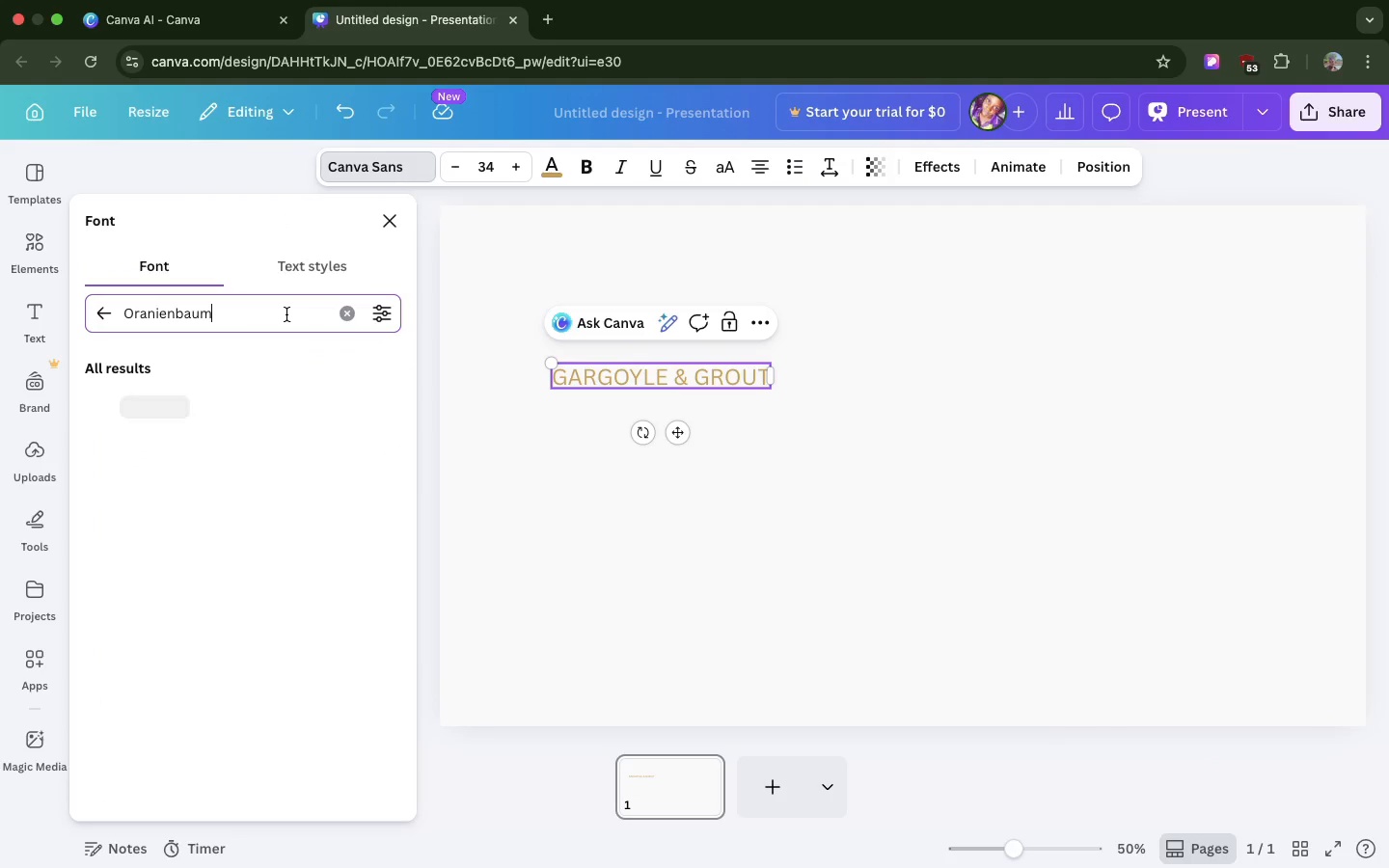 
key(Meta+V)
 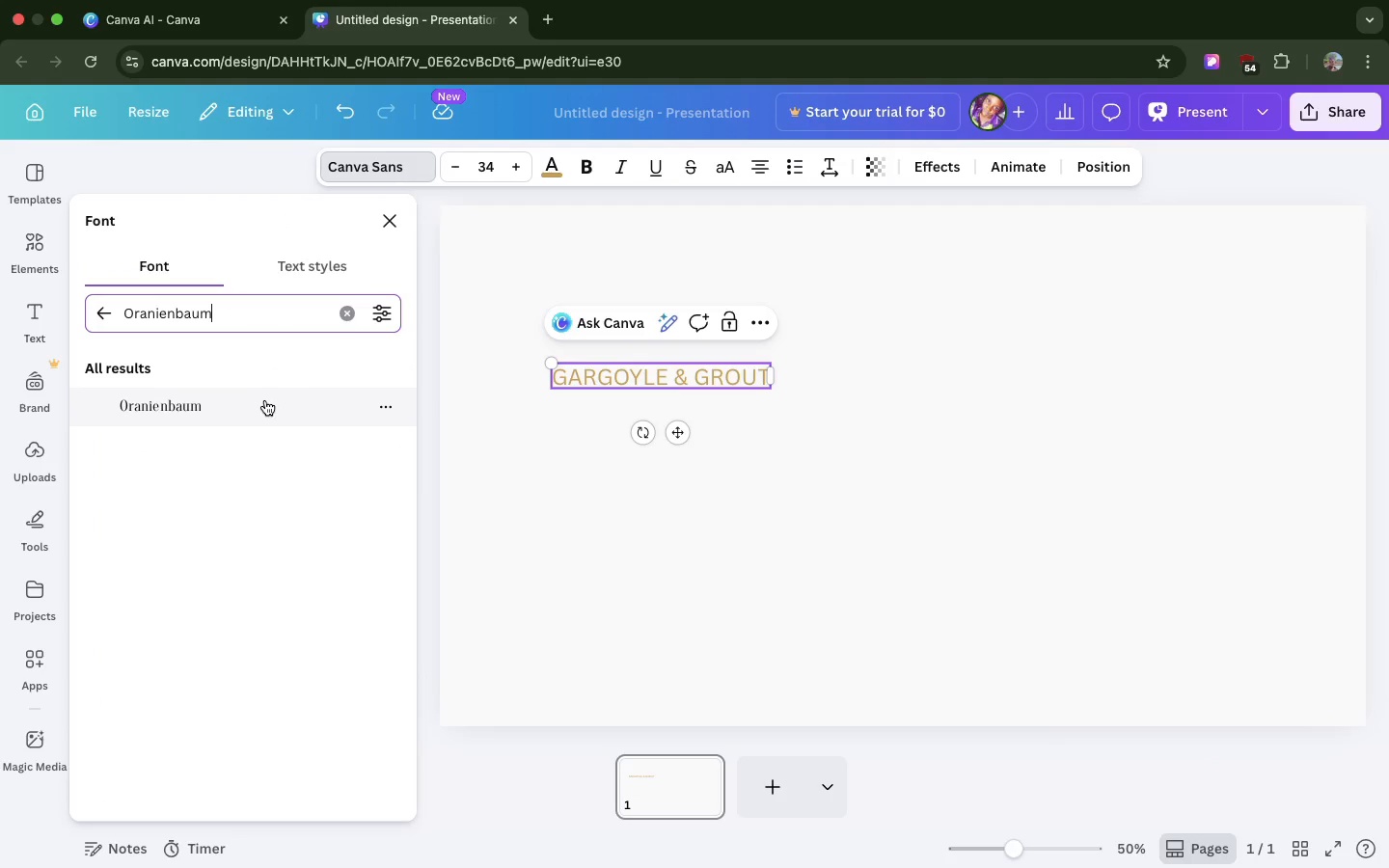 
left_click([265, 401])
 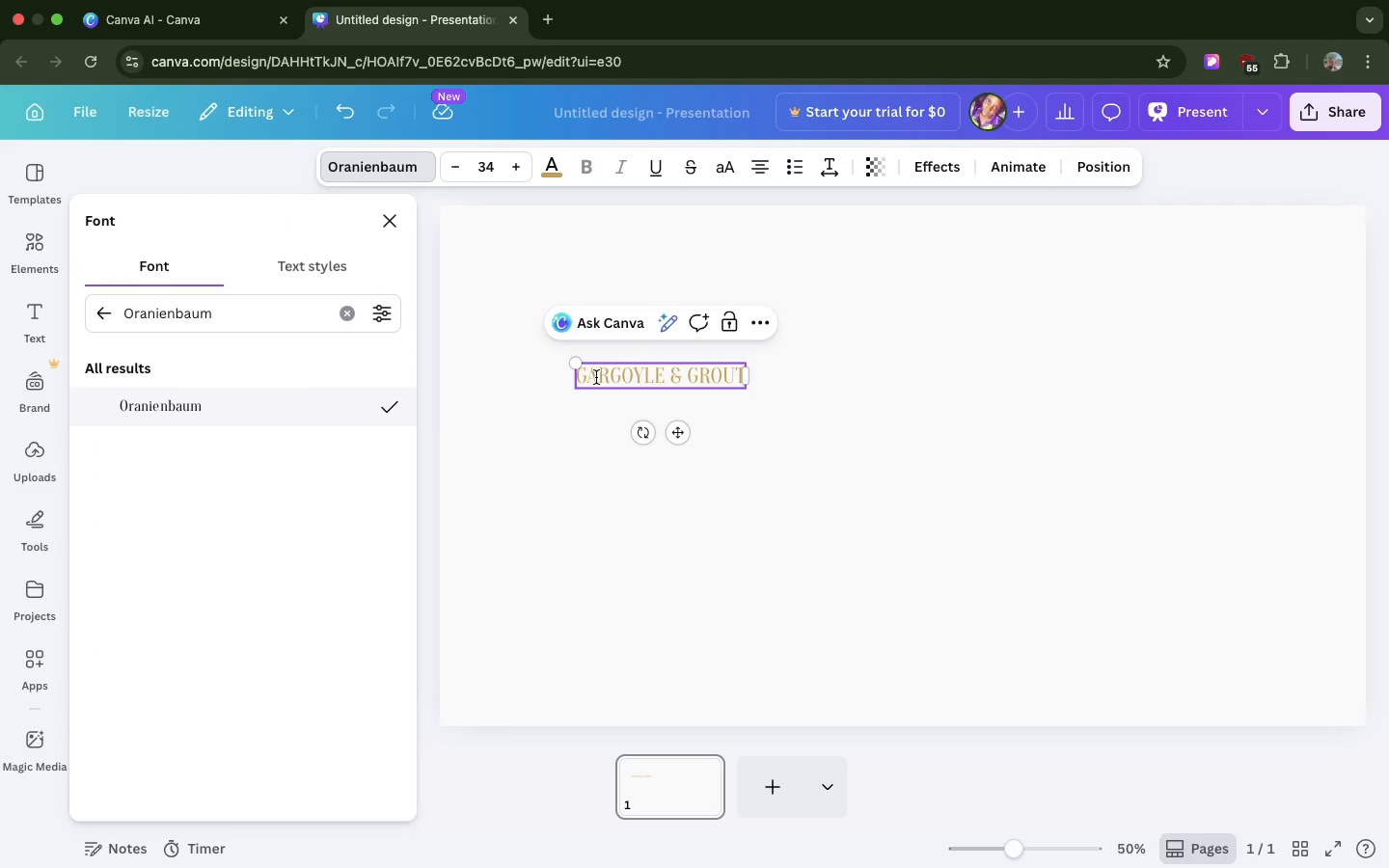 
left_click([596, 377])
 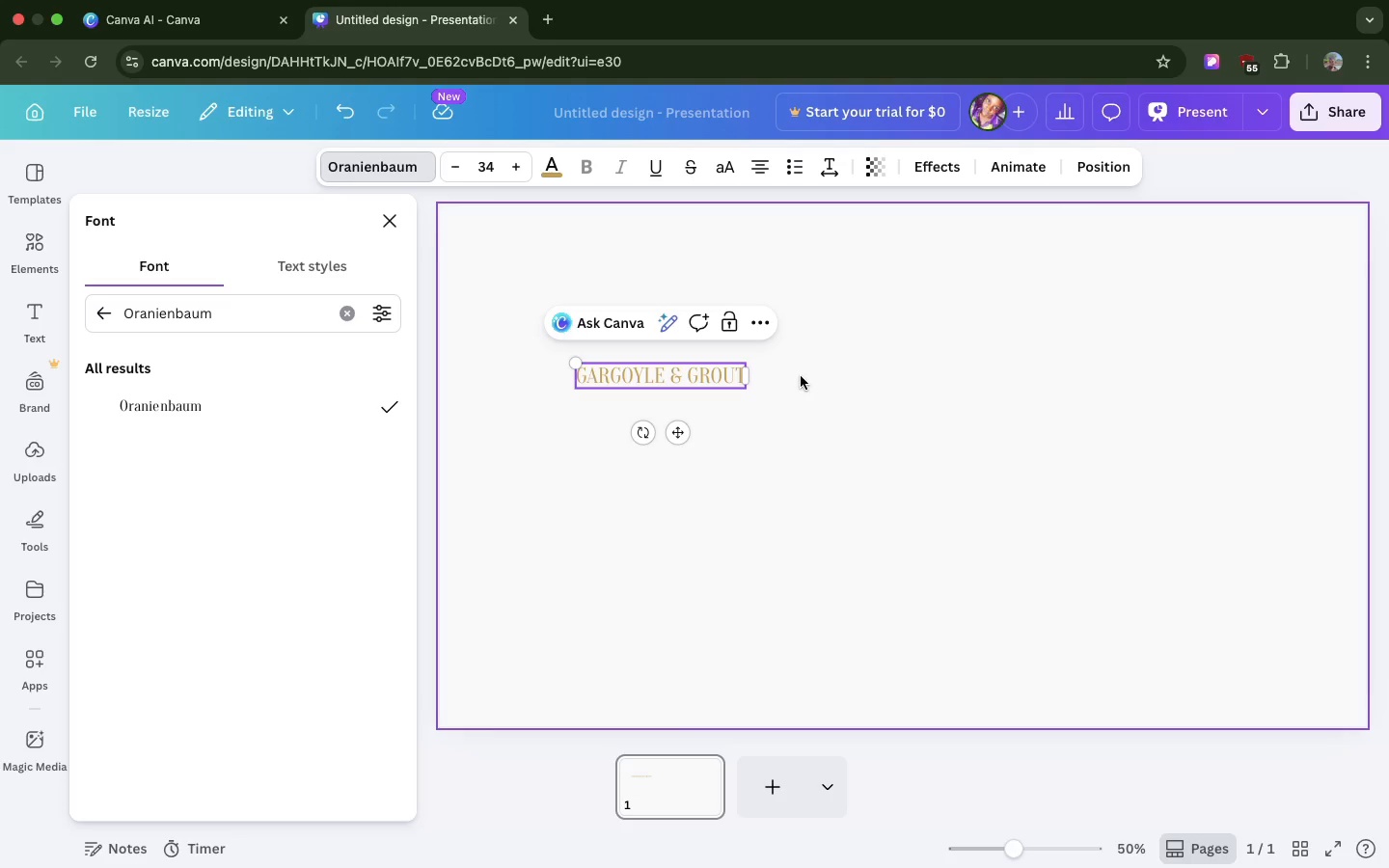 
left_click([801, 376])
 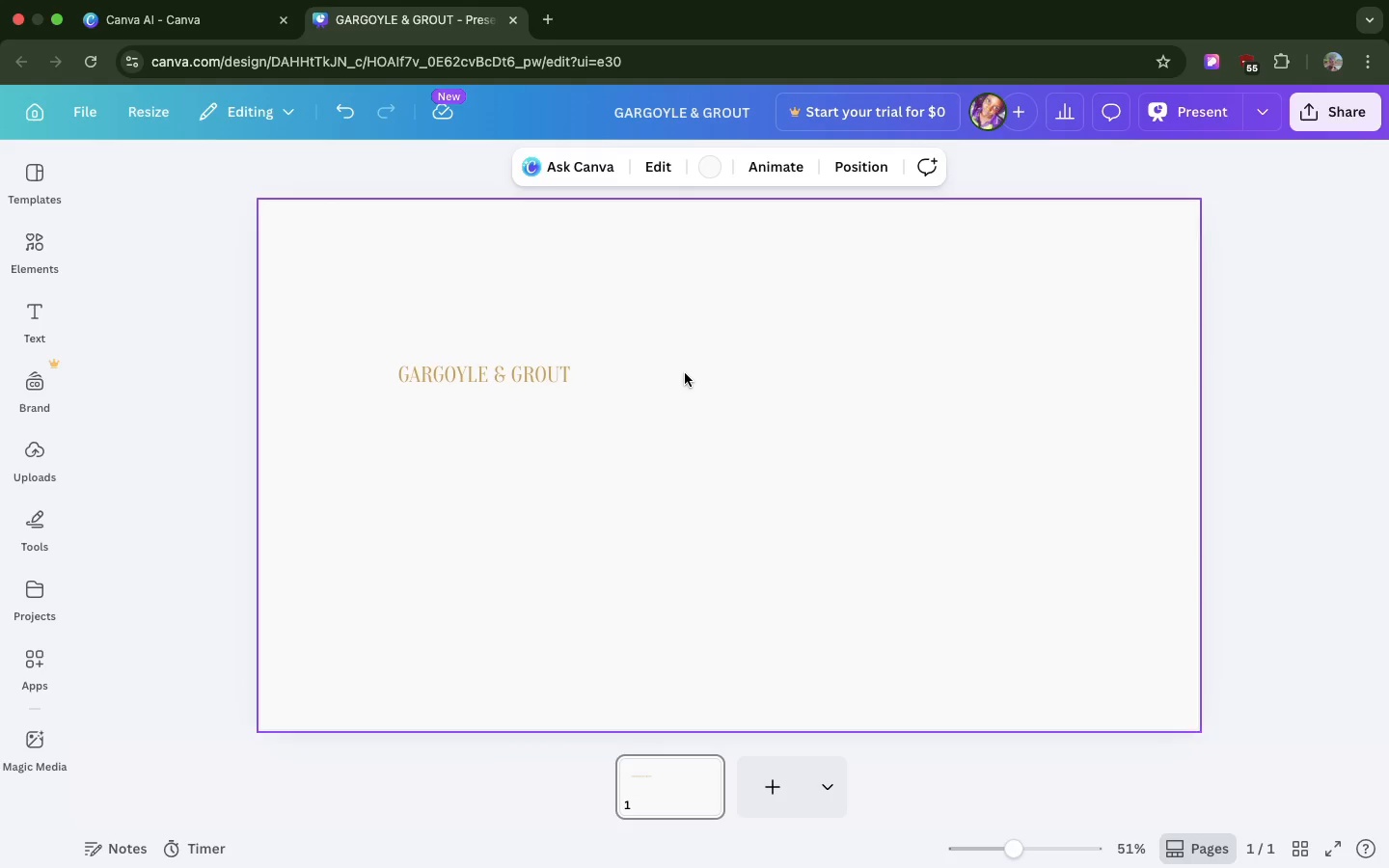 
left_click([685, 373])
 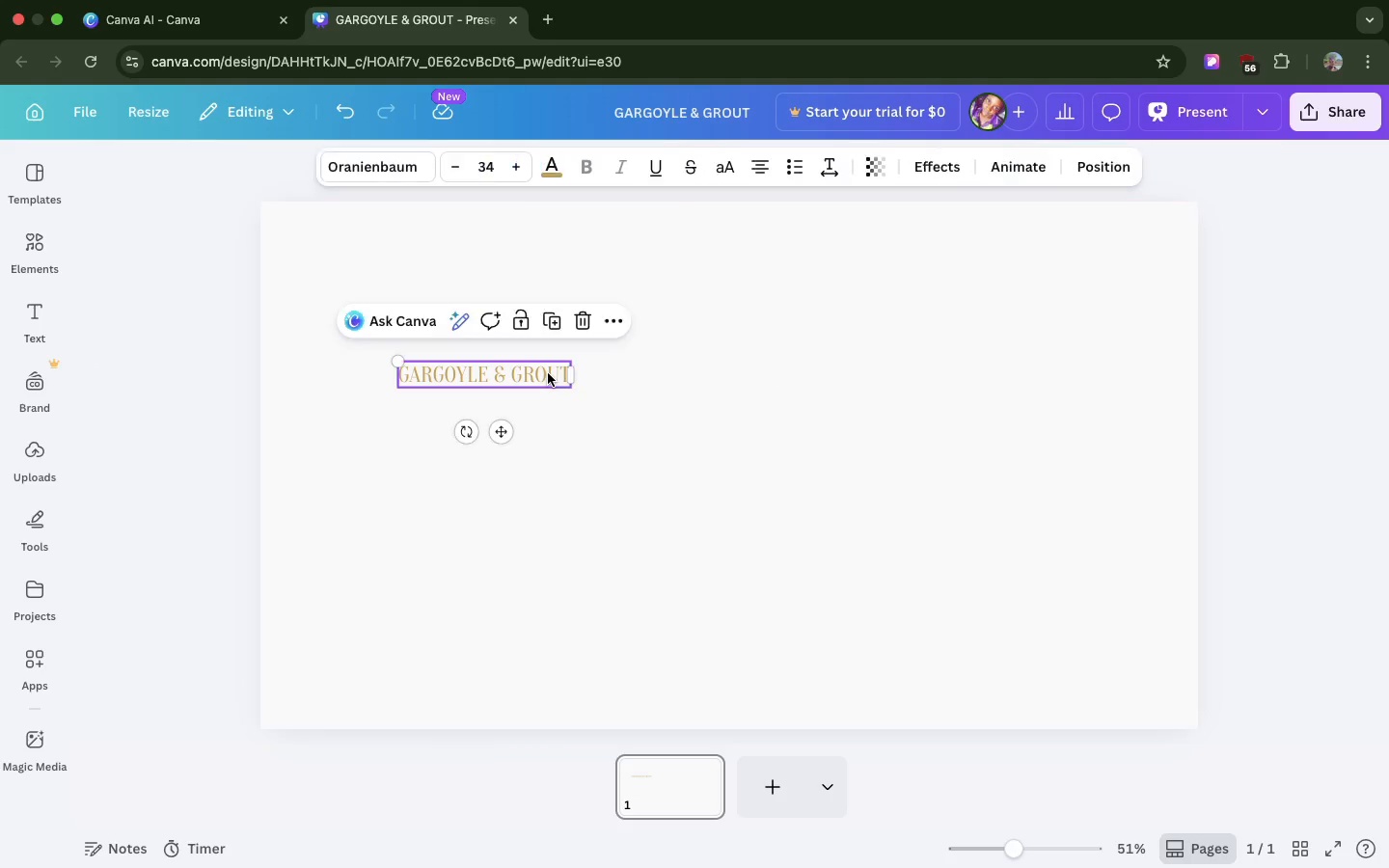 
left_click_drag(start_coordinate=[548, 373], to_coordinate=[456, 251])
 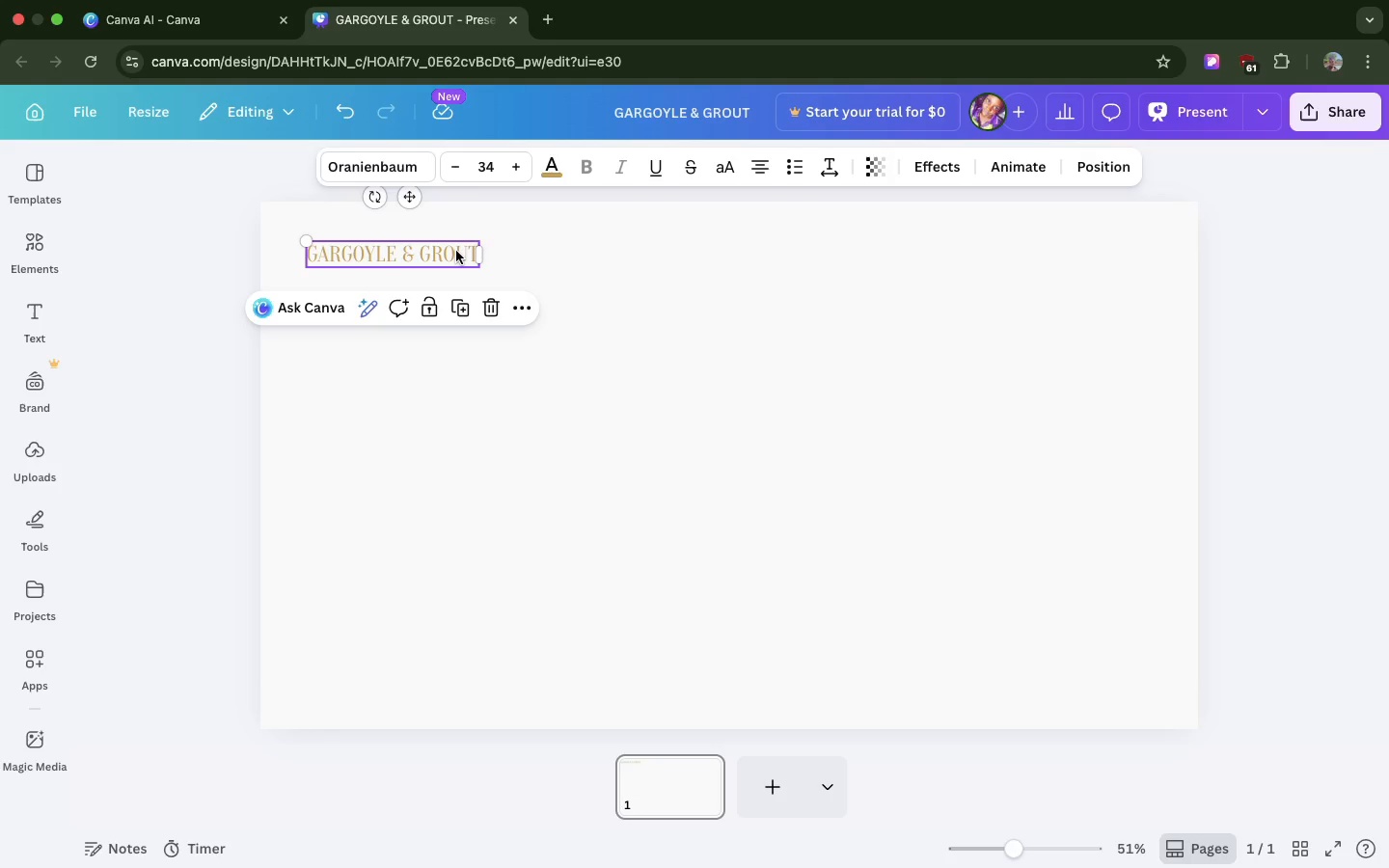 
wait(7.55)
 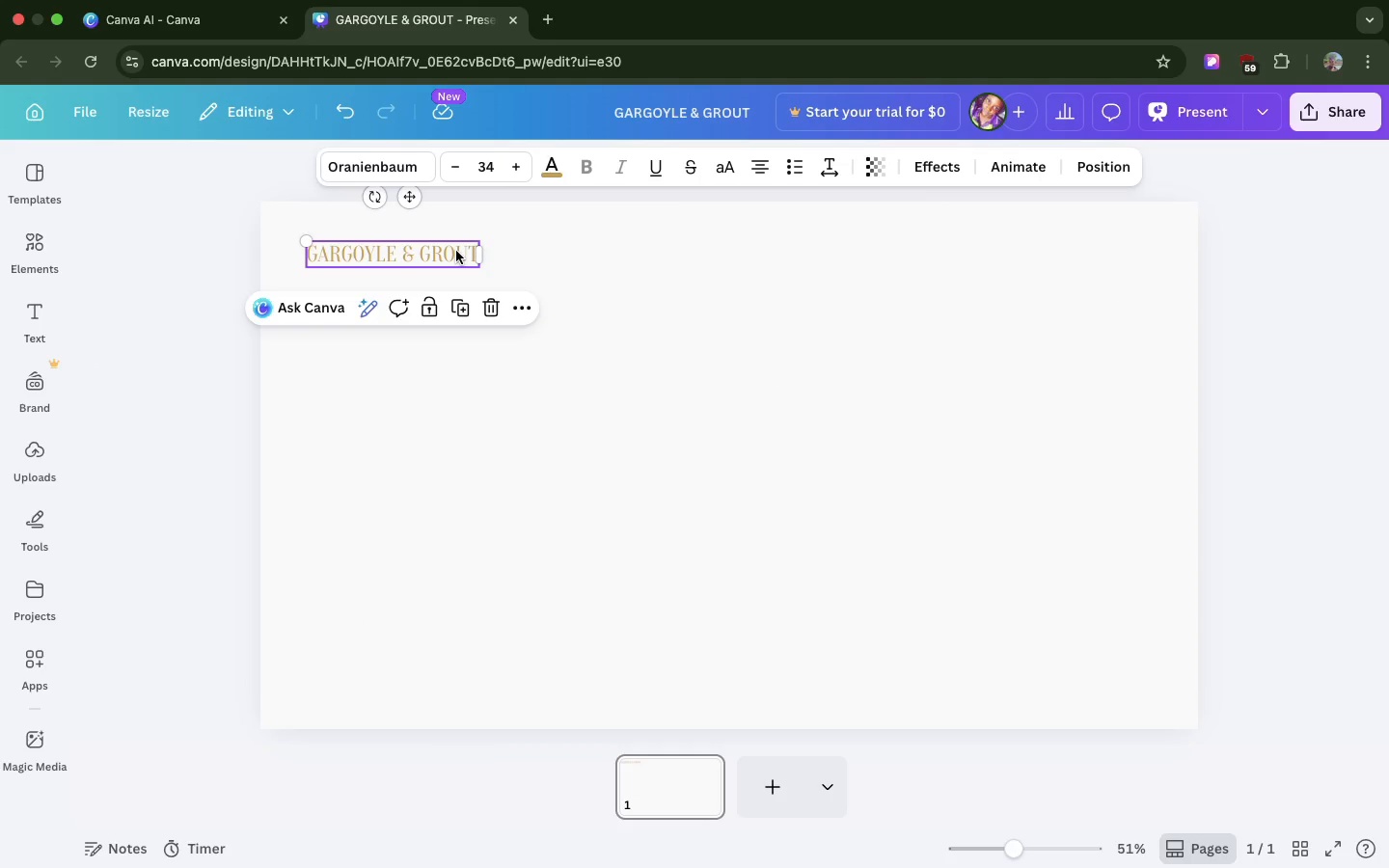 
key(L)
 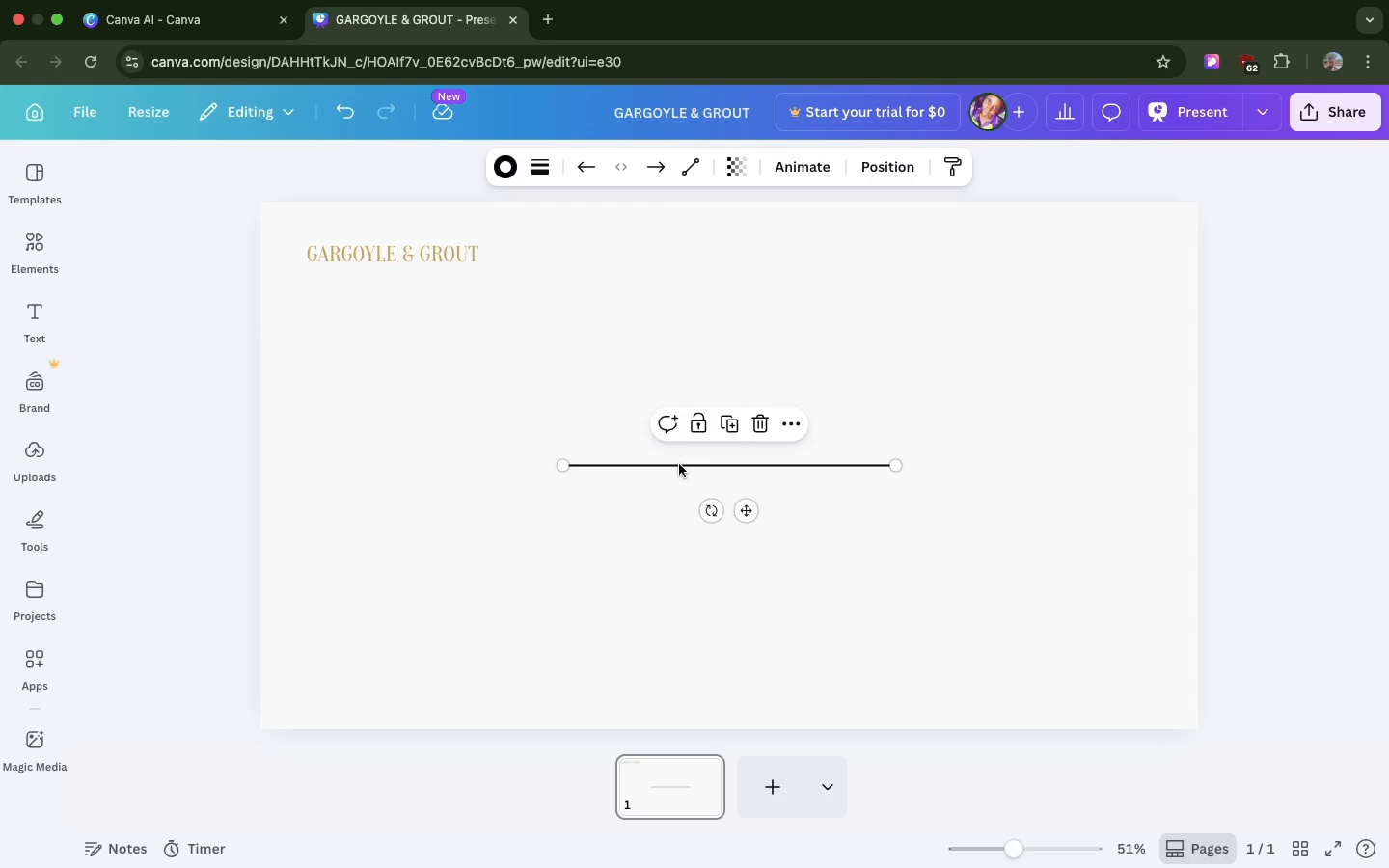 
left_click_drag(start_coordinate=[679, 464], to_coordinate=[420, 290])
 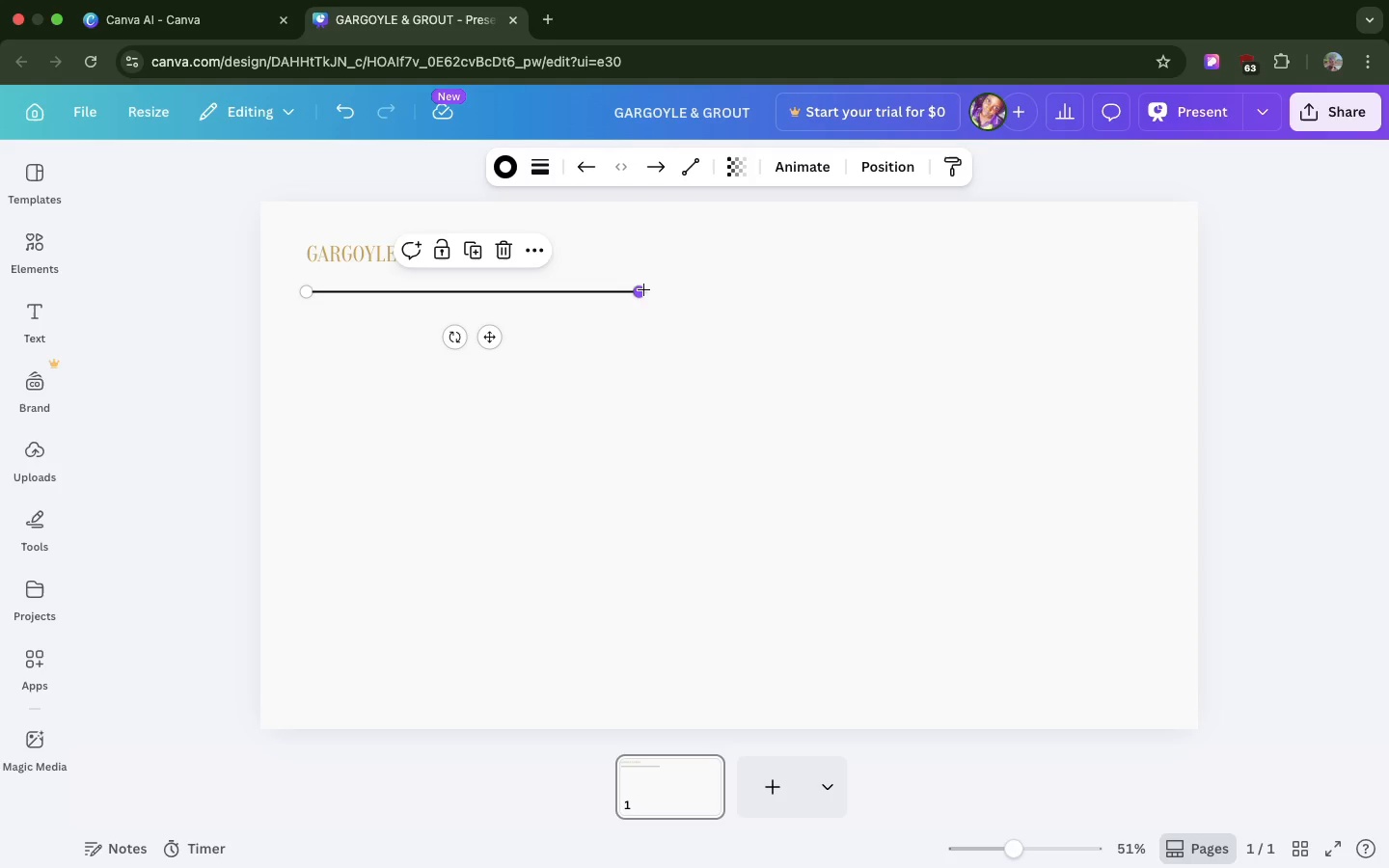 
left_click_drag(start_coordinate=[643, 289], to_coordinate=[376, 288])
 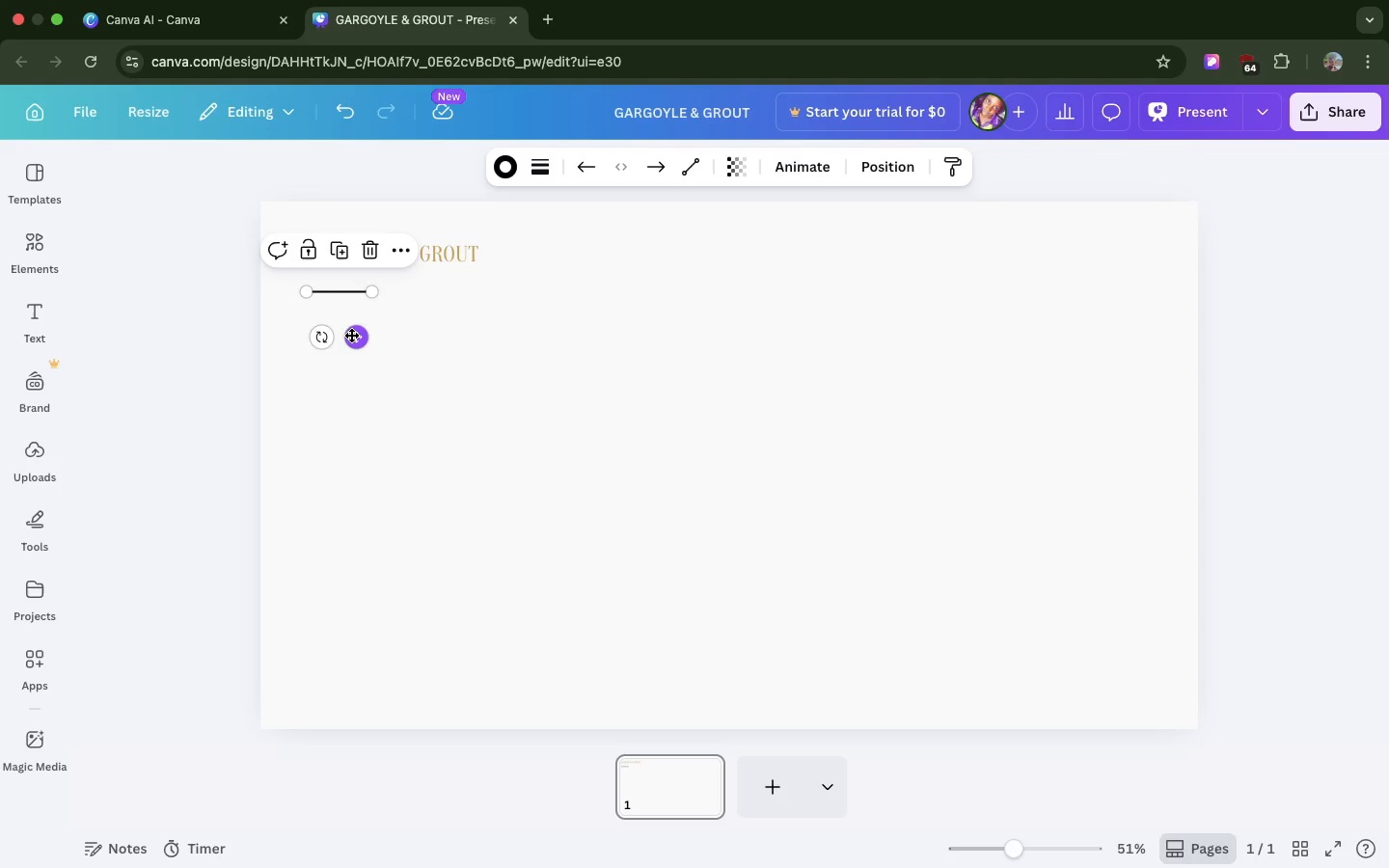 
left_click_drag(start_coordinate=[351, 335], to_coordinate=[354, 325])
 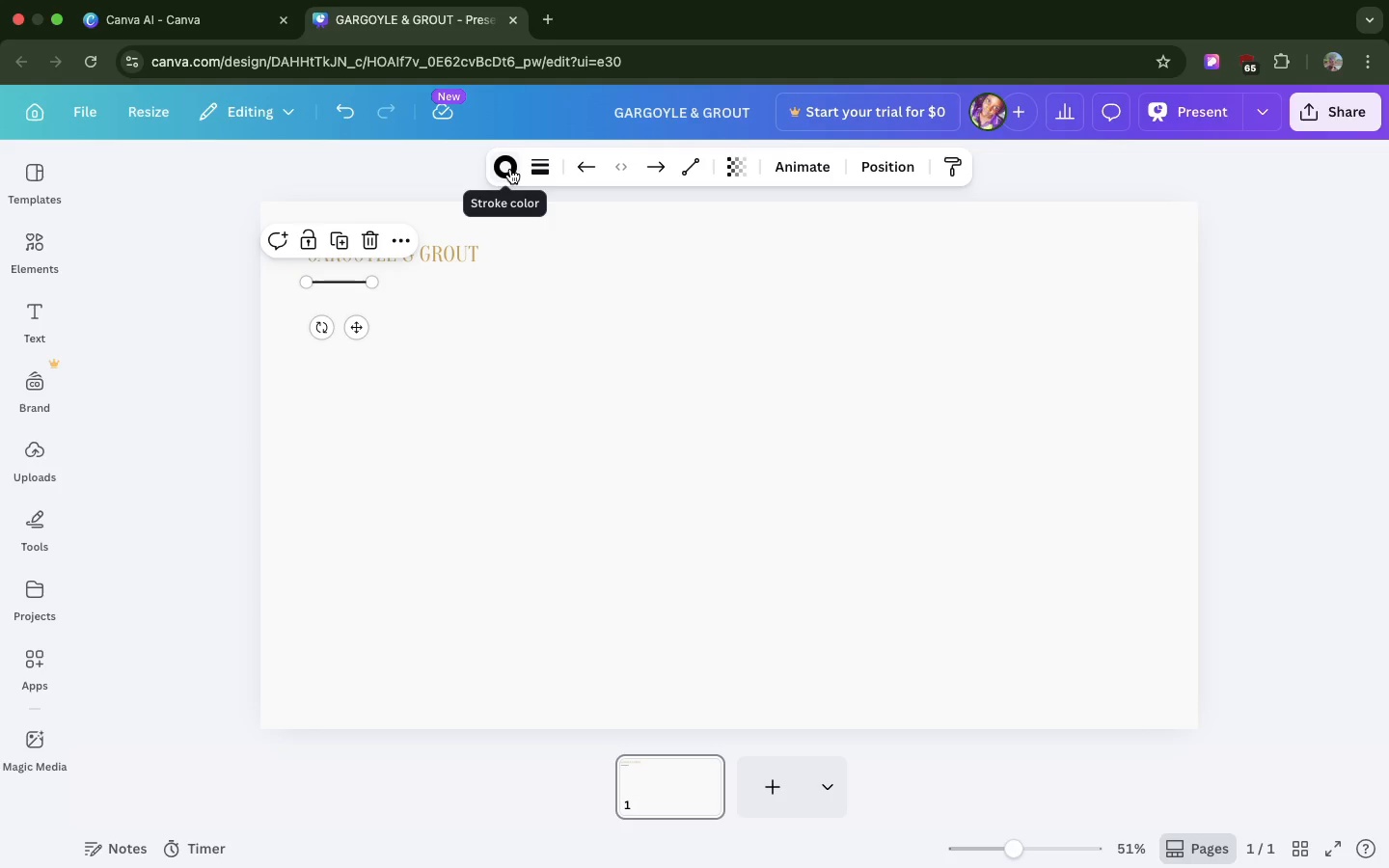 
left_click([510, 169])
 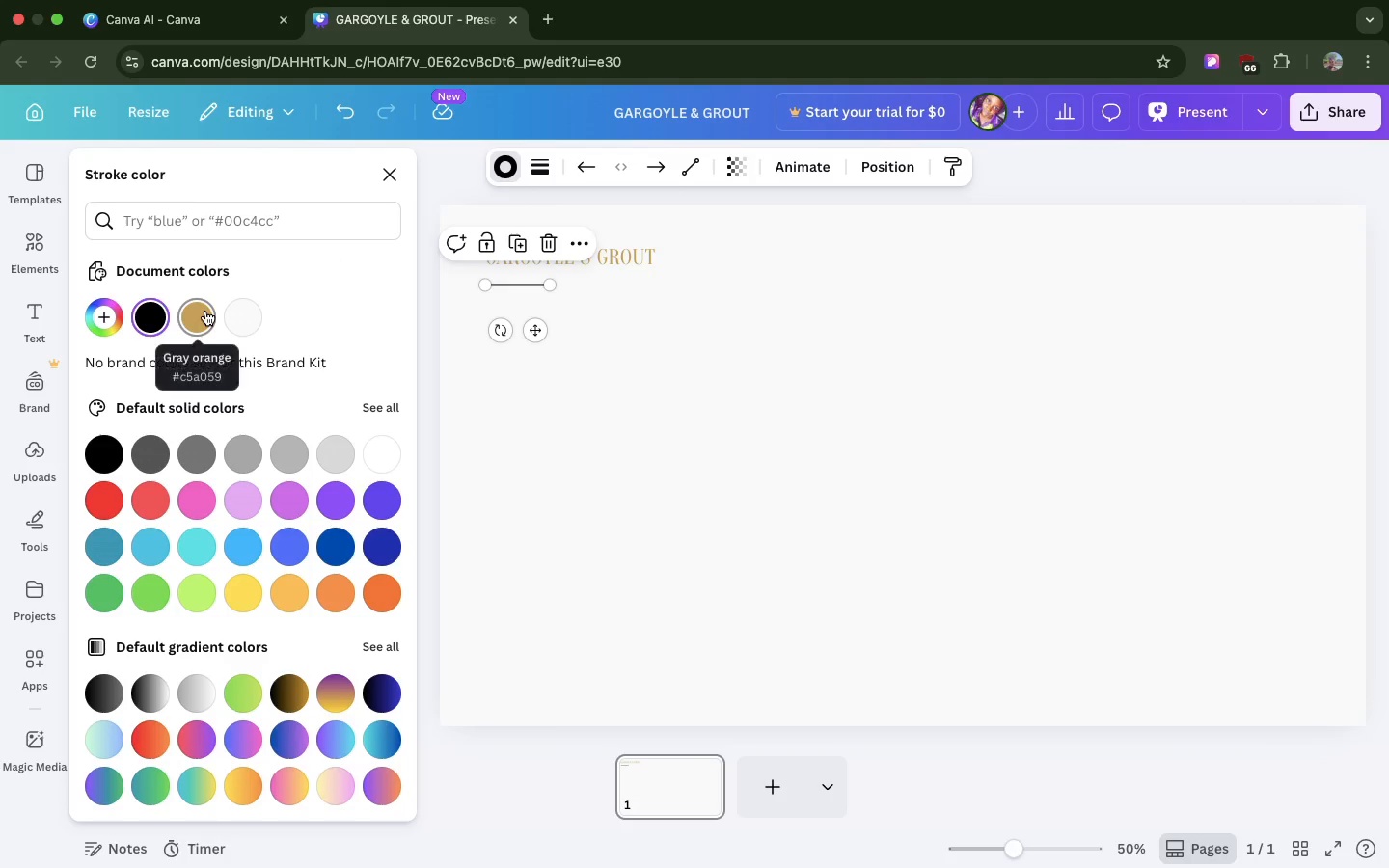 
left_click([205, 311])
 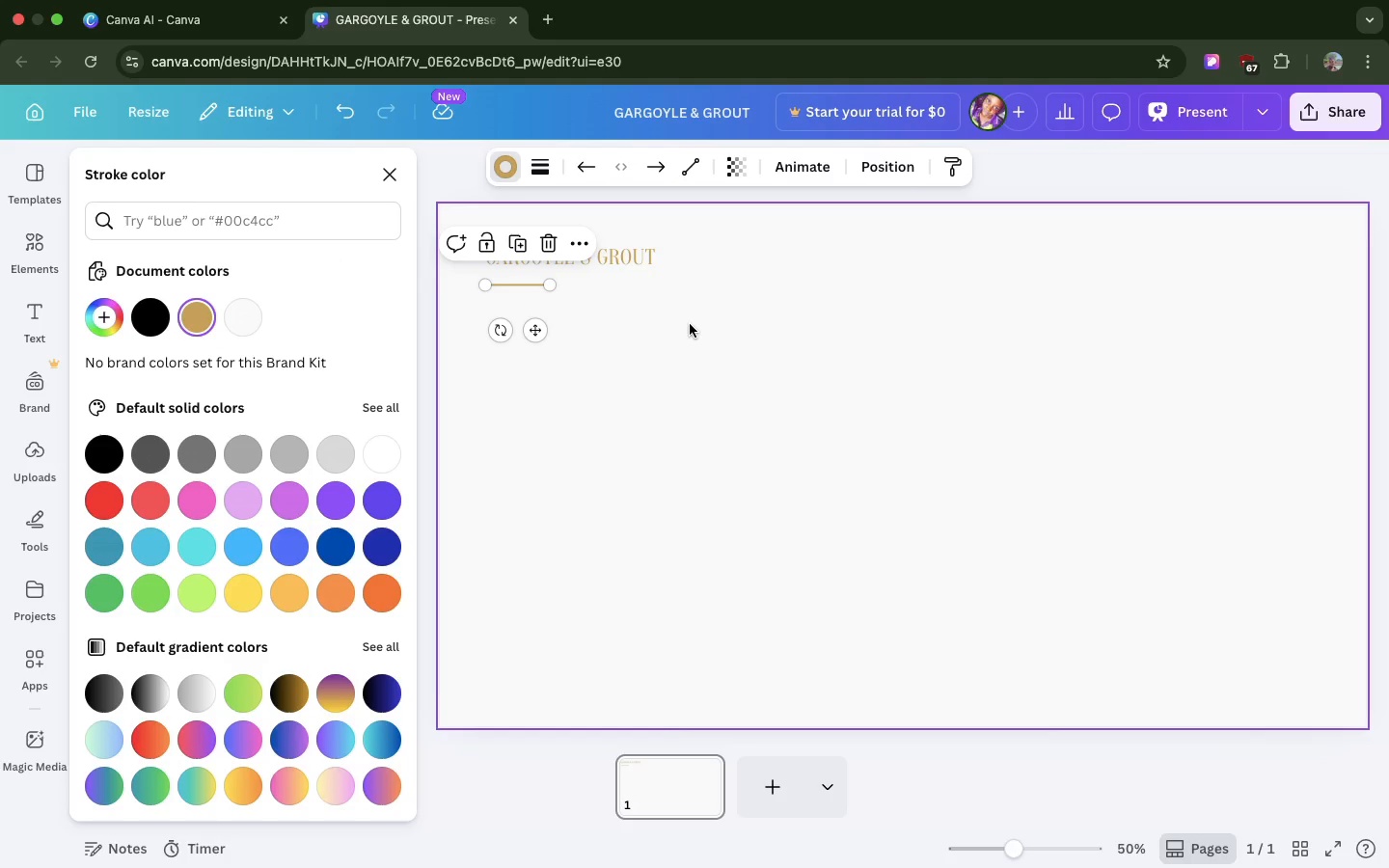 
wait(5.53)
 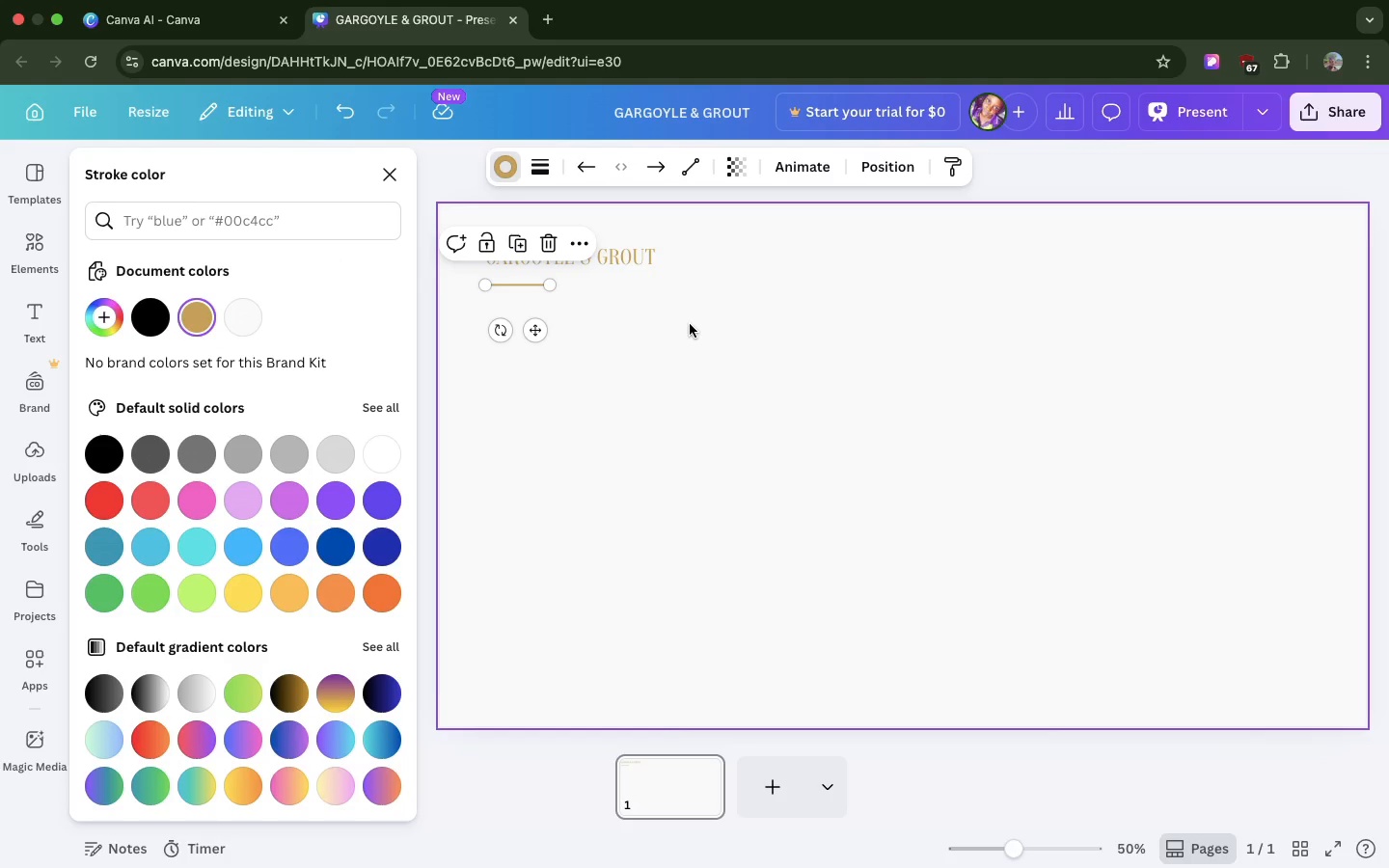 
left_click([600, 350])
 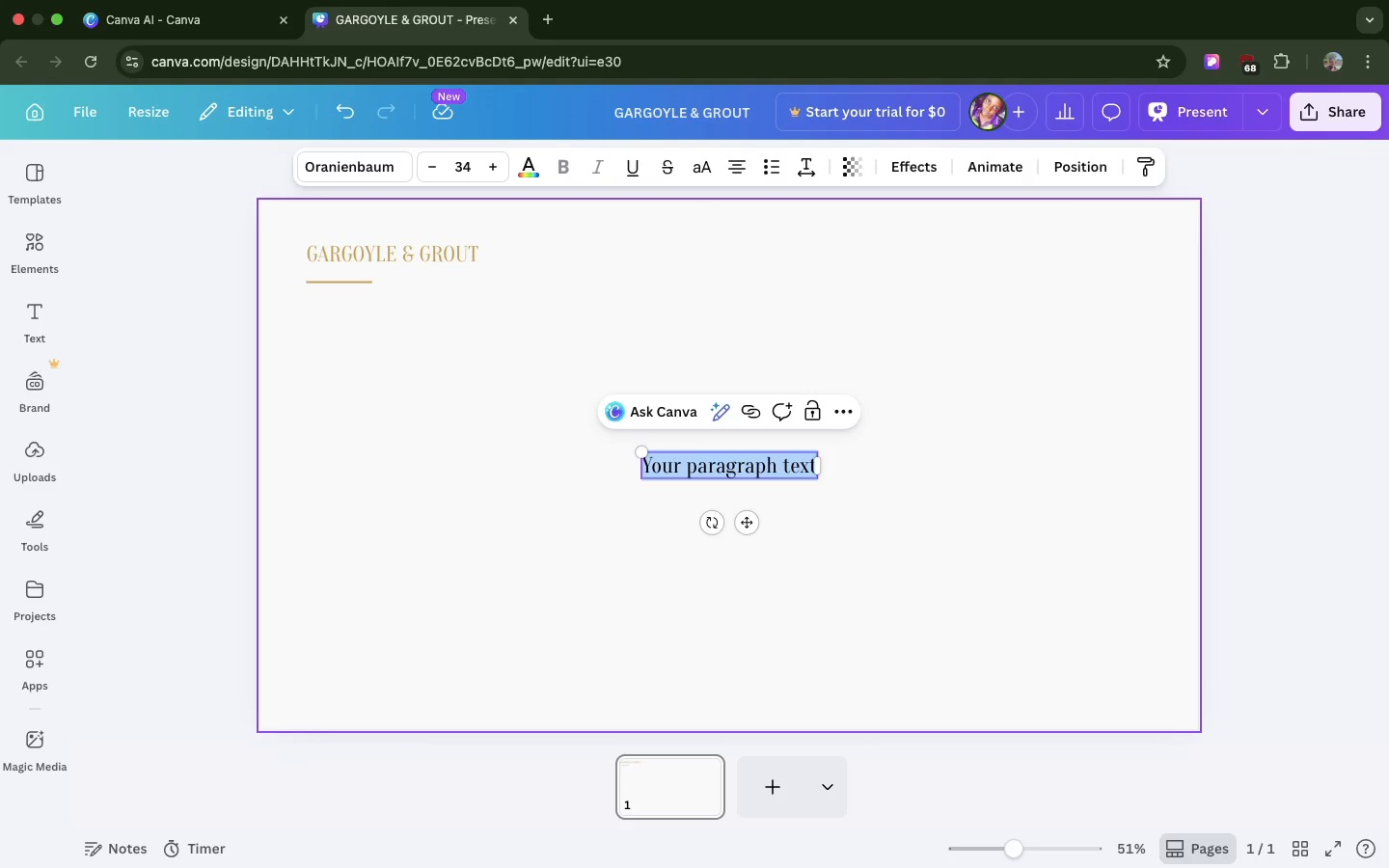 
key(T)
 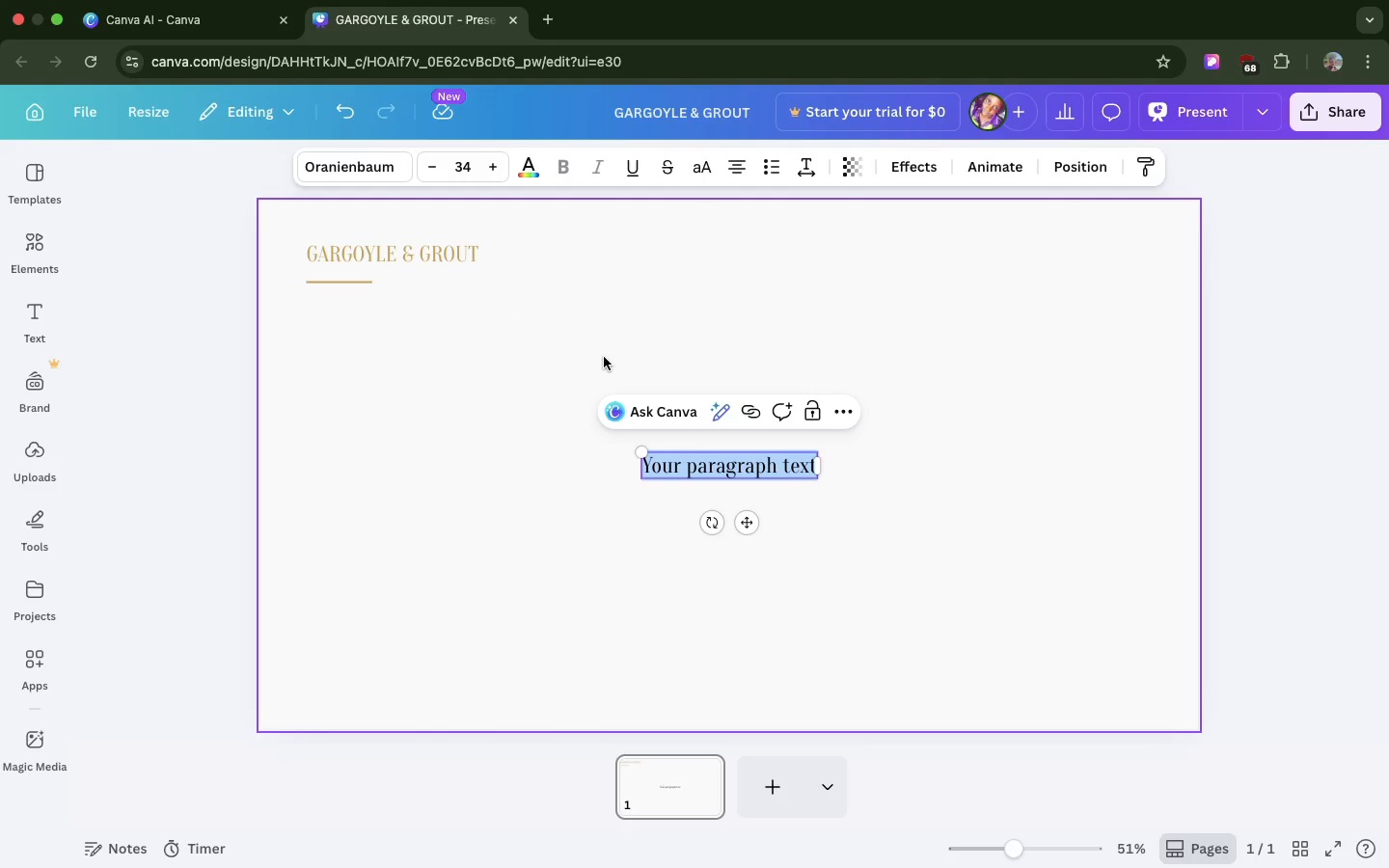 
key(Meta+V)
 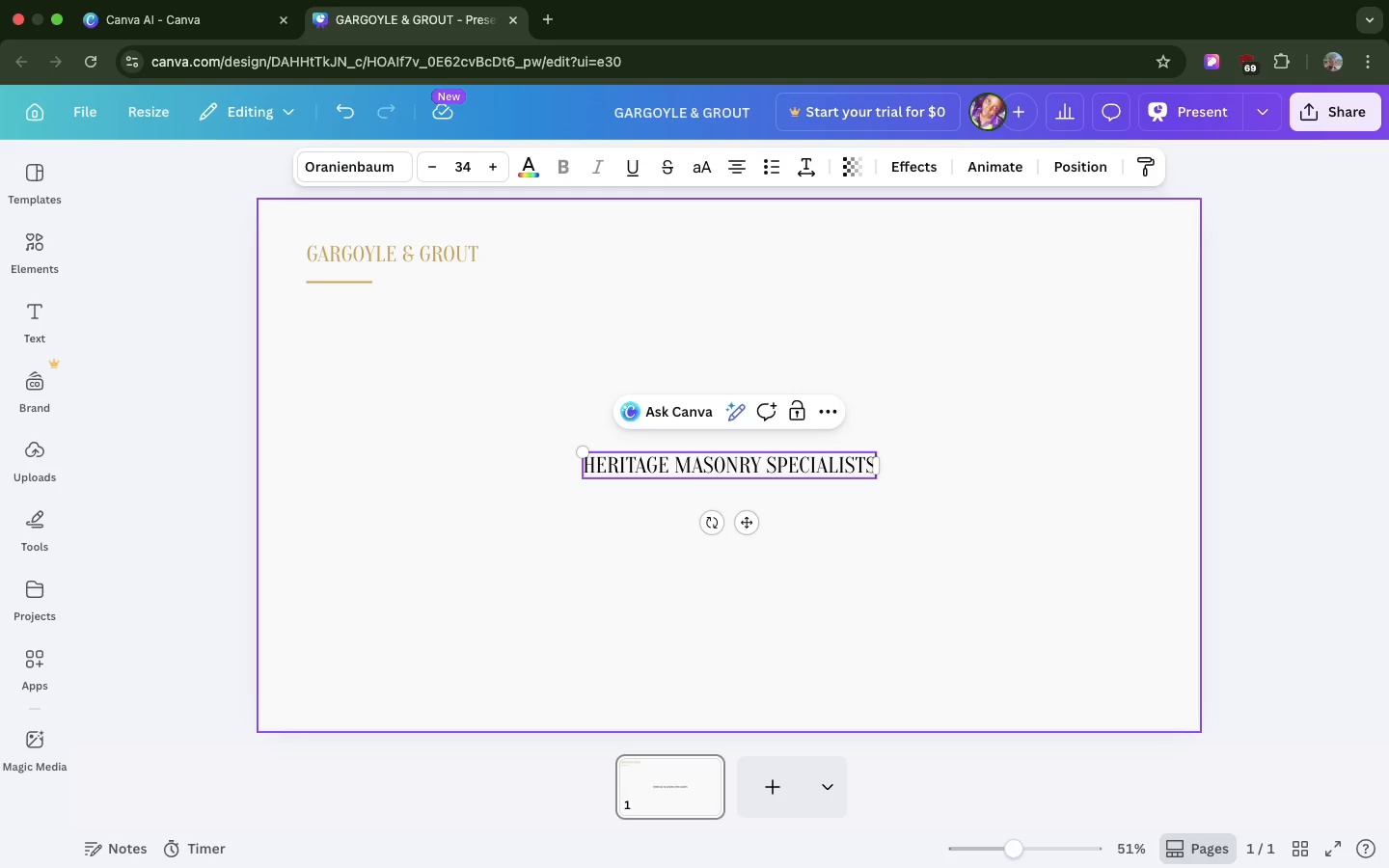 
key(Backspace)
 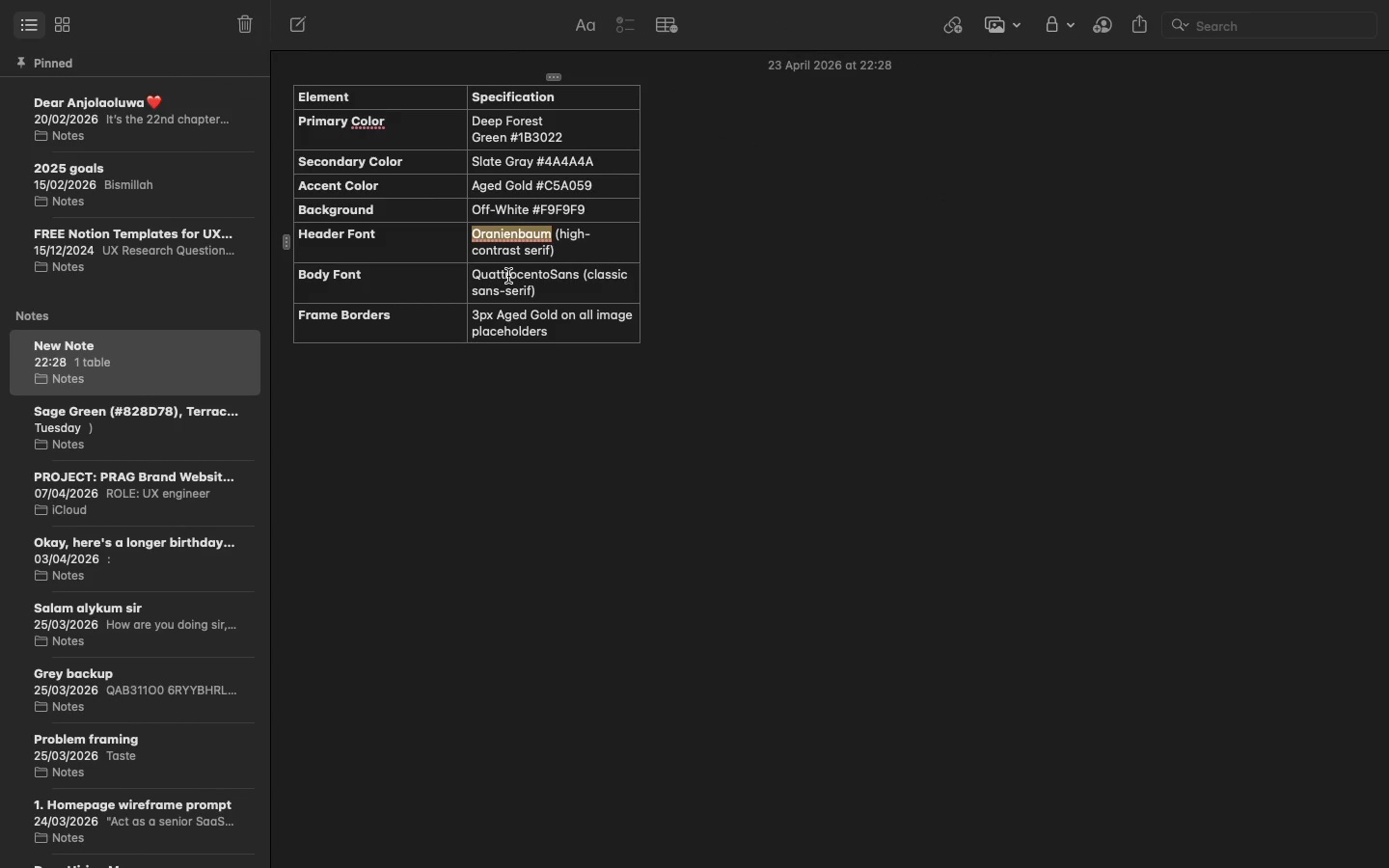 
double_click([508, 276])
 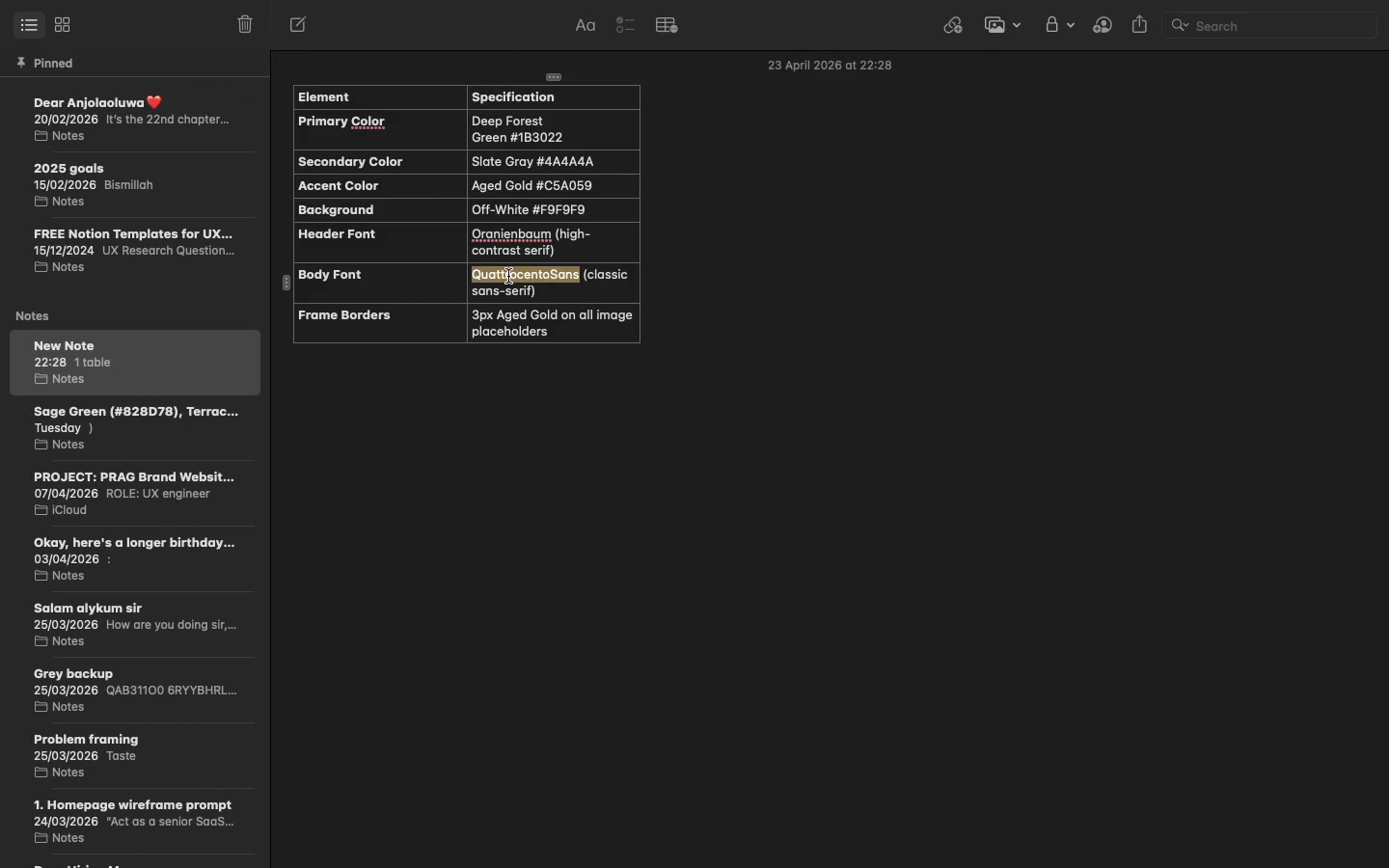 
key(Meta+CommandLeft)
 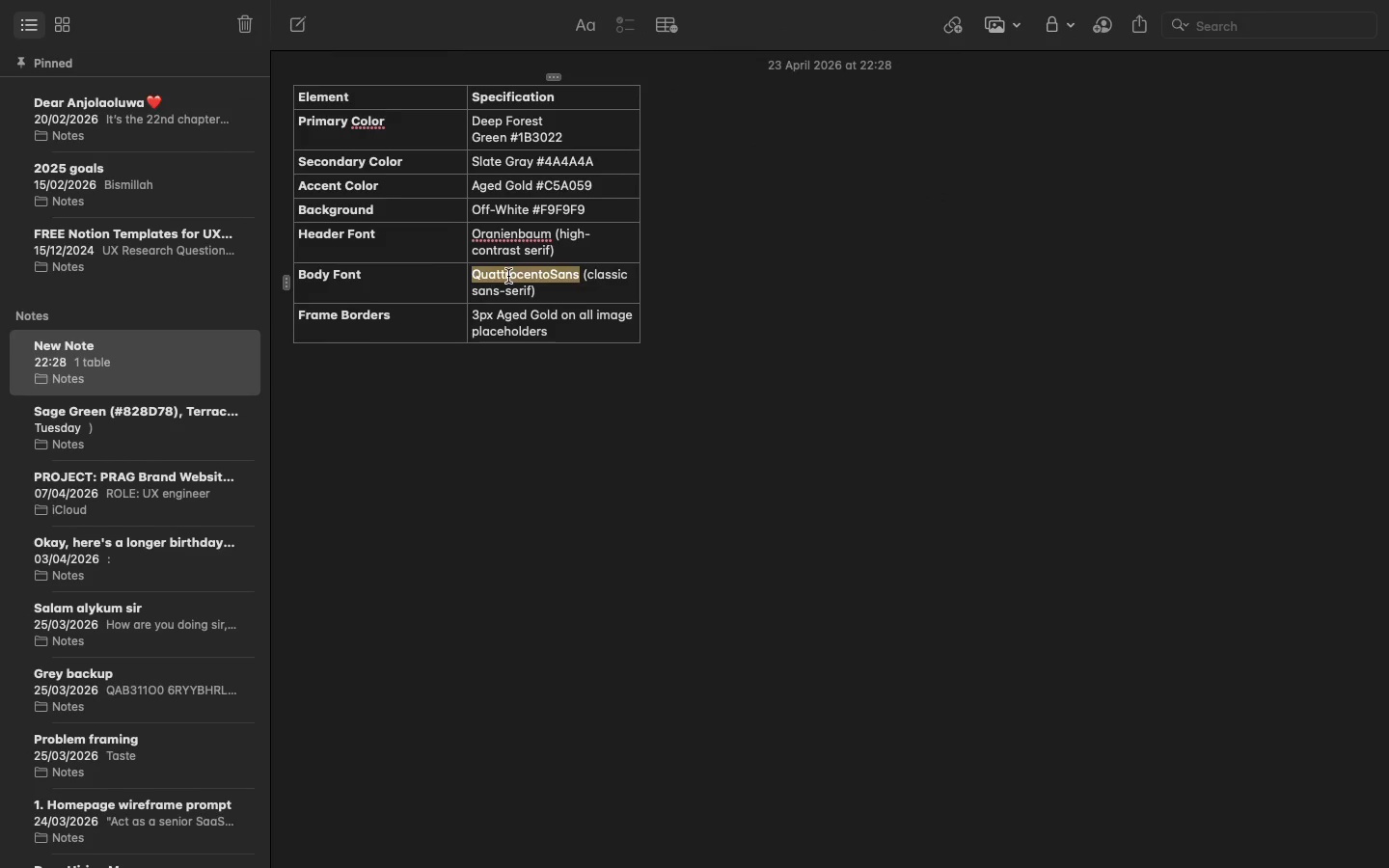 
key(Meta+C)
 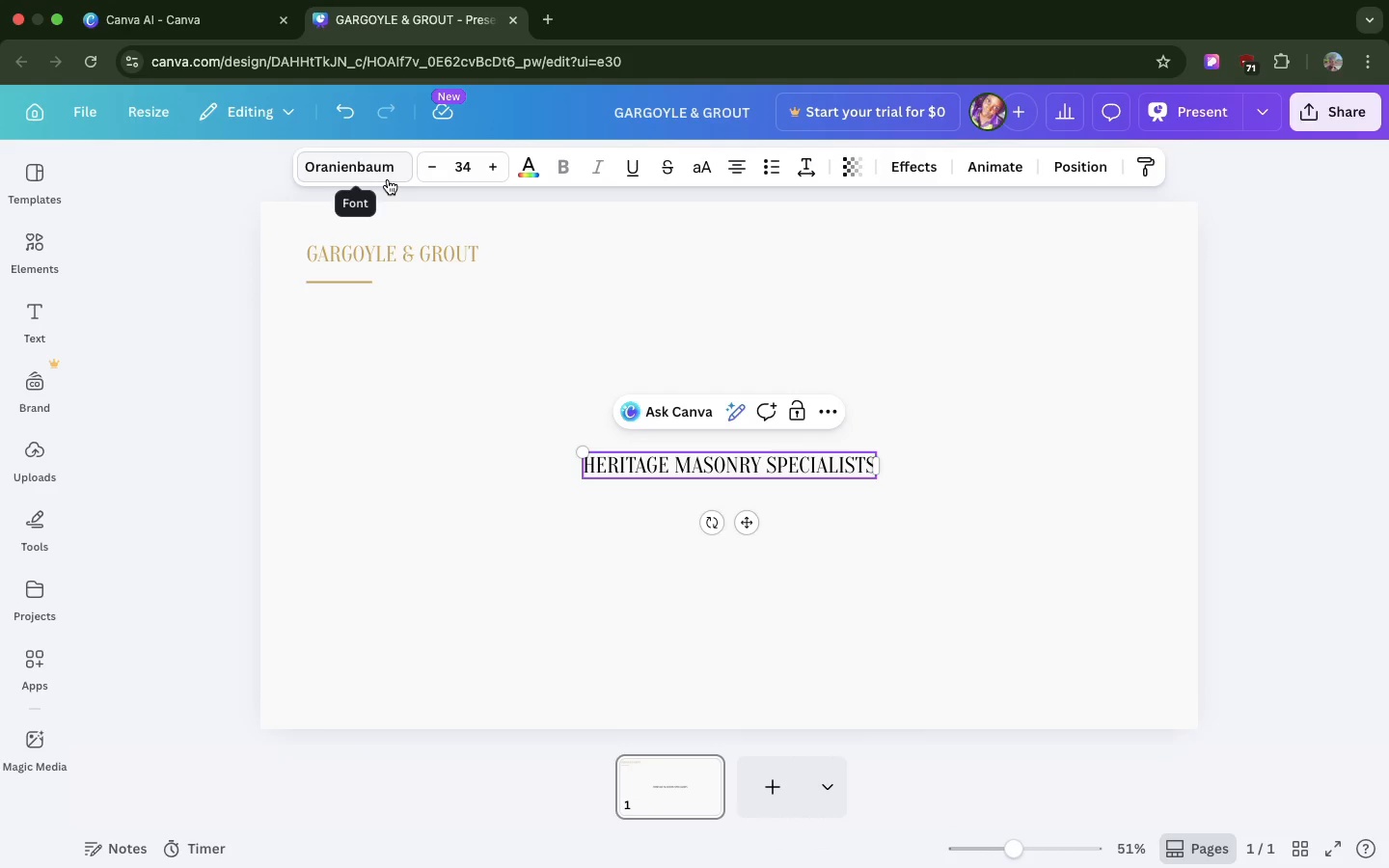 
left_click([388, 179])
 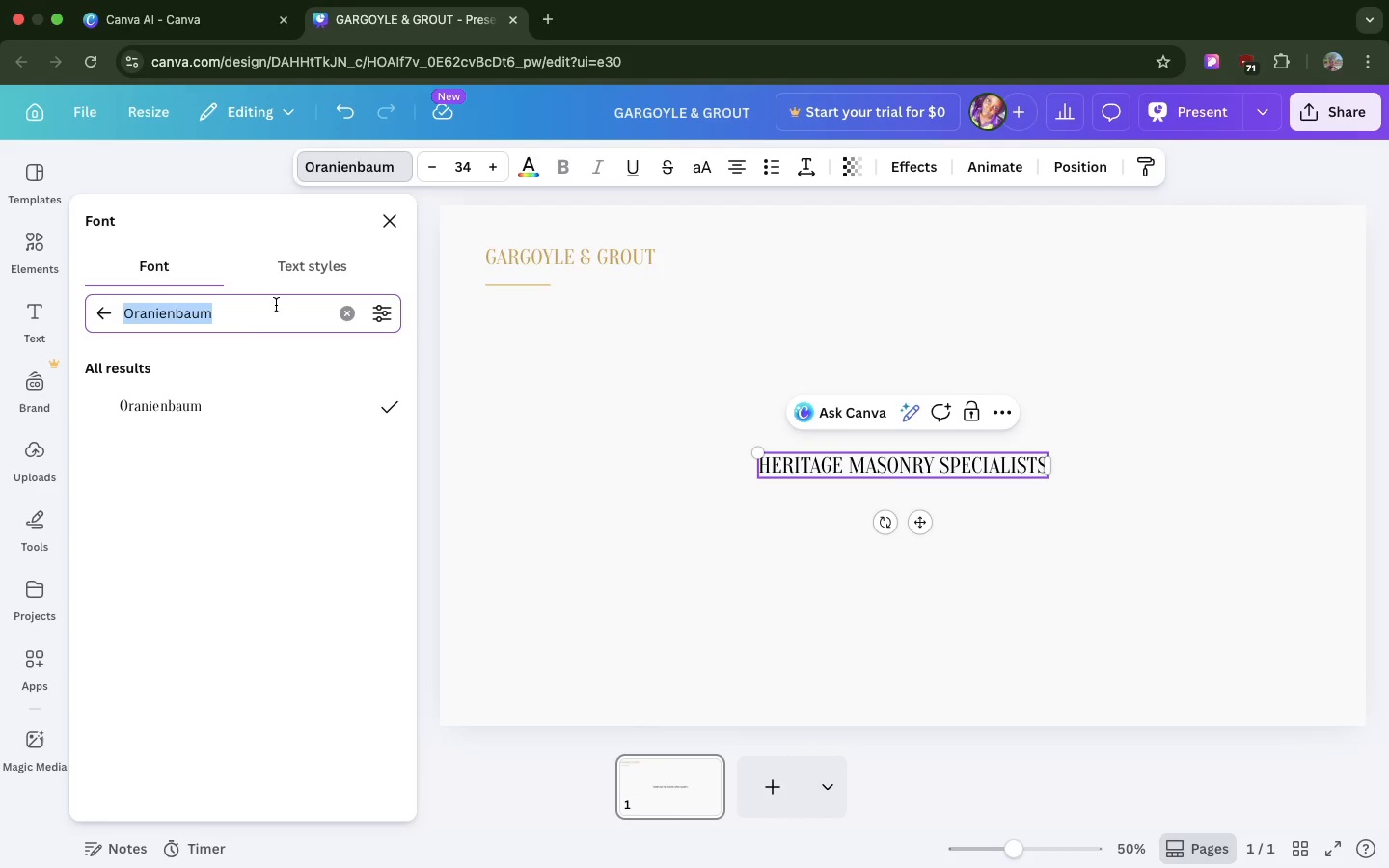 
double_click([276, 305])
 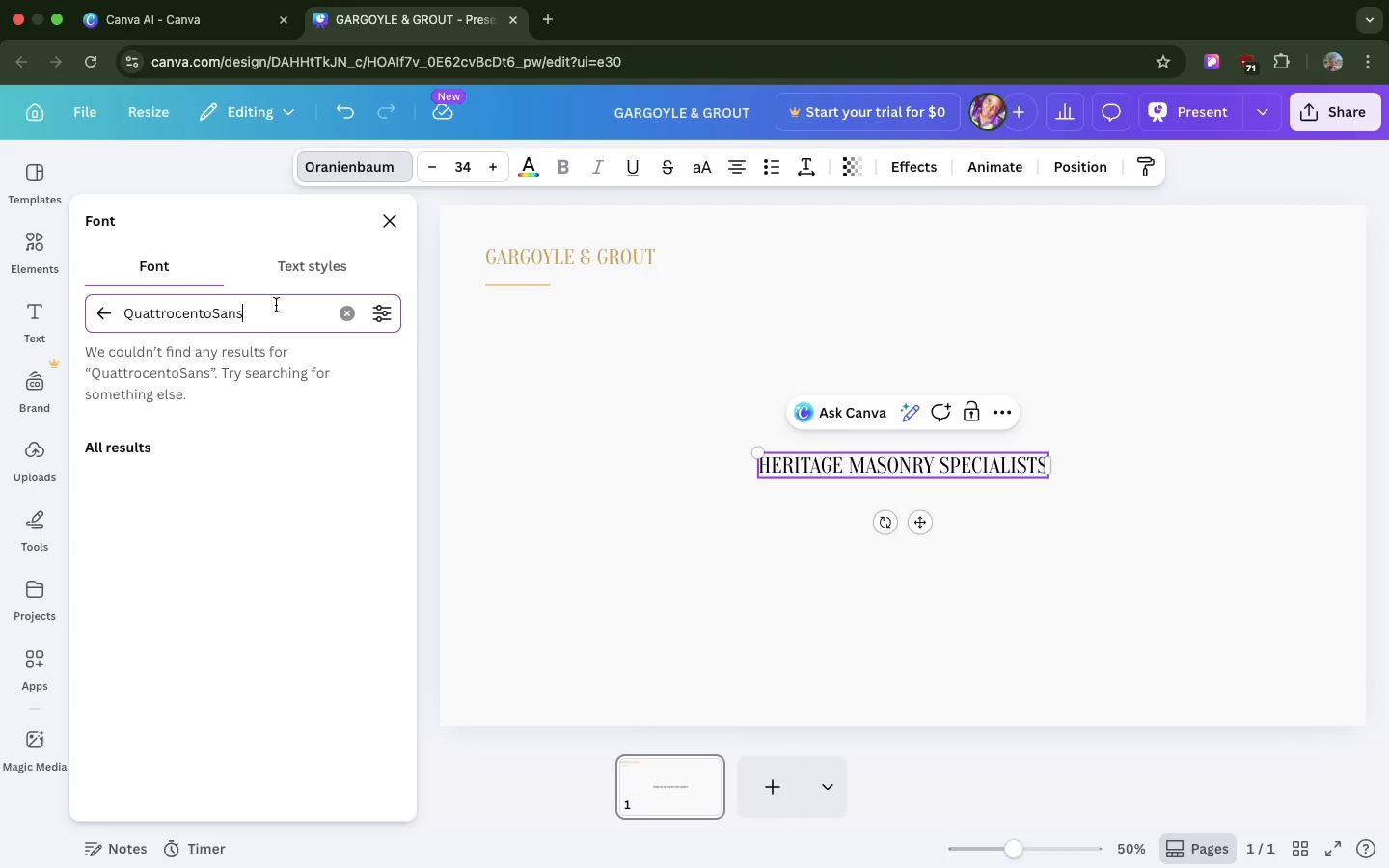 
key(Meta+CommandLeft)
 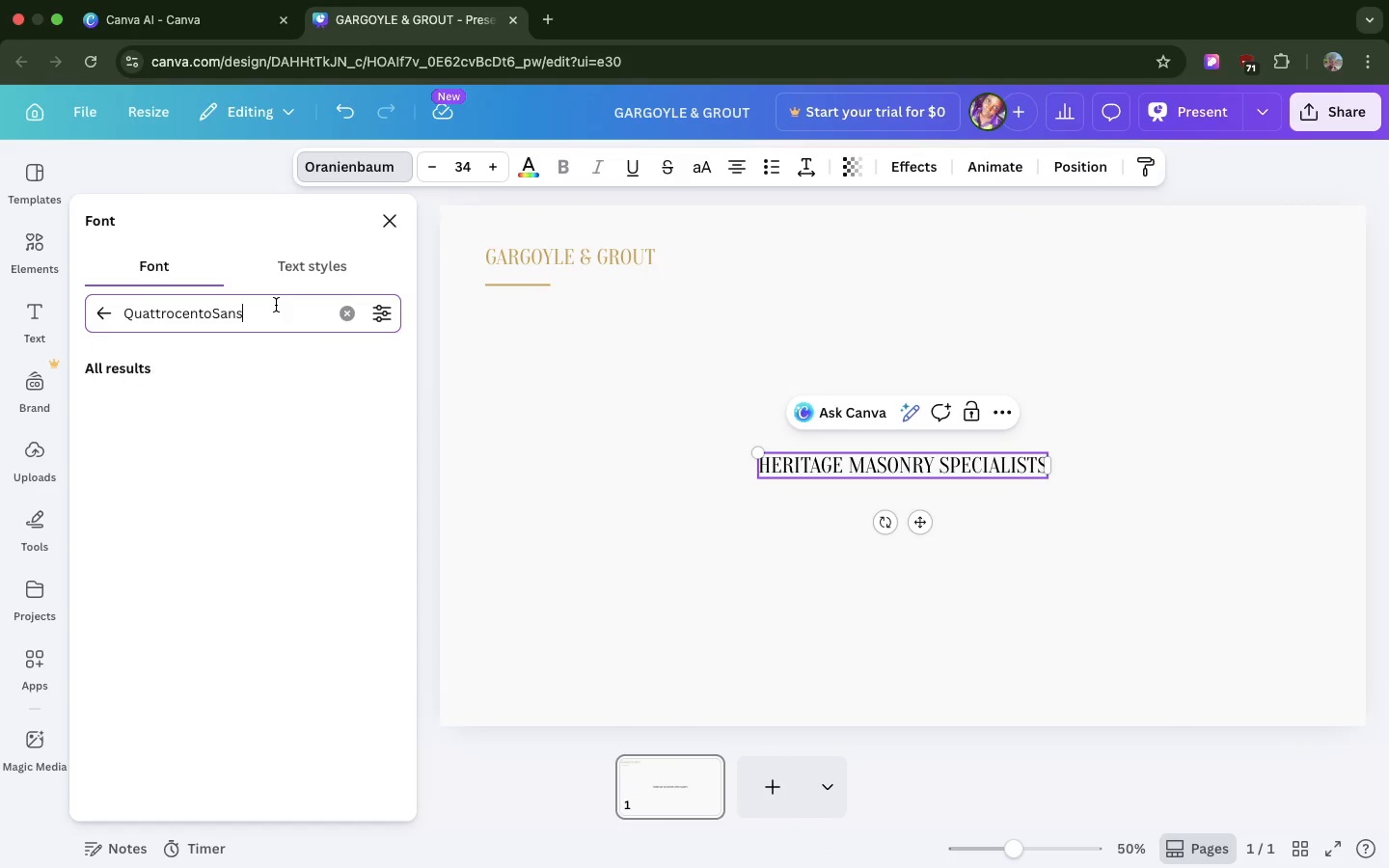 
key(Meta+V)
 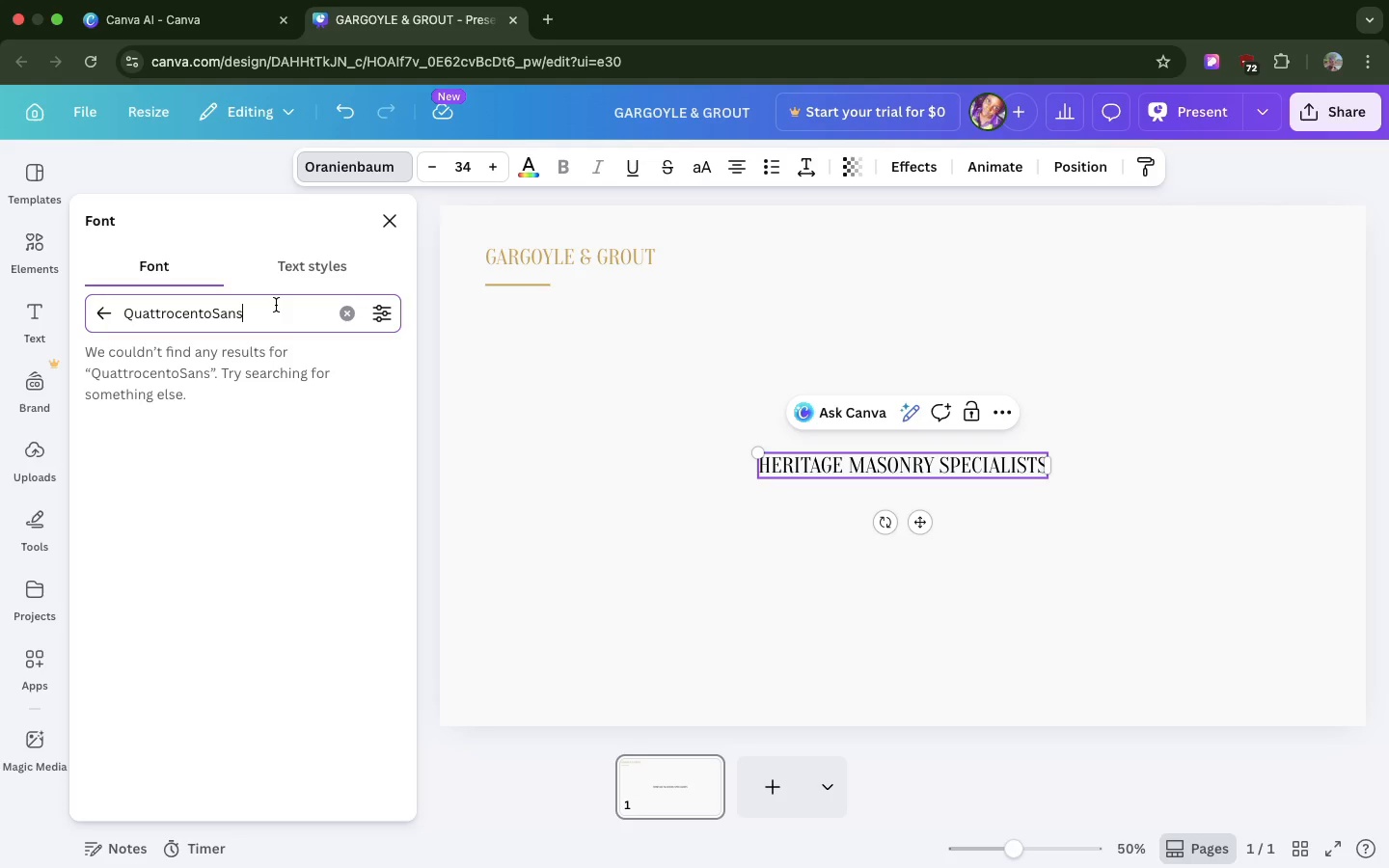 
key(Backspace)
 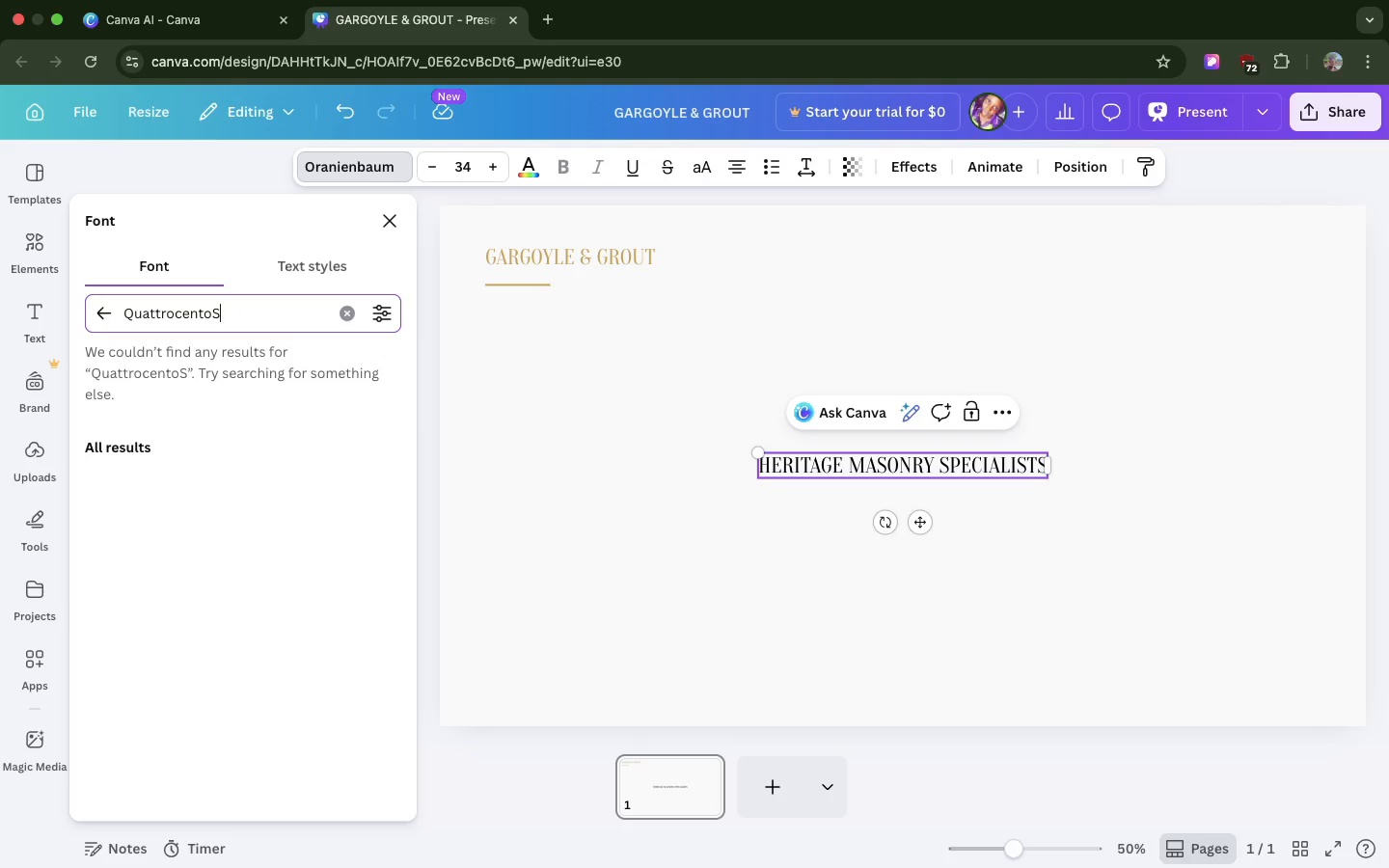 
key(Backspace)
 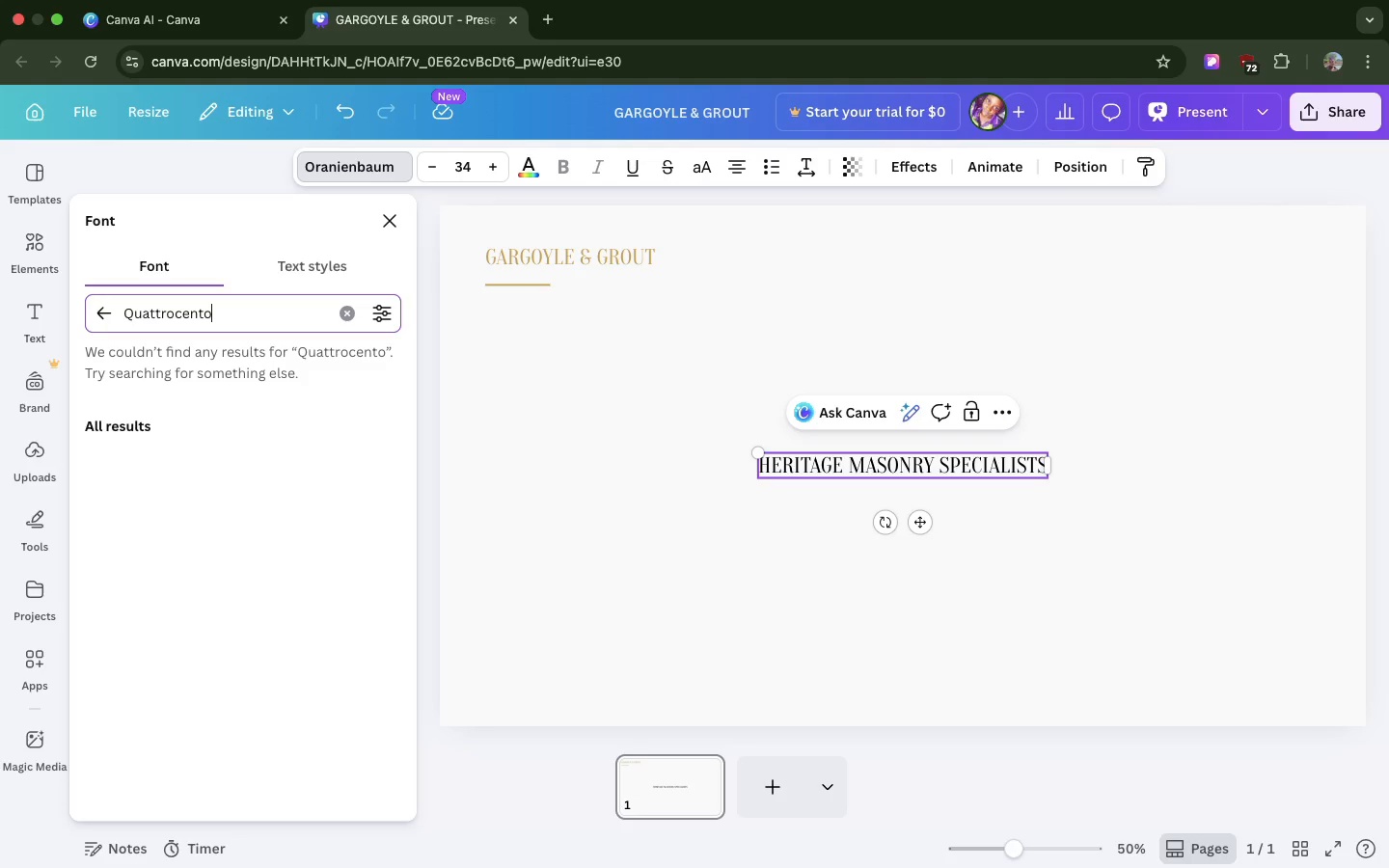 
key(Backspace)
 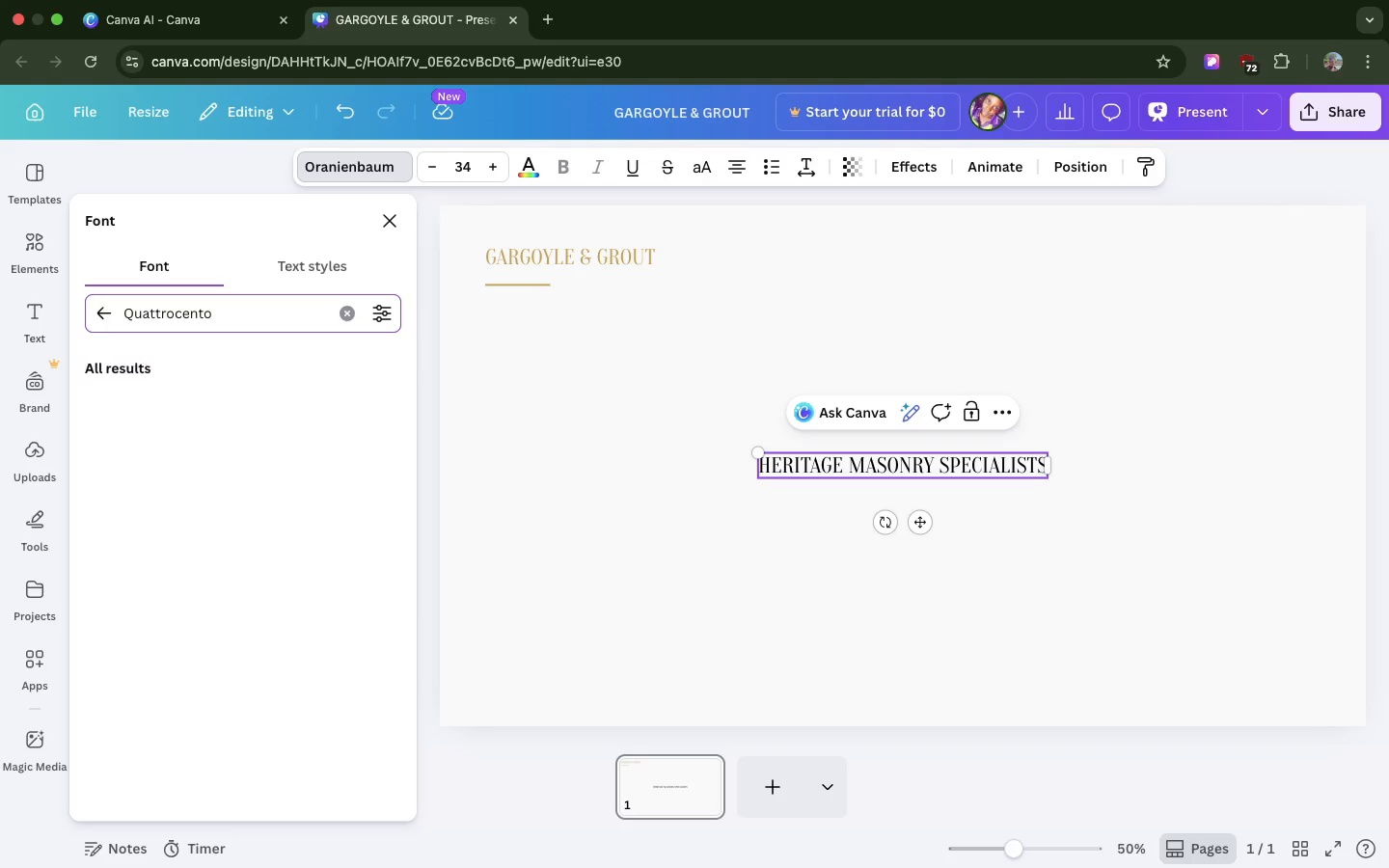 
key(Backspace)
 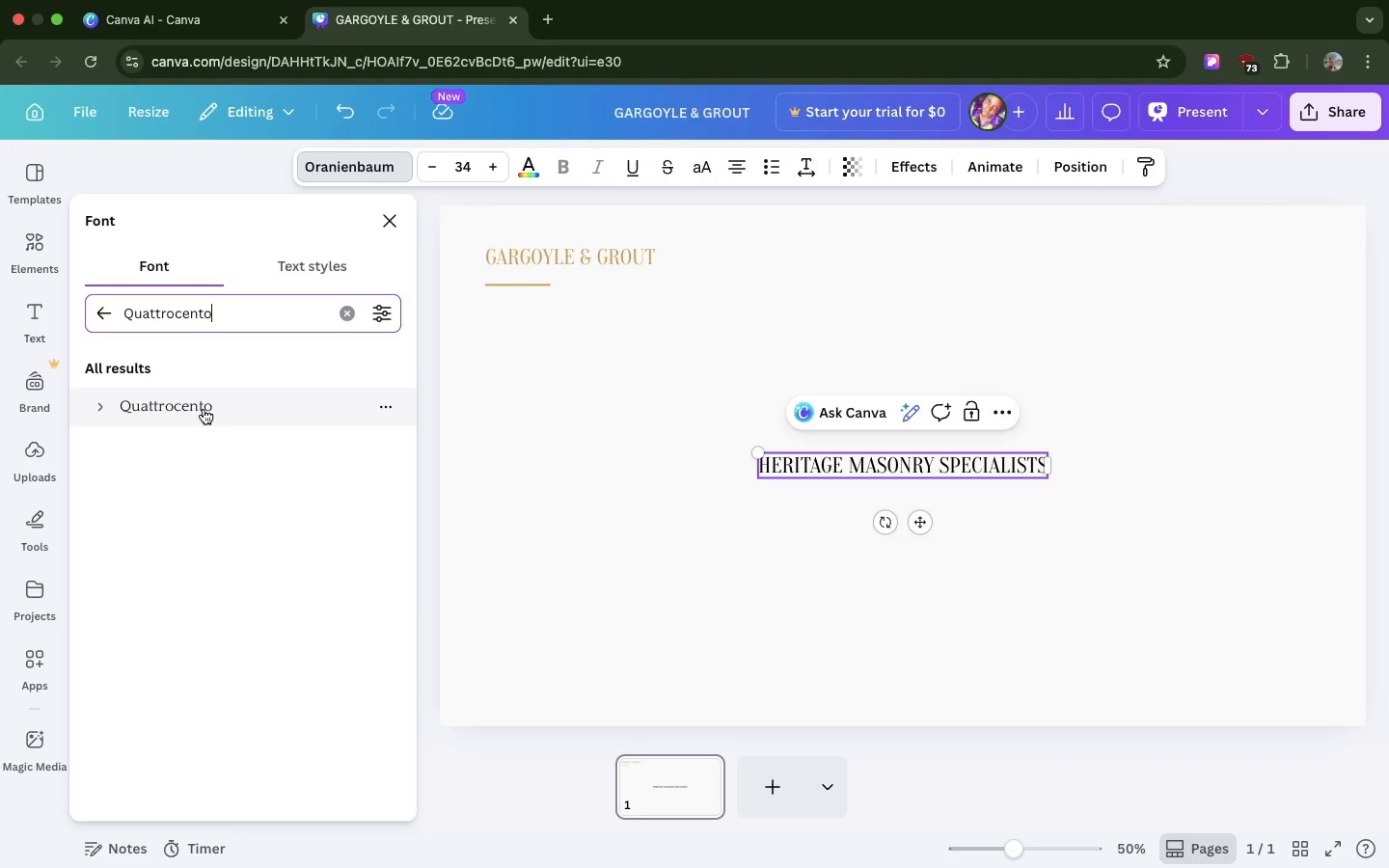 
left_click([204, 409])
 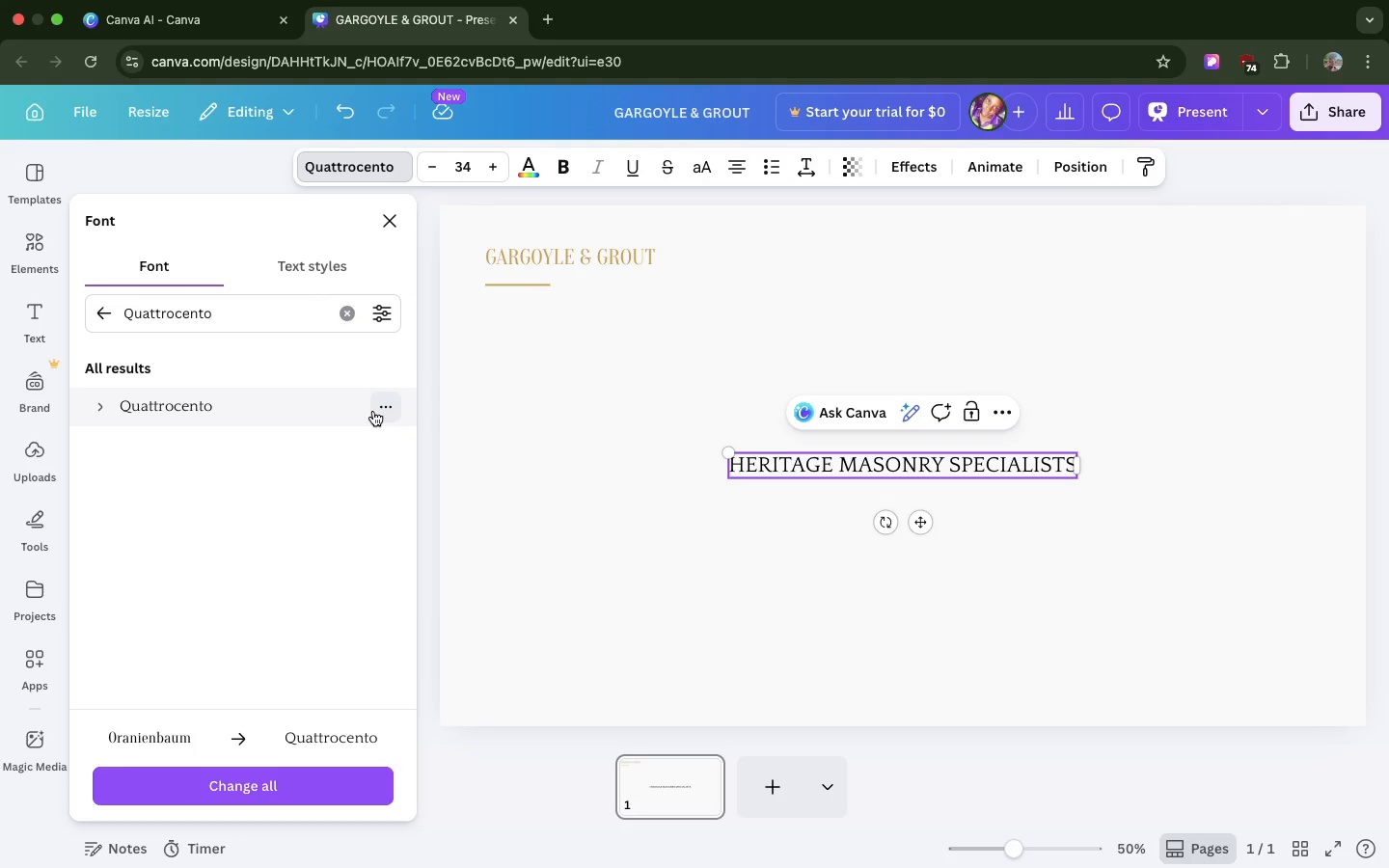 
left_click([373, 411])
 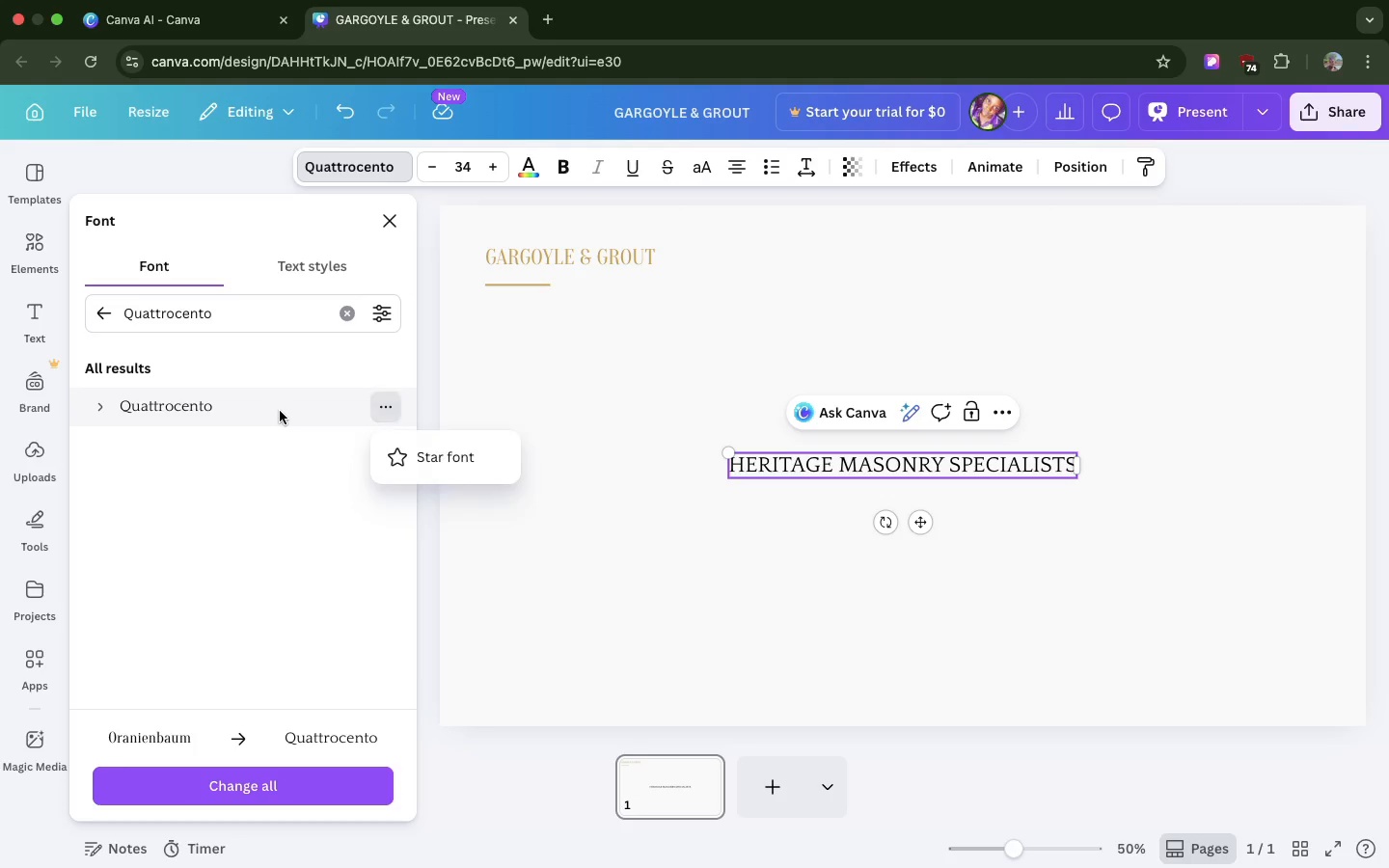 
left_click([280, 411])
 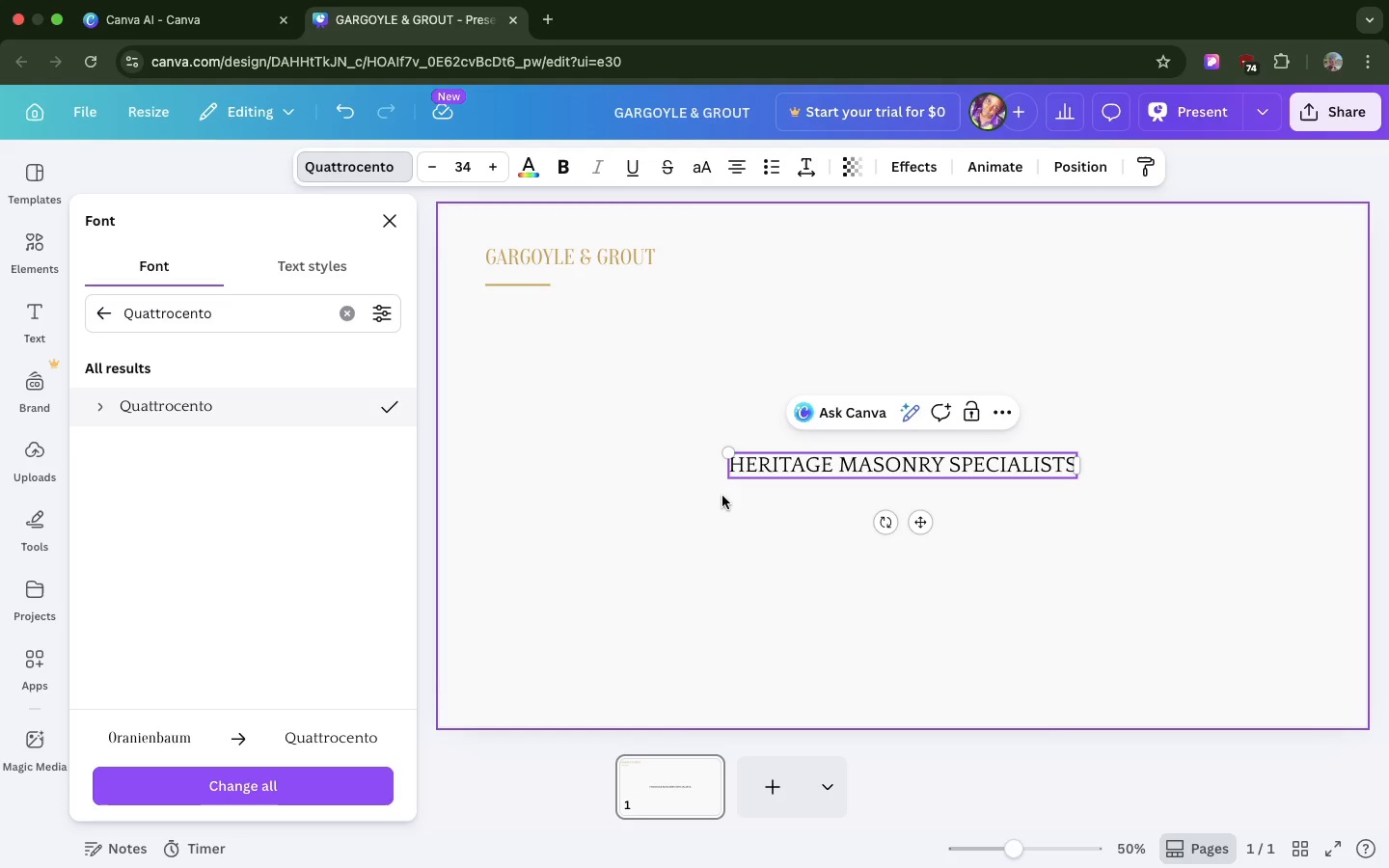 
left_click([722, 496])
 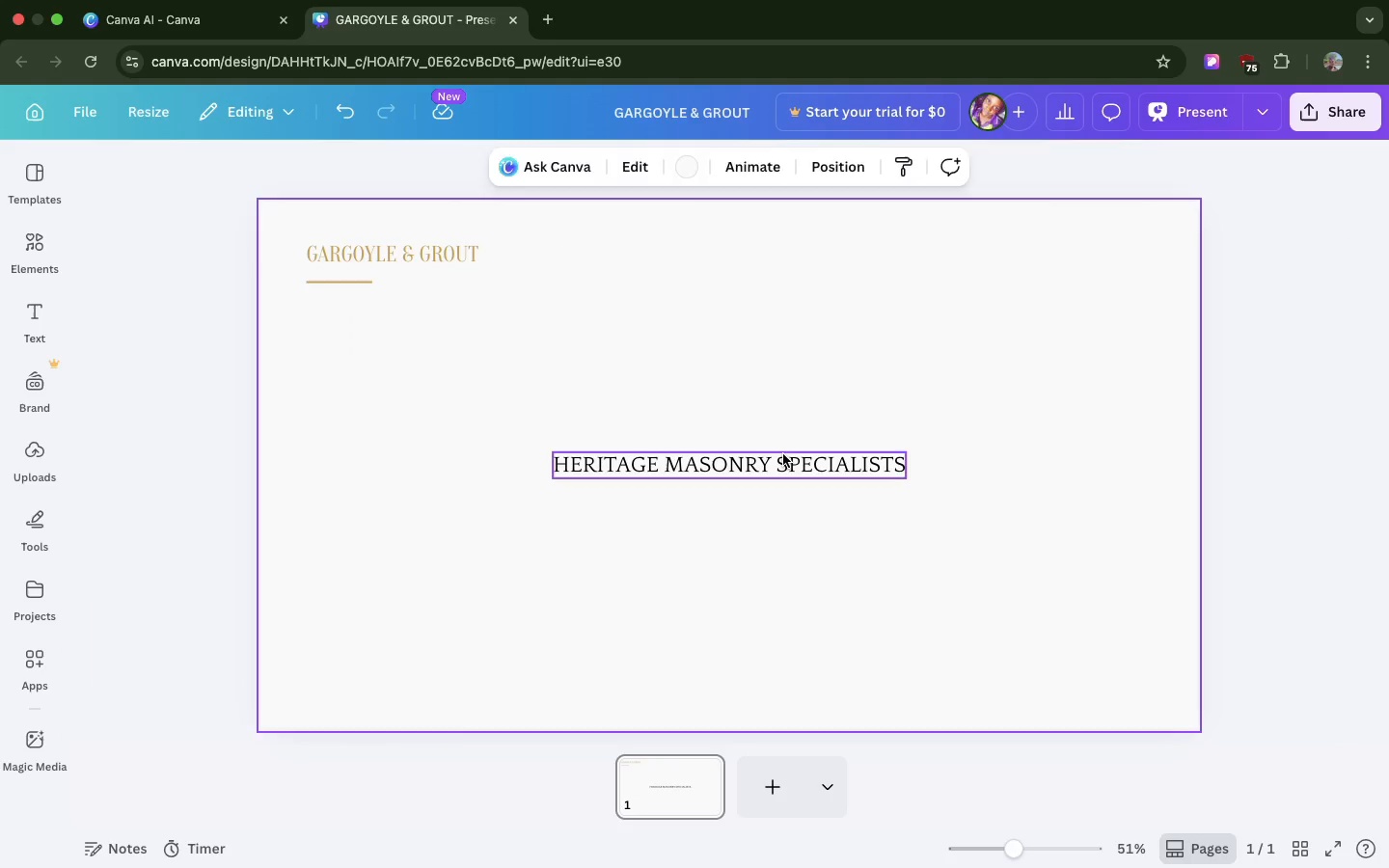 
left_click([783, 454])
 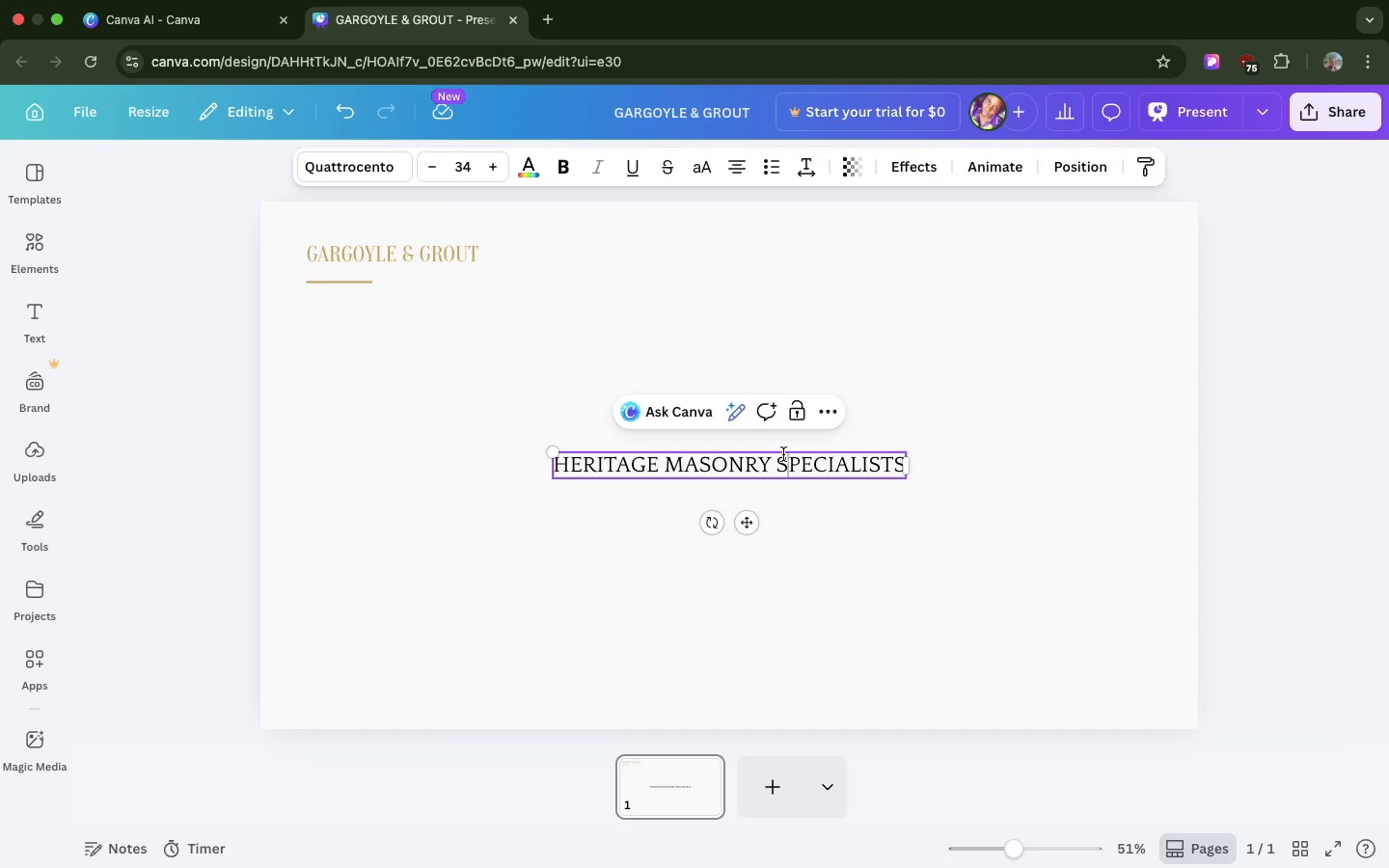 
left_click([783, 454])
 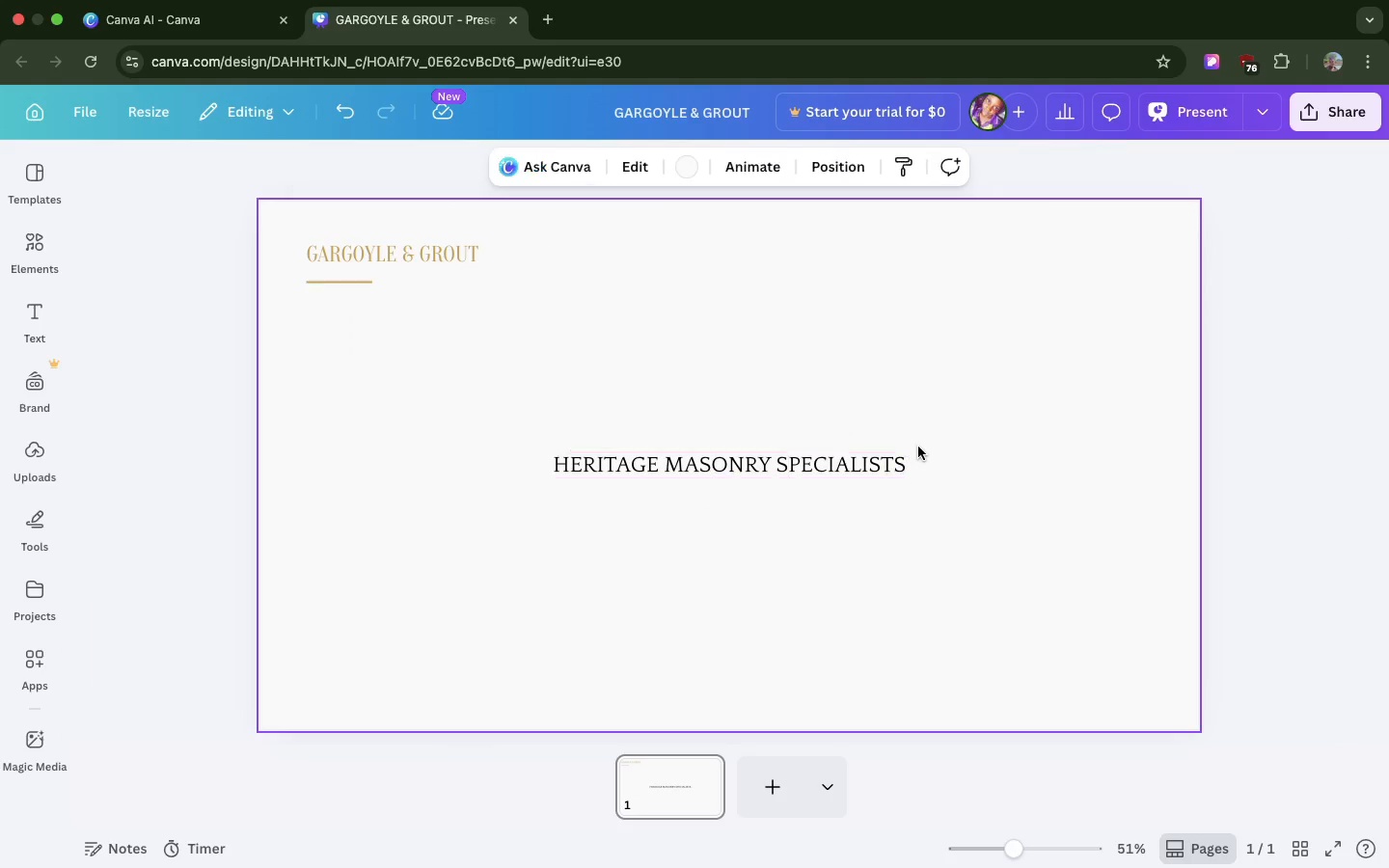 
left_click([918, 447])
 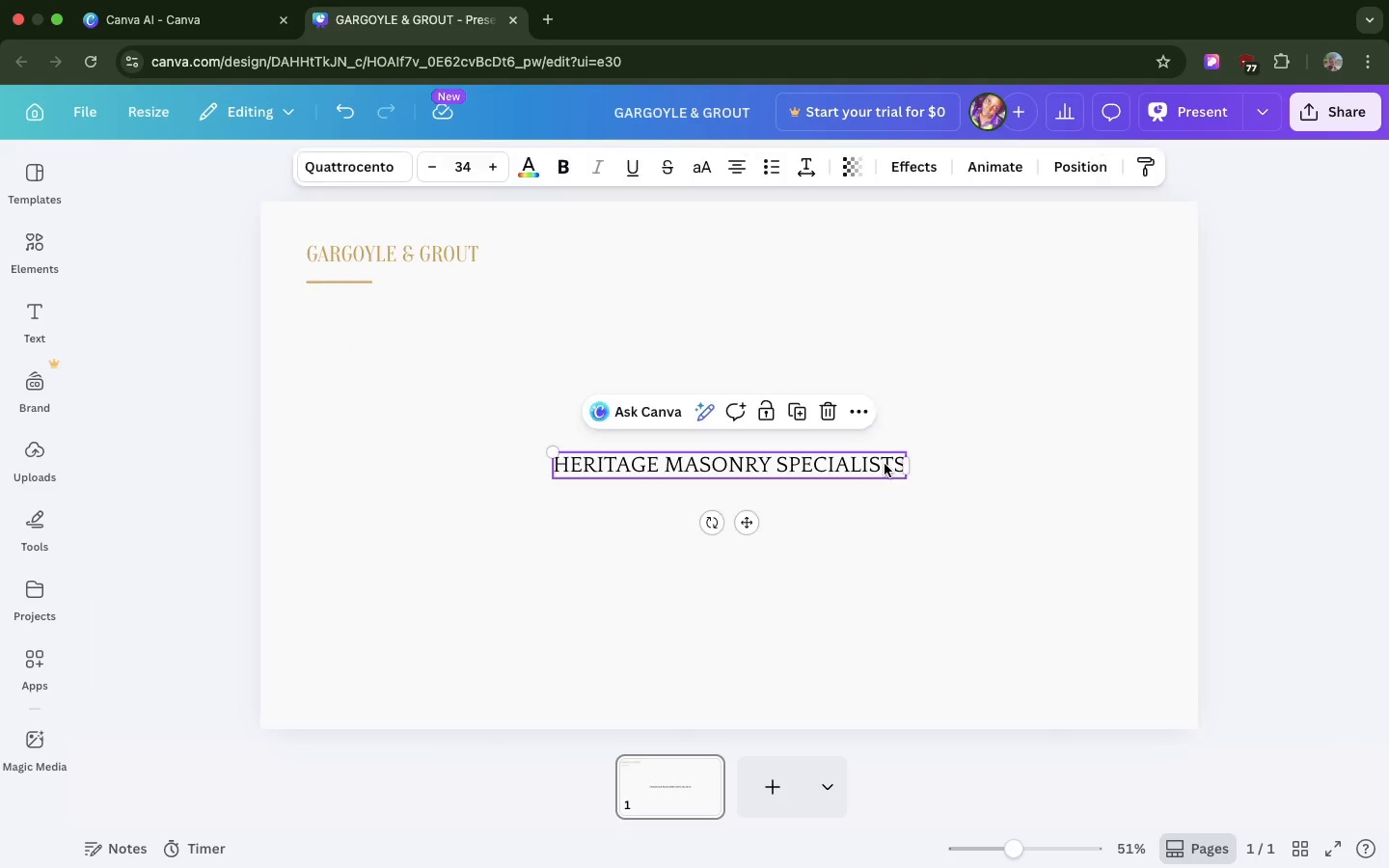 
left_click([885, 464])
 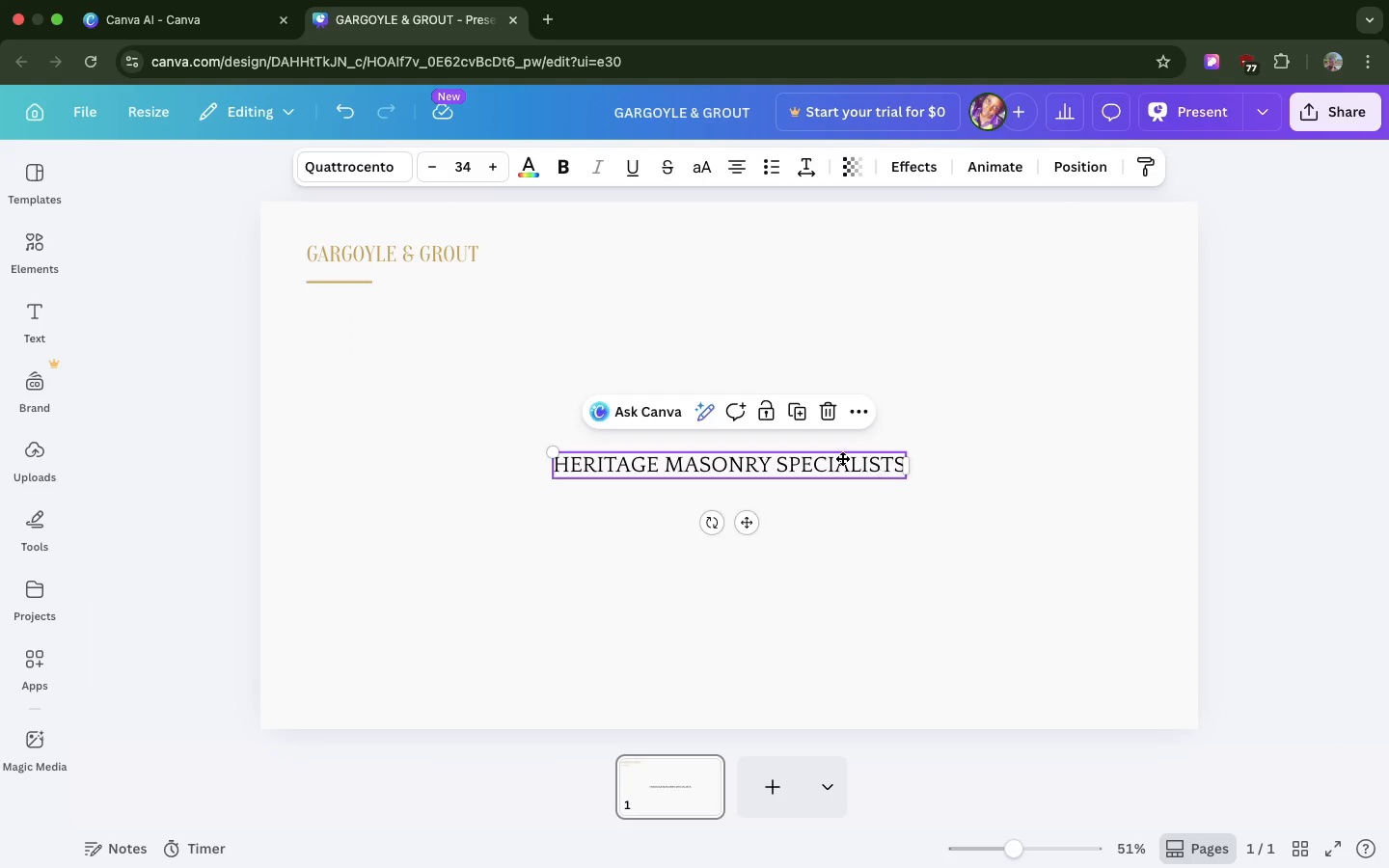 
left_click_drag(start_coordinate=[885, 464], to_coordinate=[638, 314])
 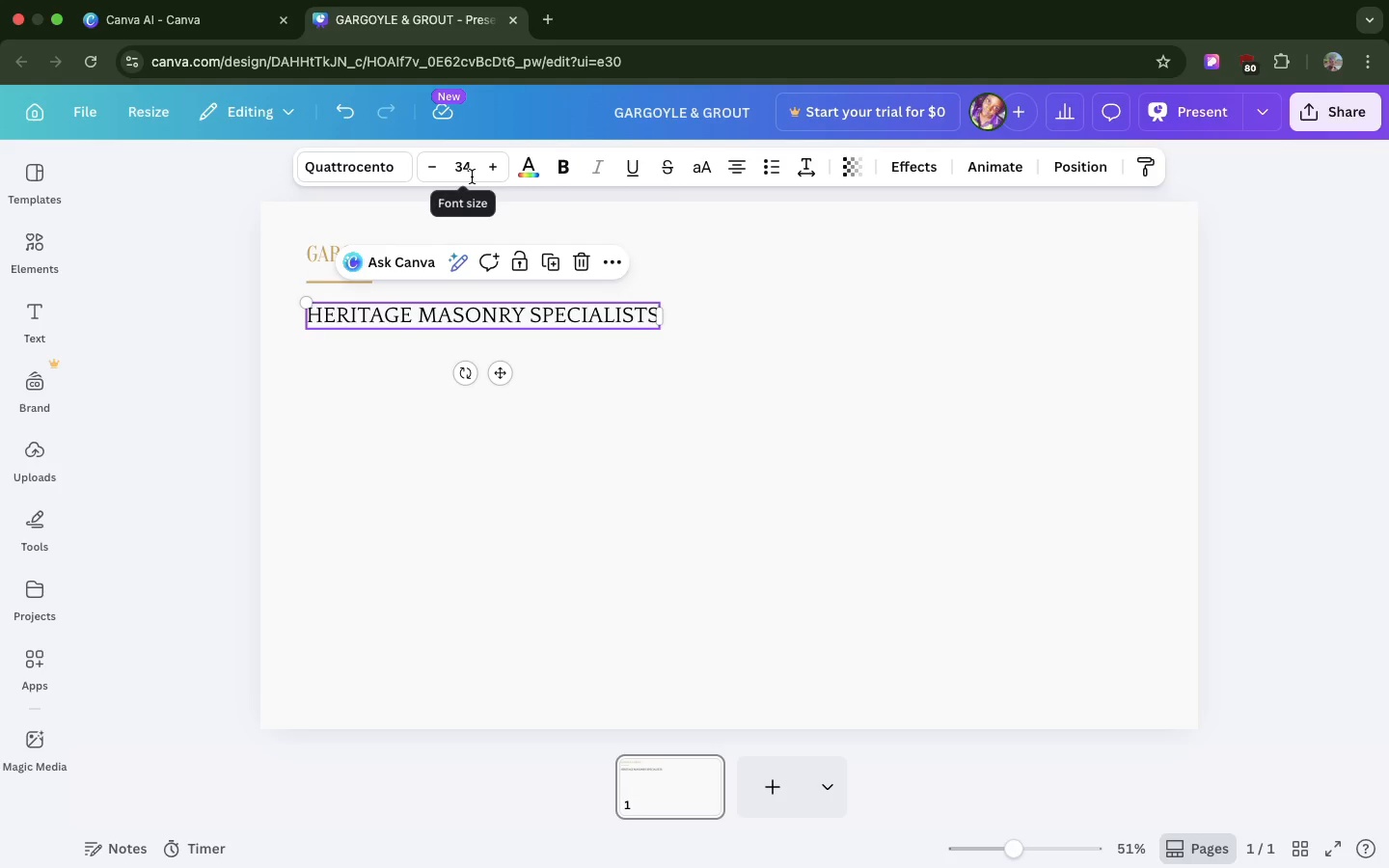 
left_click([472, 176])
 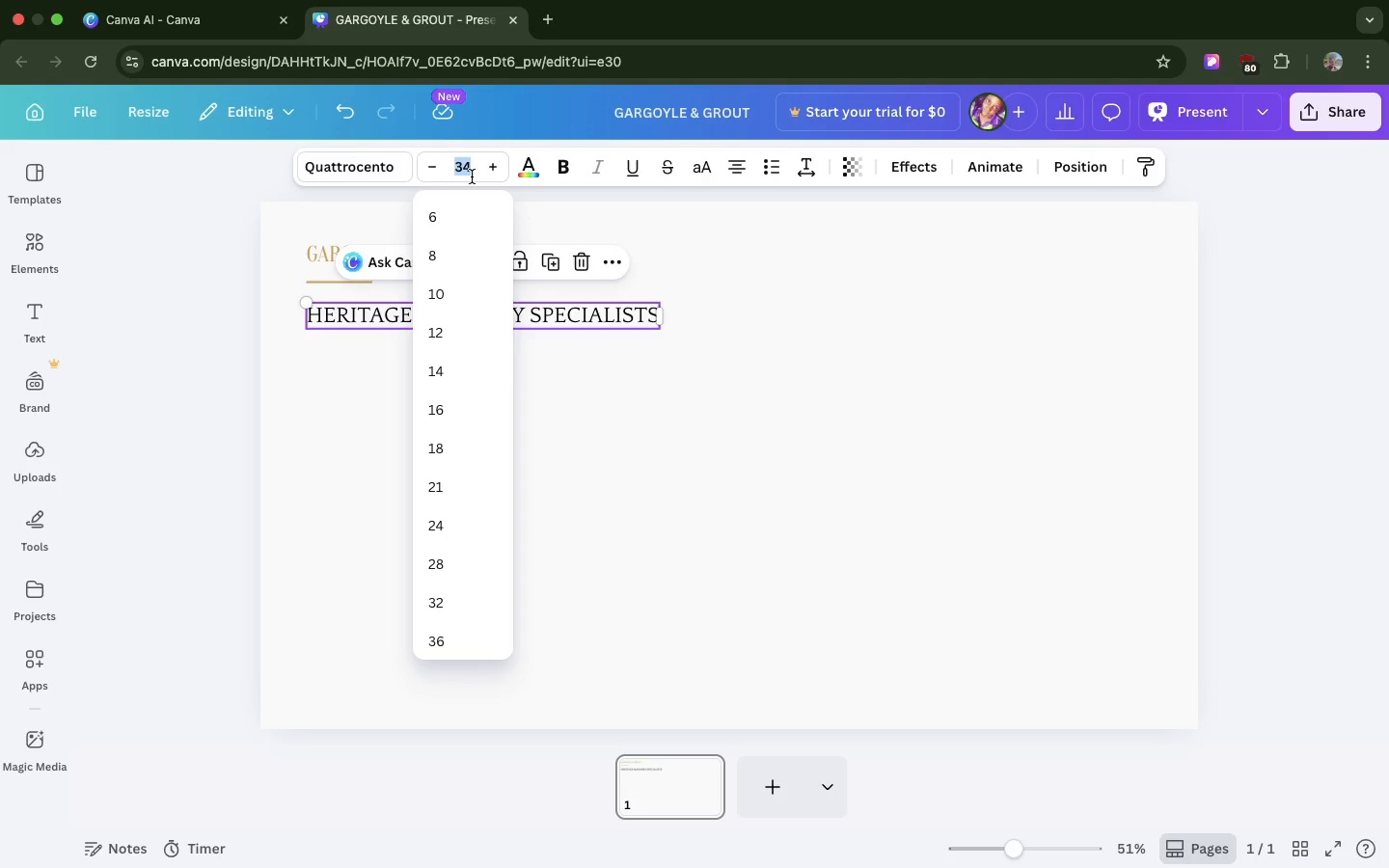 
double_click([472, 176])
 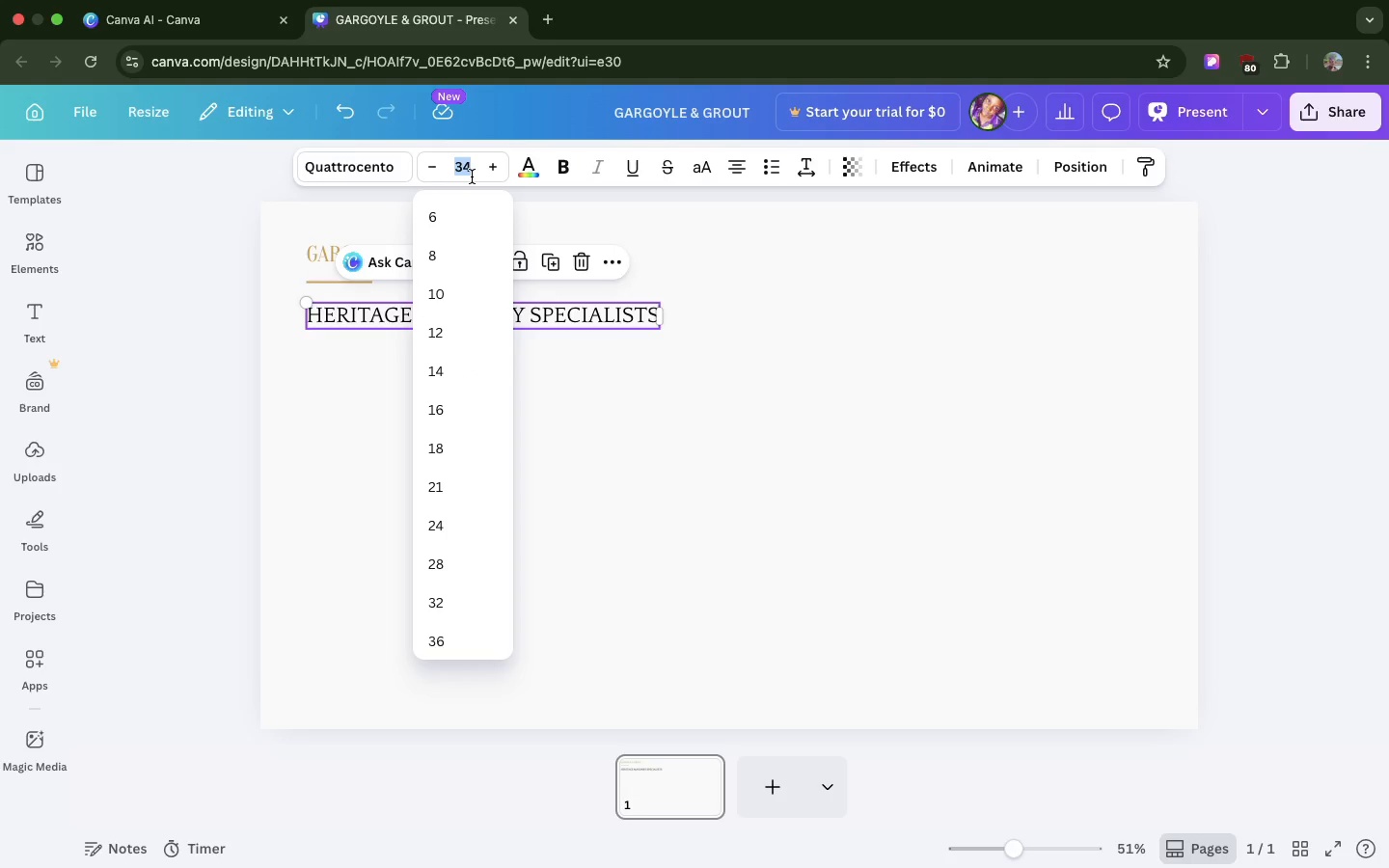 
triple_click([472, 176])
 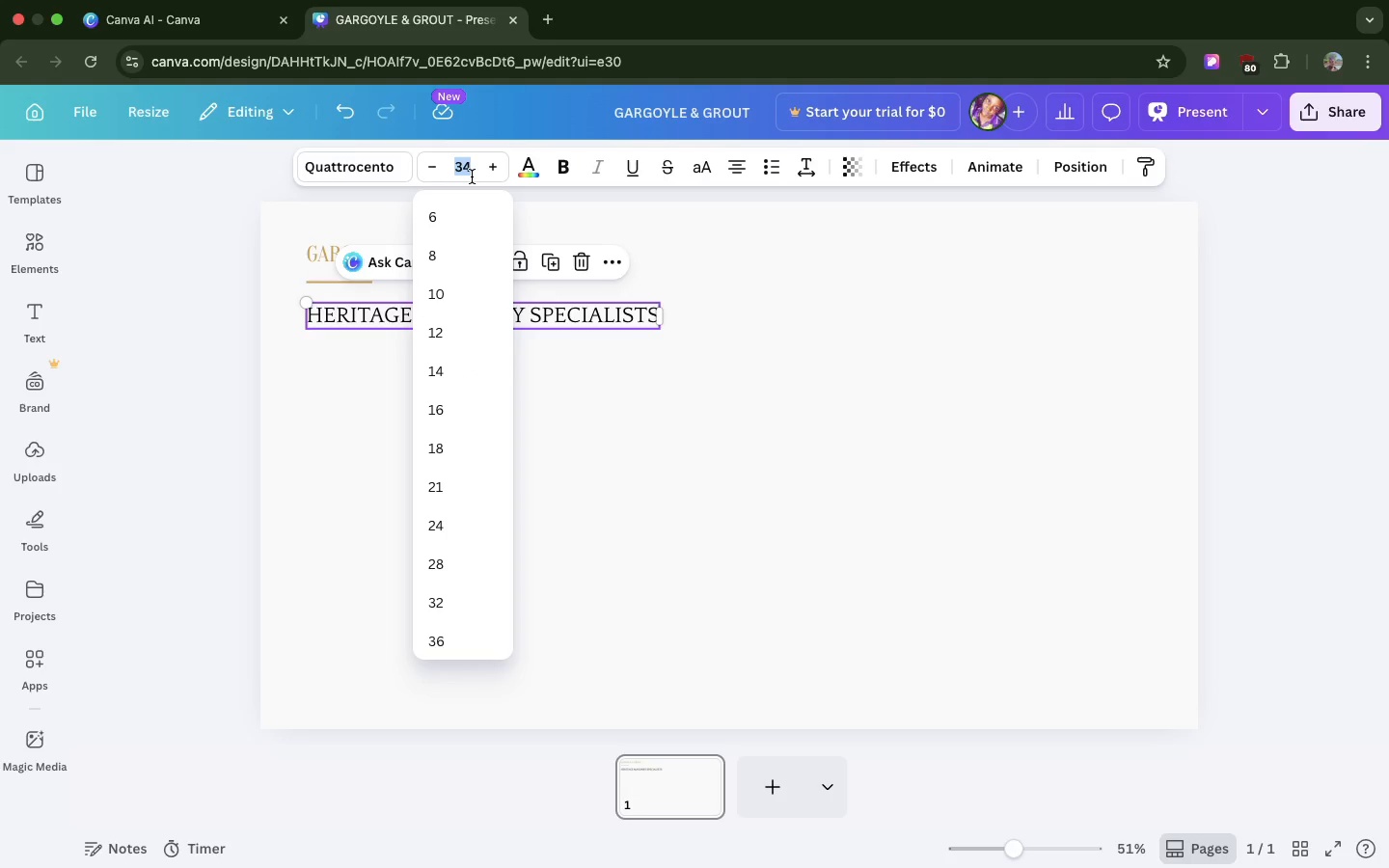 
type(16)
 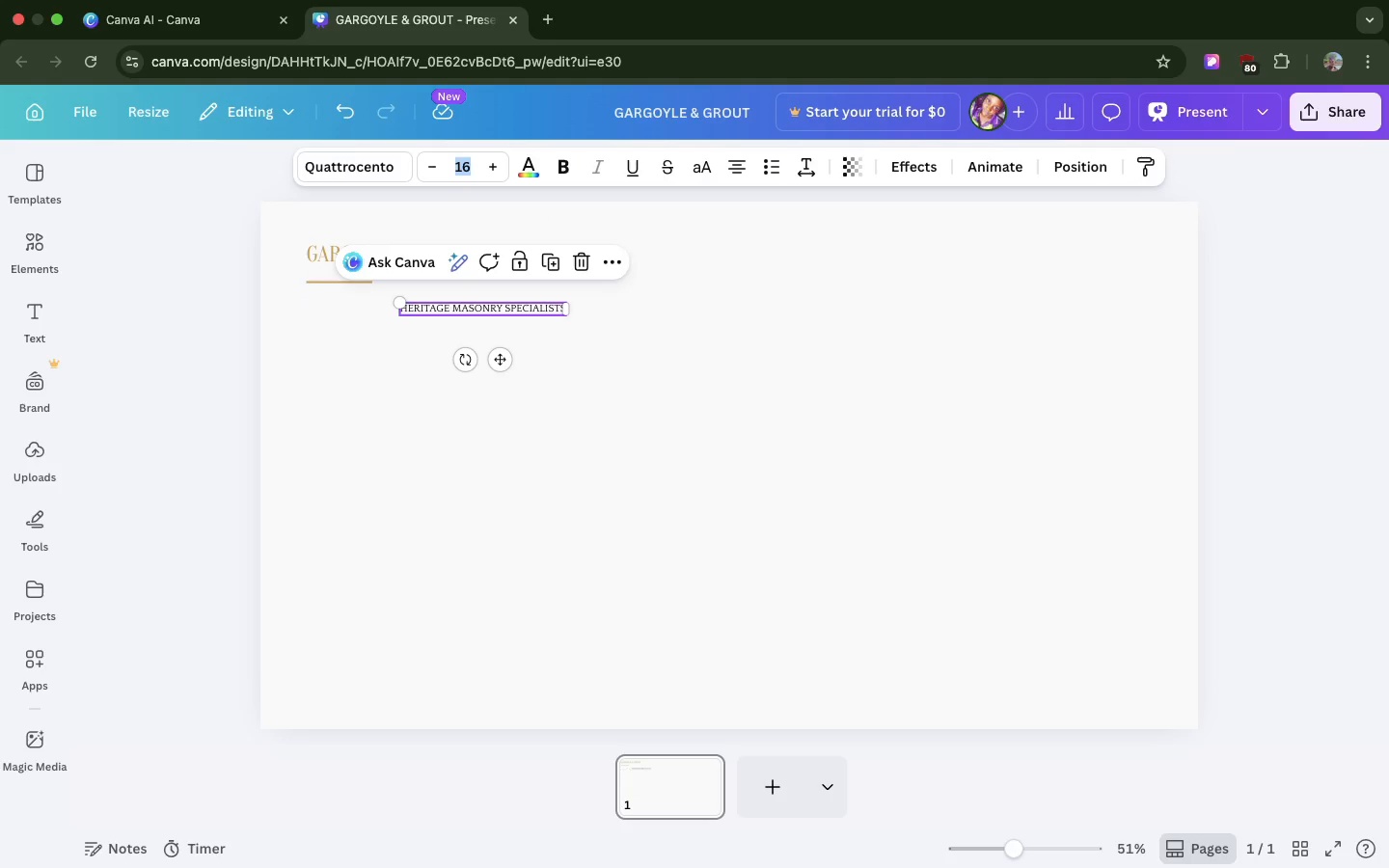 
key(Enter)
 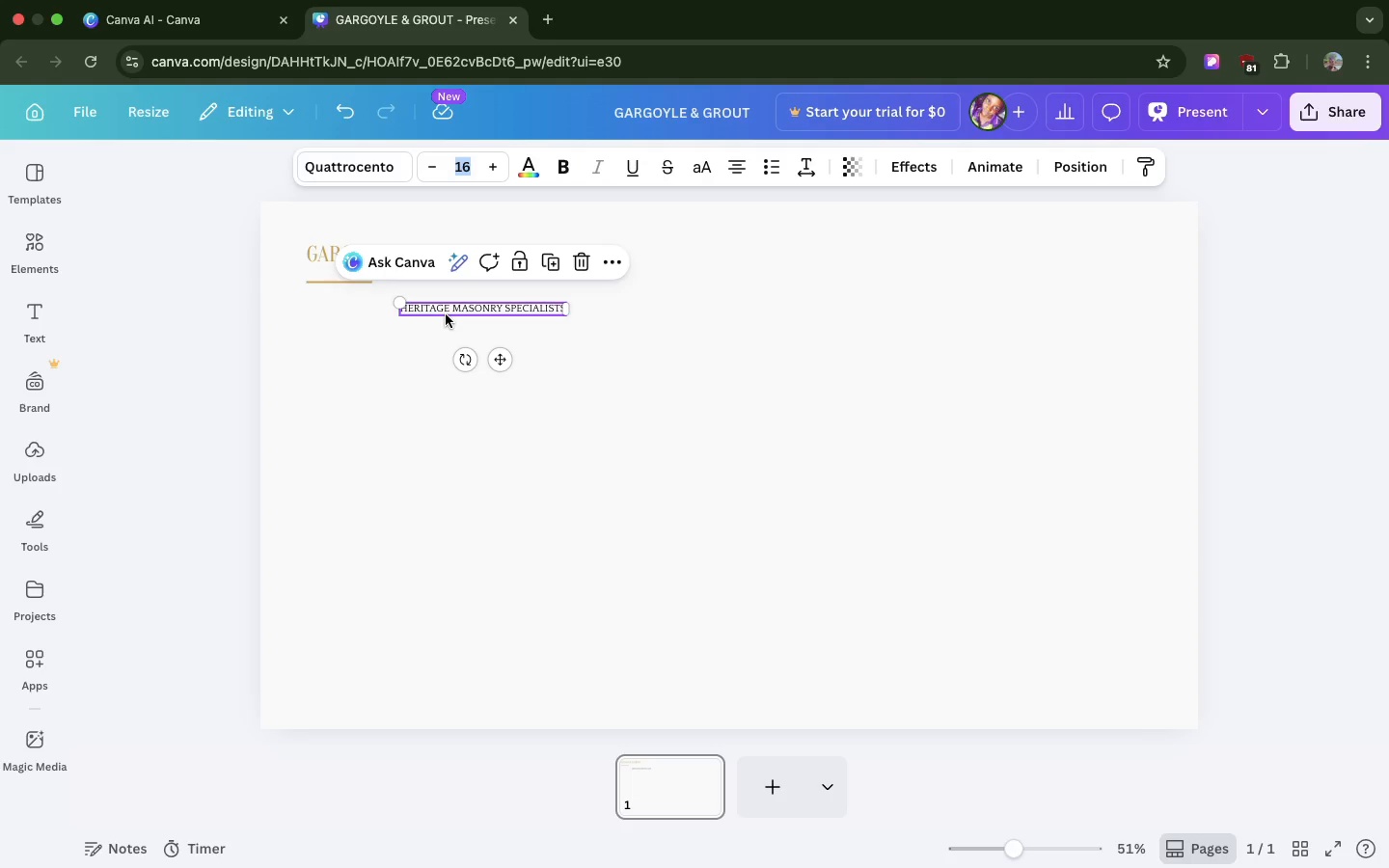 
left_click_drag(start_coordinate=[446, 314], to_coordinate=[357, 309])
 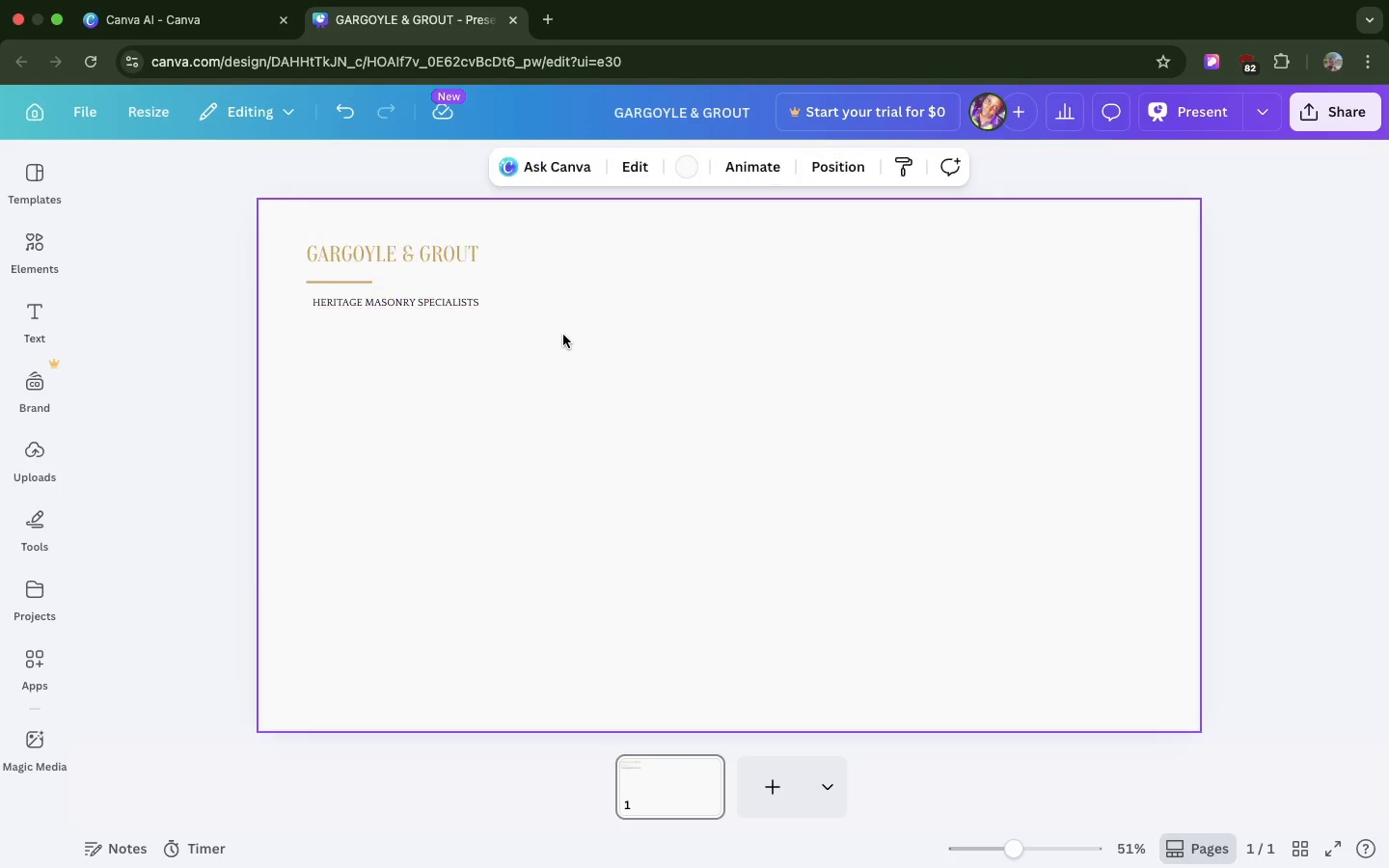 
left_click([563, 335])
 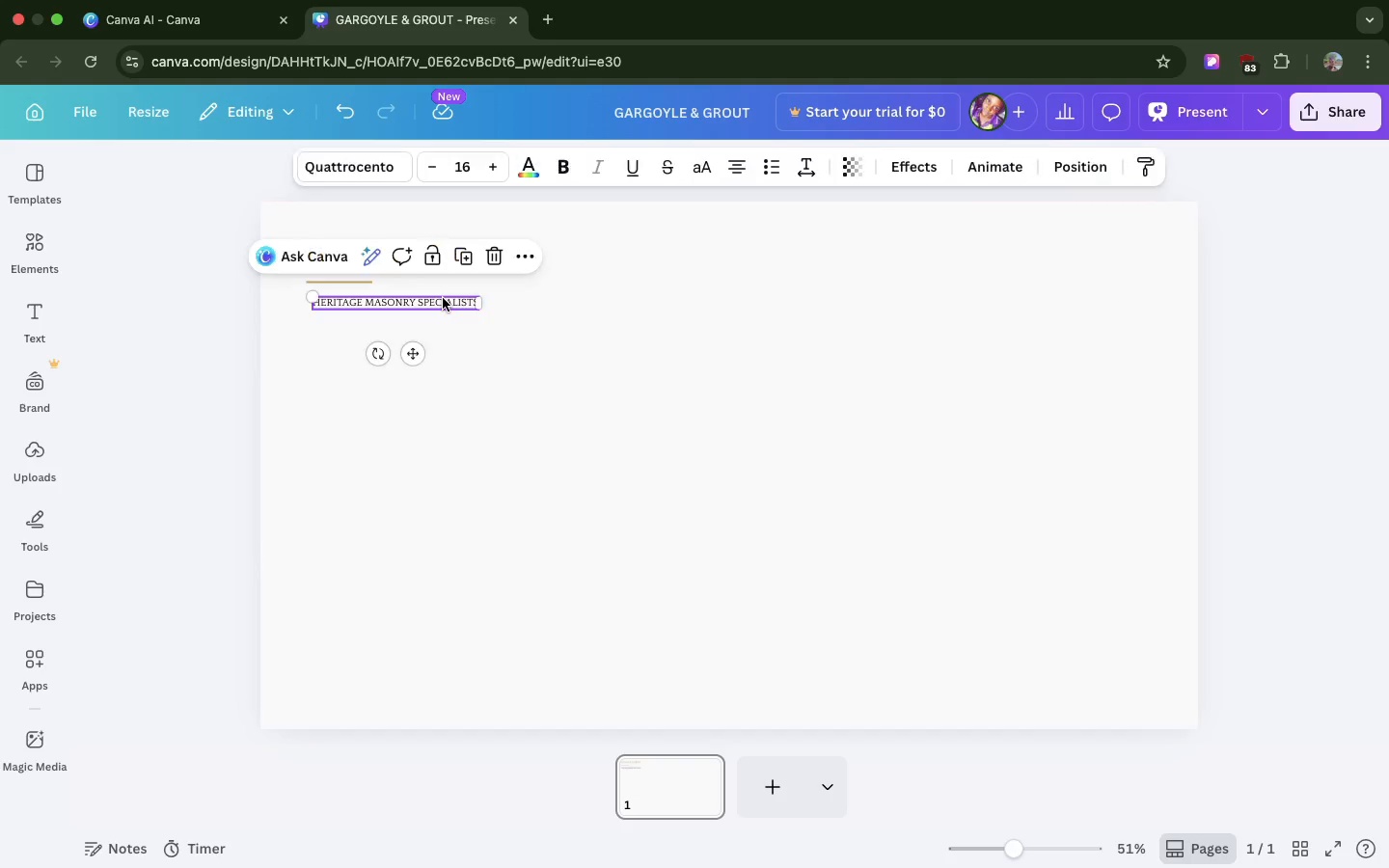 
left_click_drag(start_coordinate=[443, 298], to_coordinate=[433, 298])
 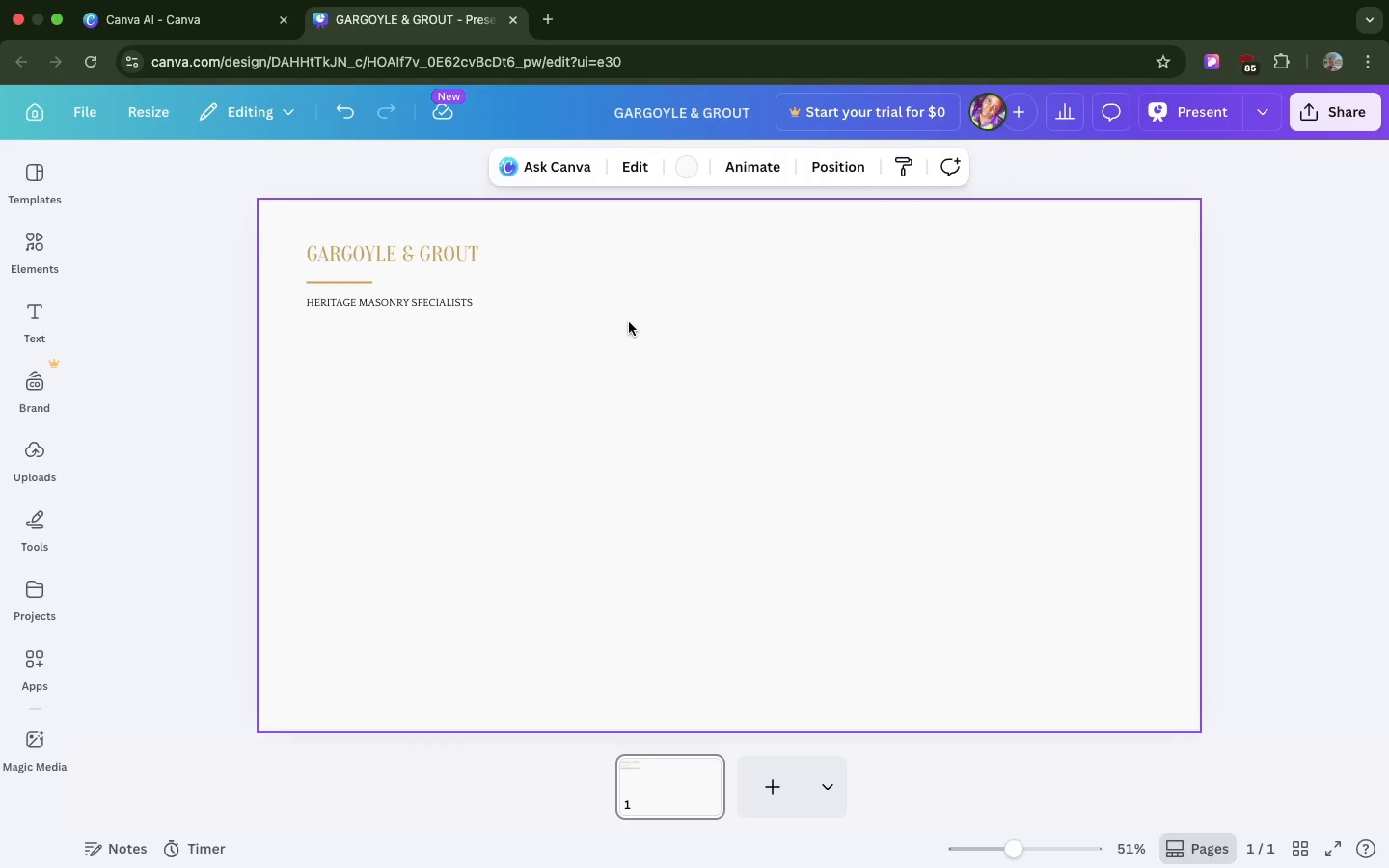 
left_click([633, 322])
 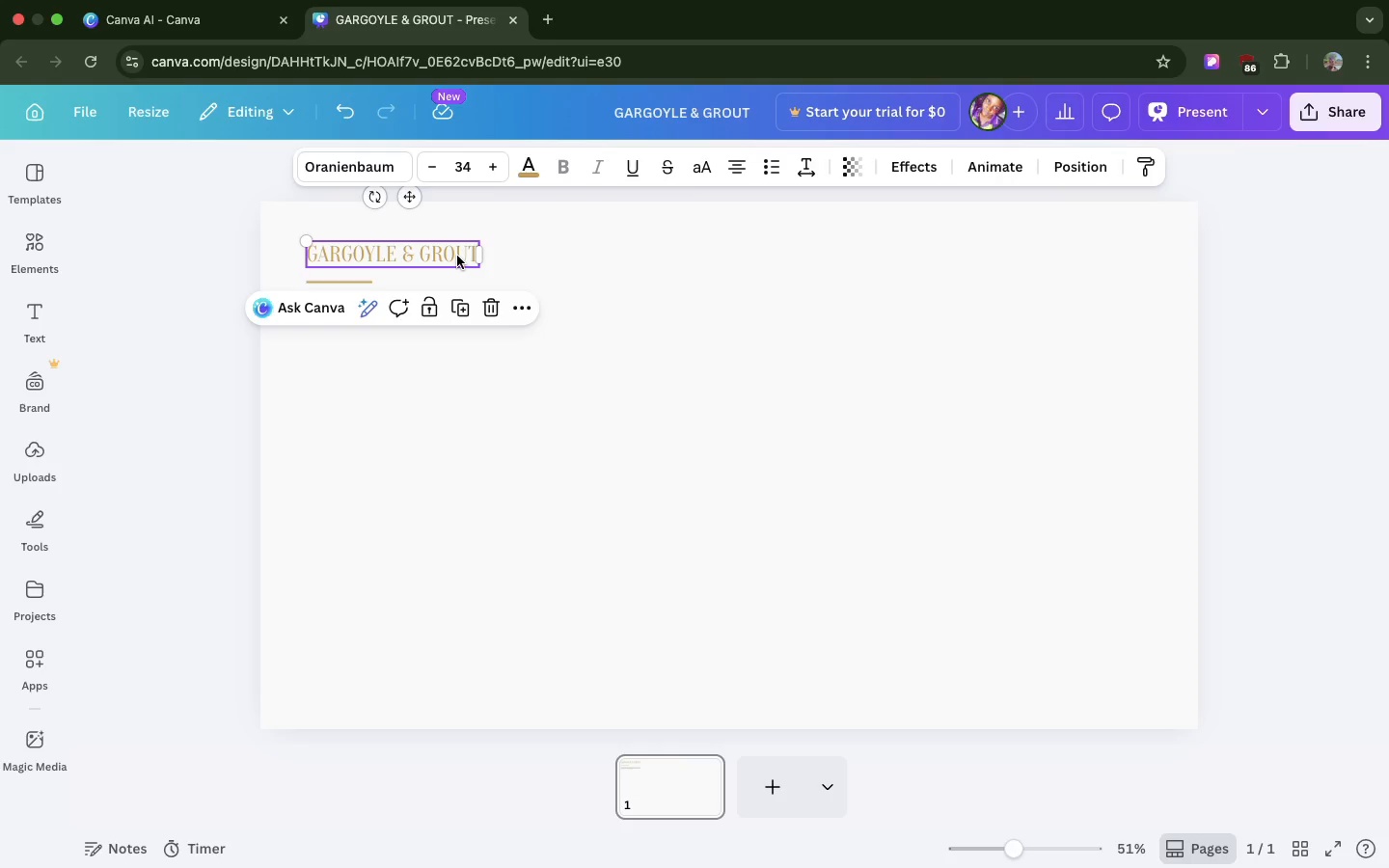 
left_click([457, 256])
 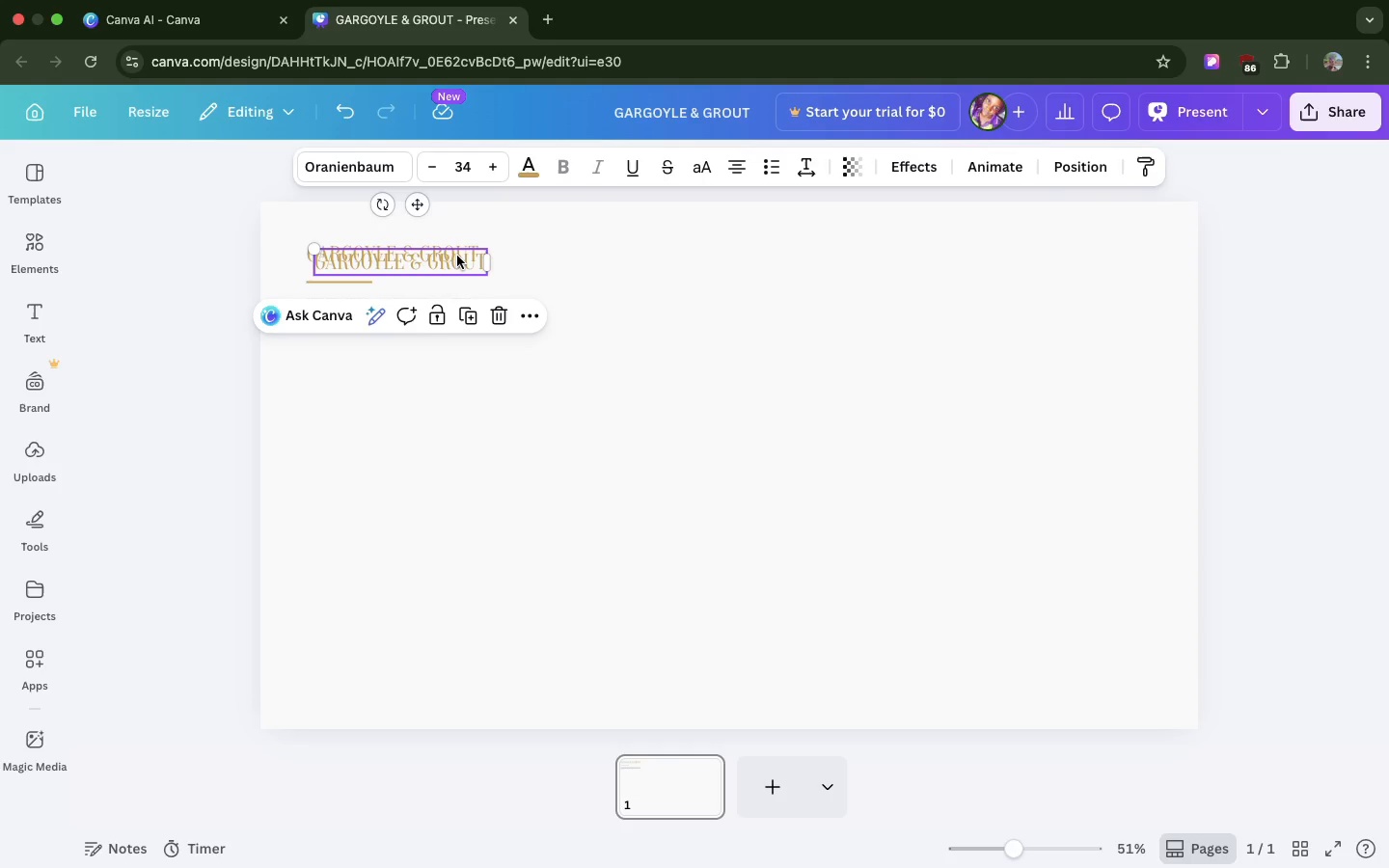 
key(Meta+D)
 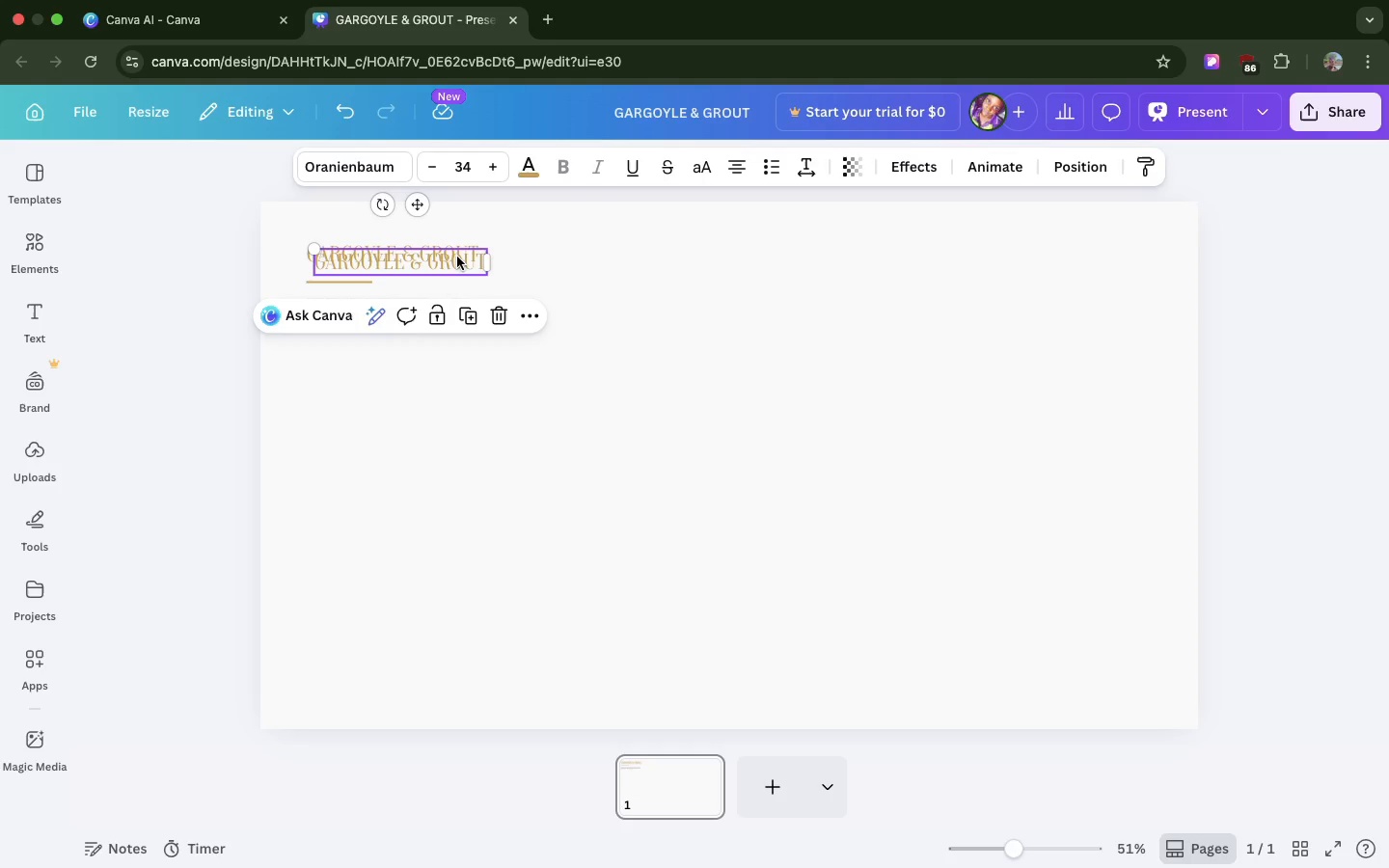 
left_click_drag(start_coordinate=[457, 256], to_coordinate=[451, 377])
 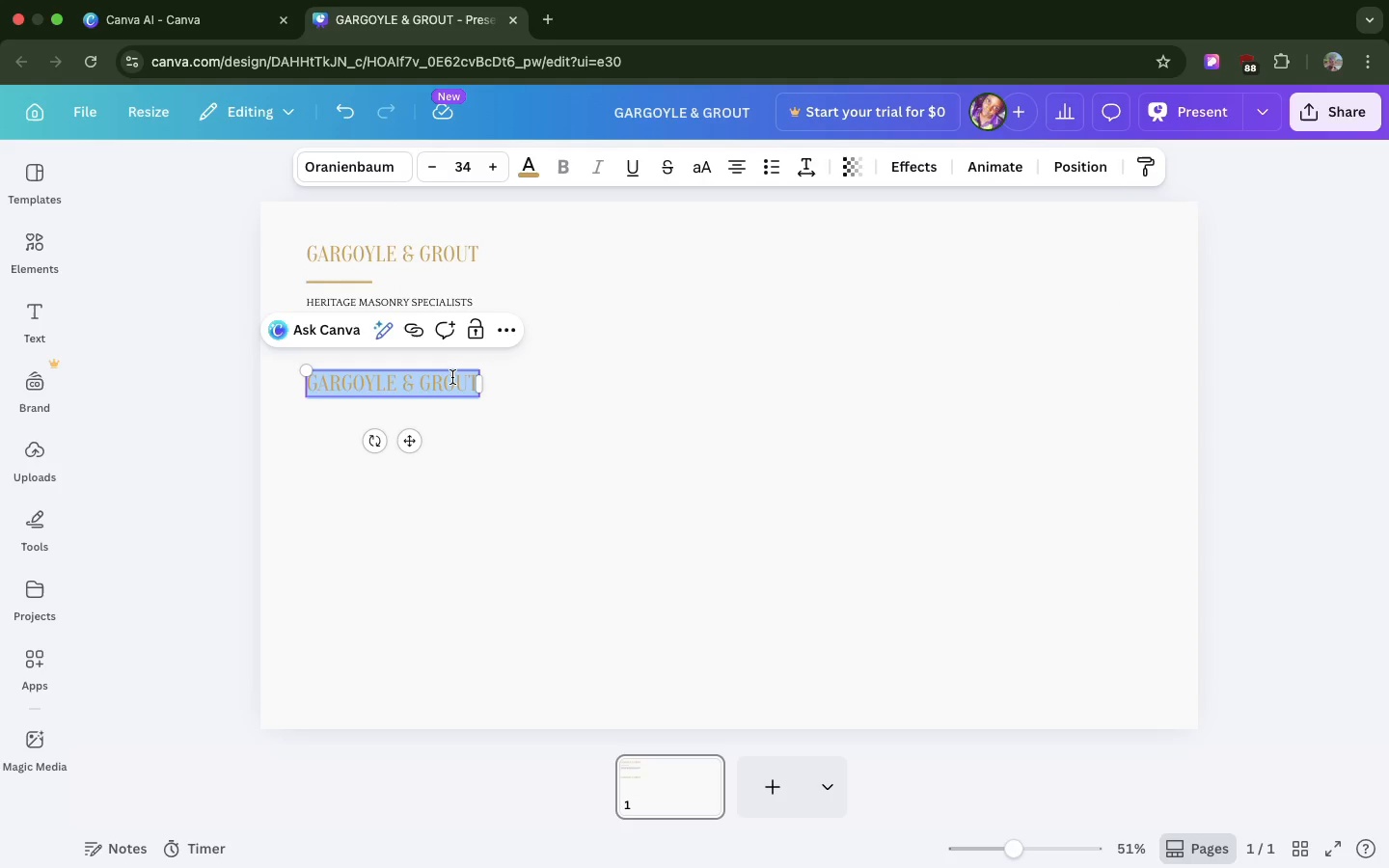 
double_click([452, 377])
 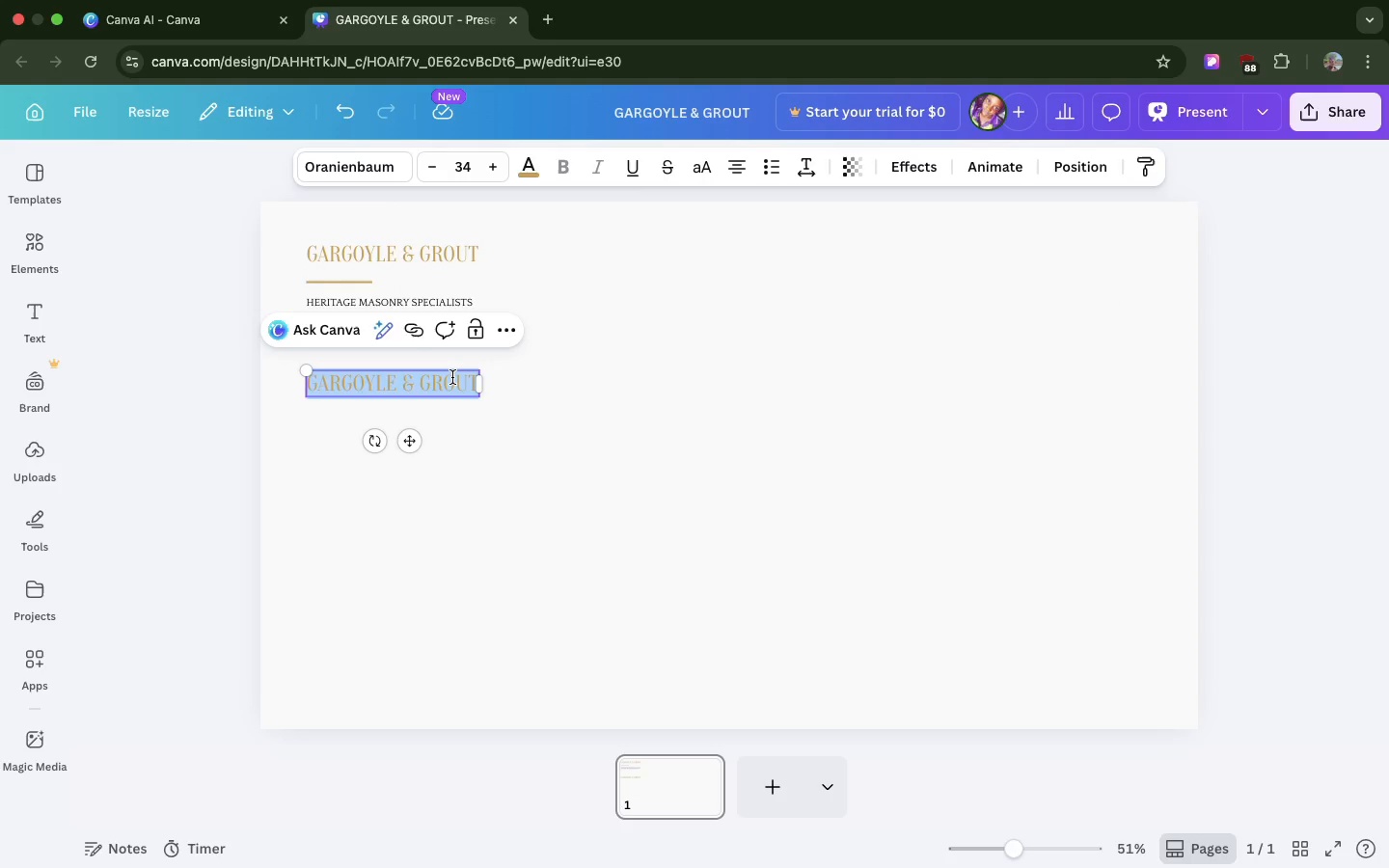 
double_click([452, 377])
 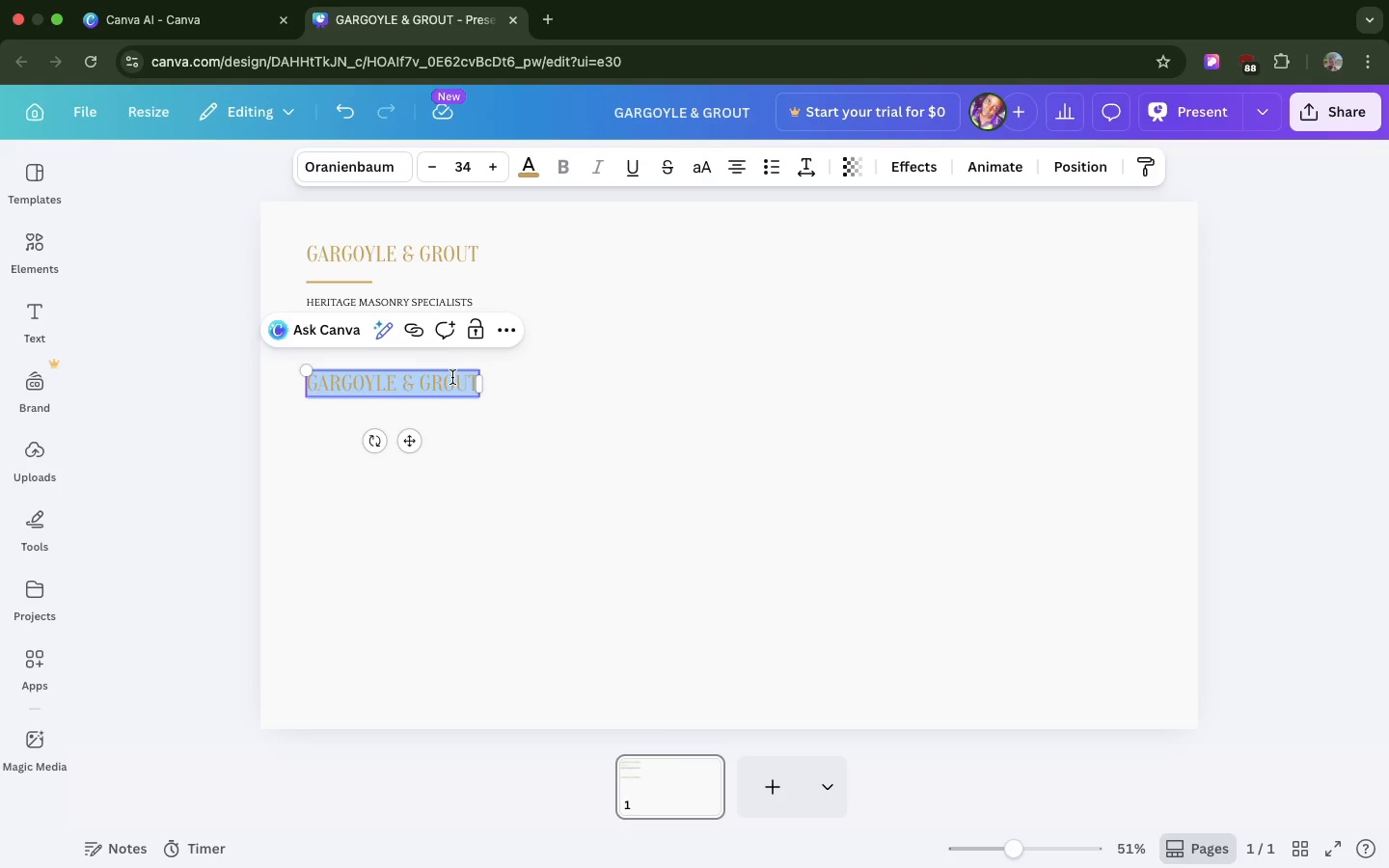 
triple_click([452, 377])
 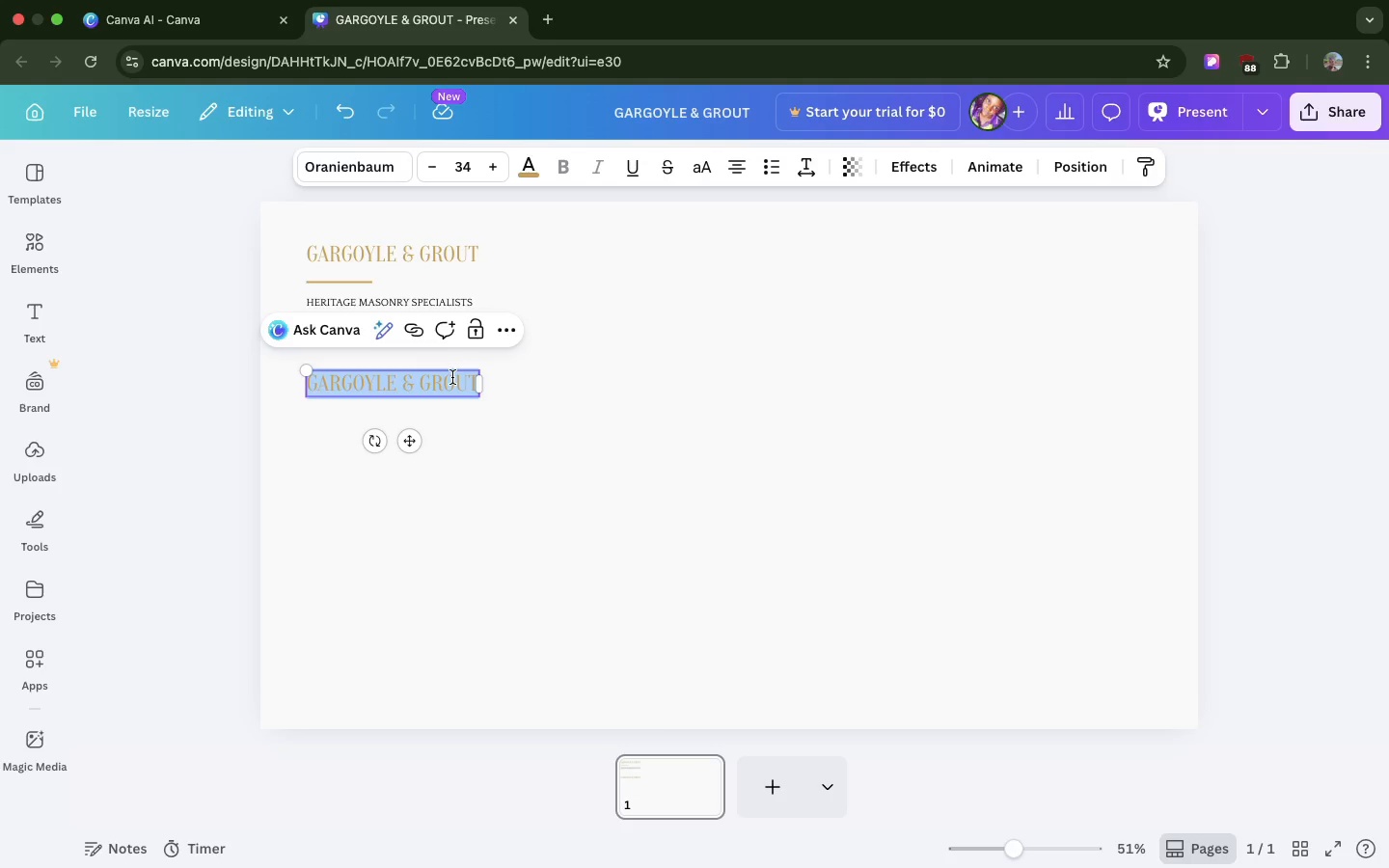 
key(Meta+V)
 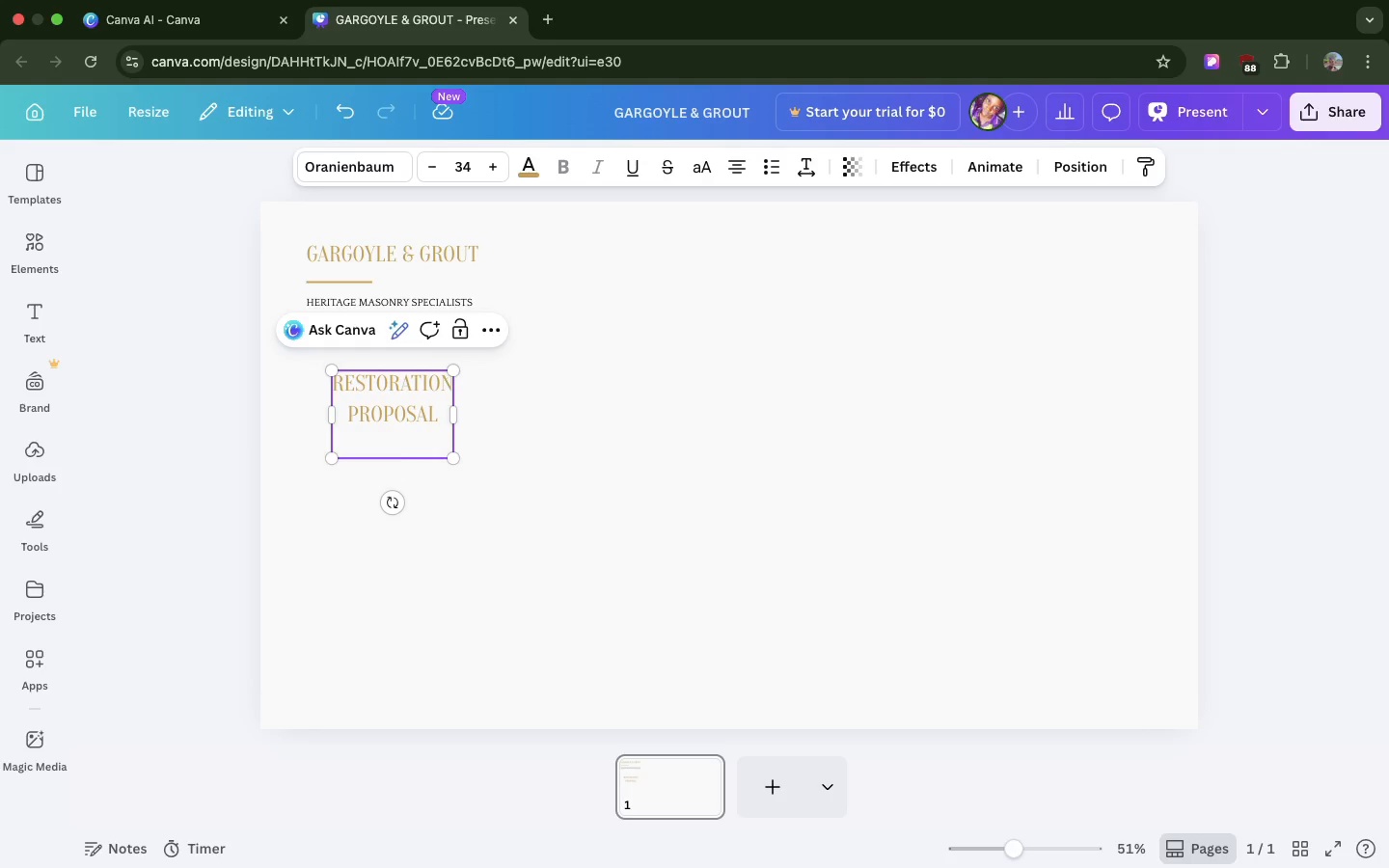 
key(Backspace)
 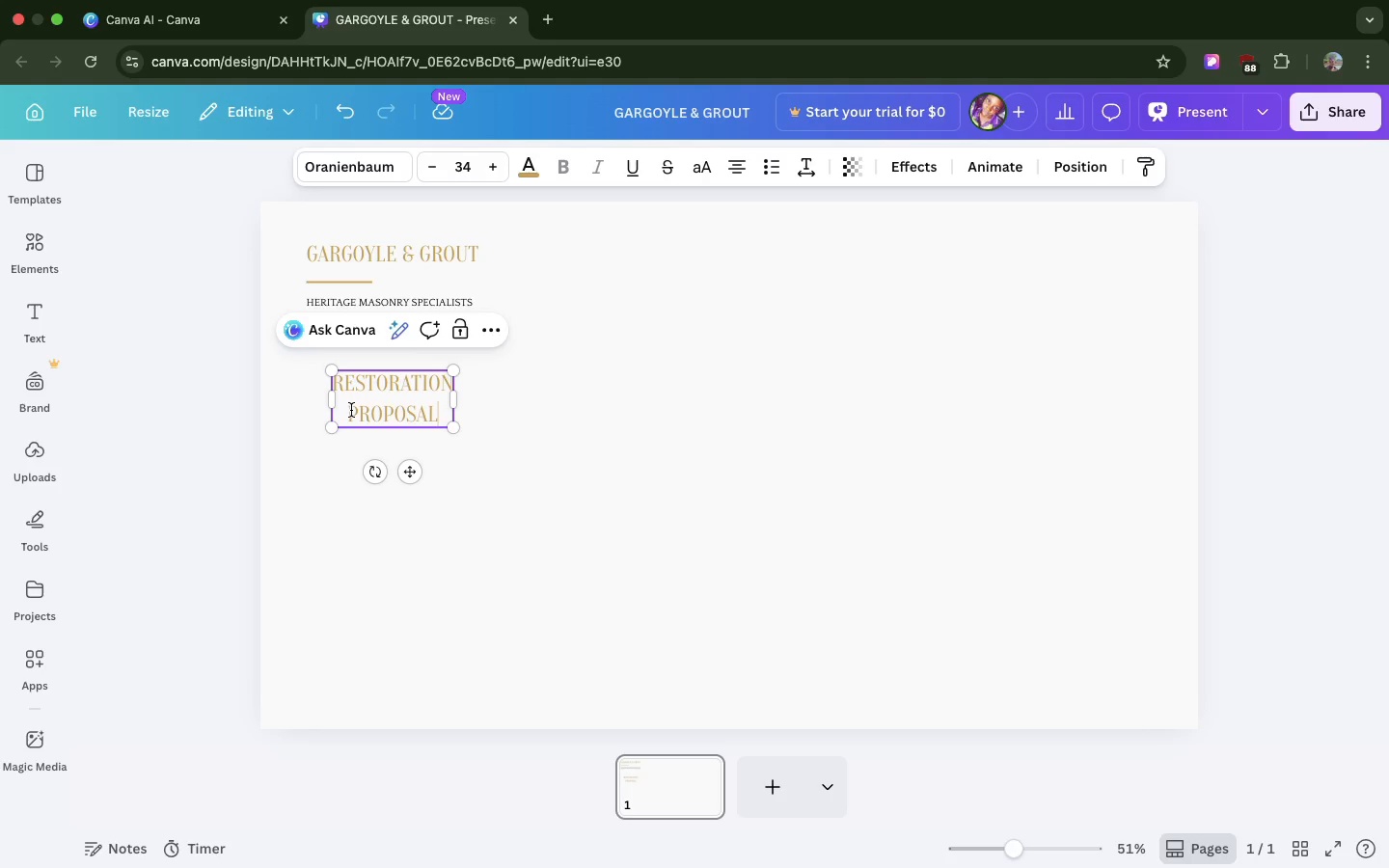 
left_click([351, 410])
 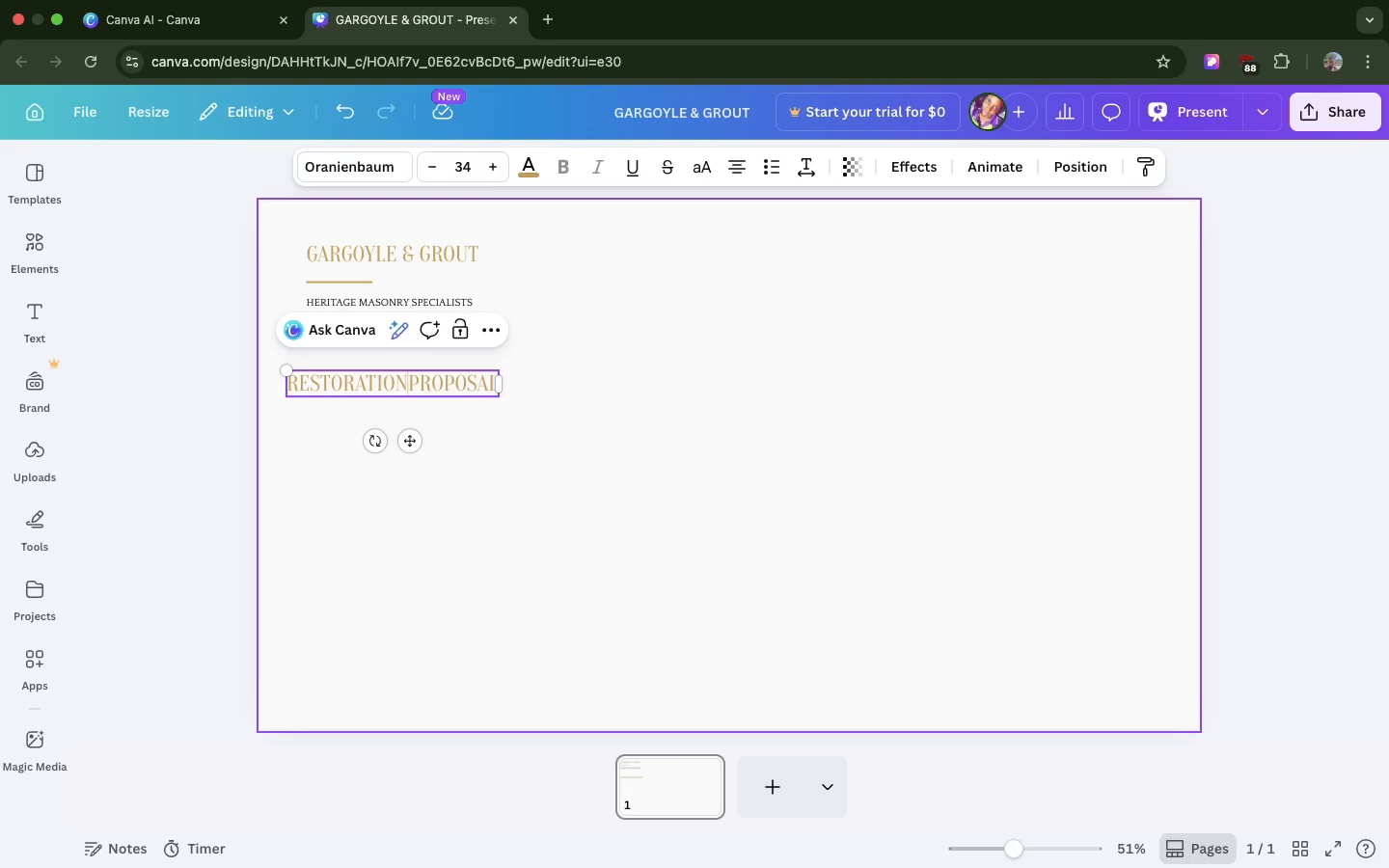 
key(Backspace)
 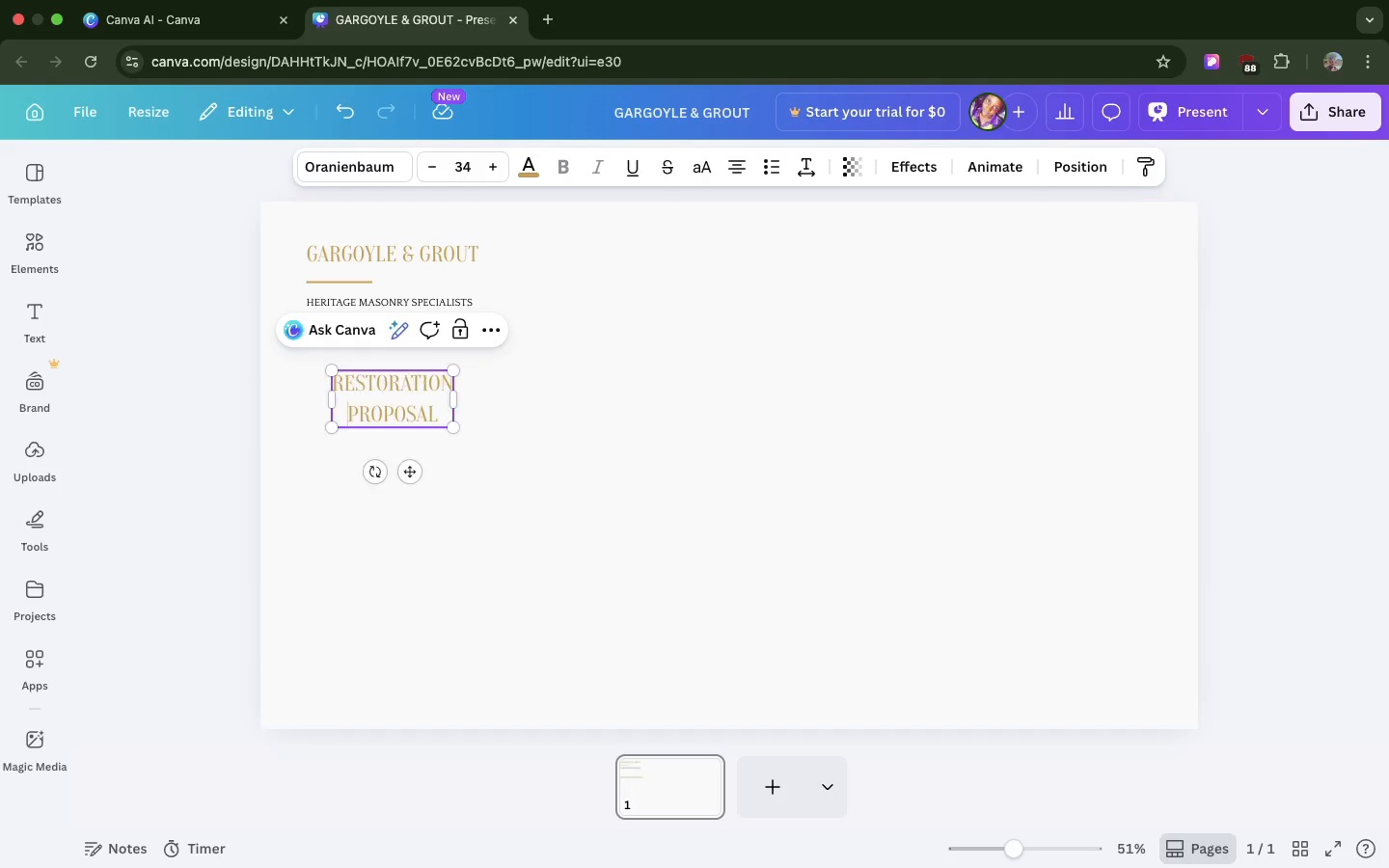 
key(Enter)
 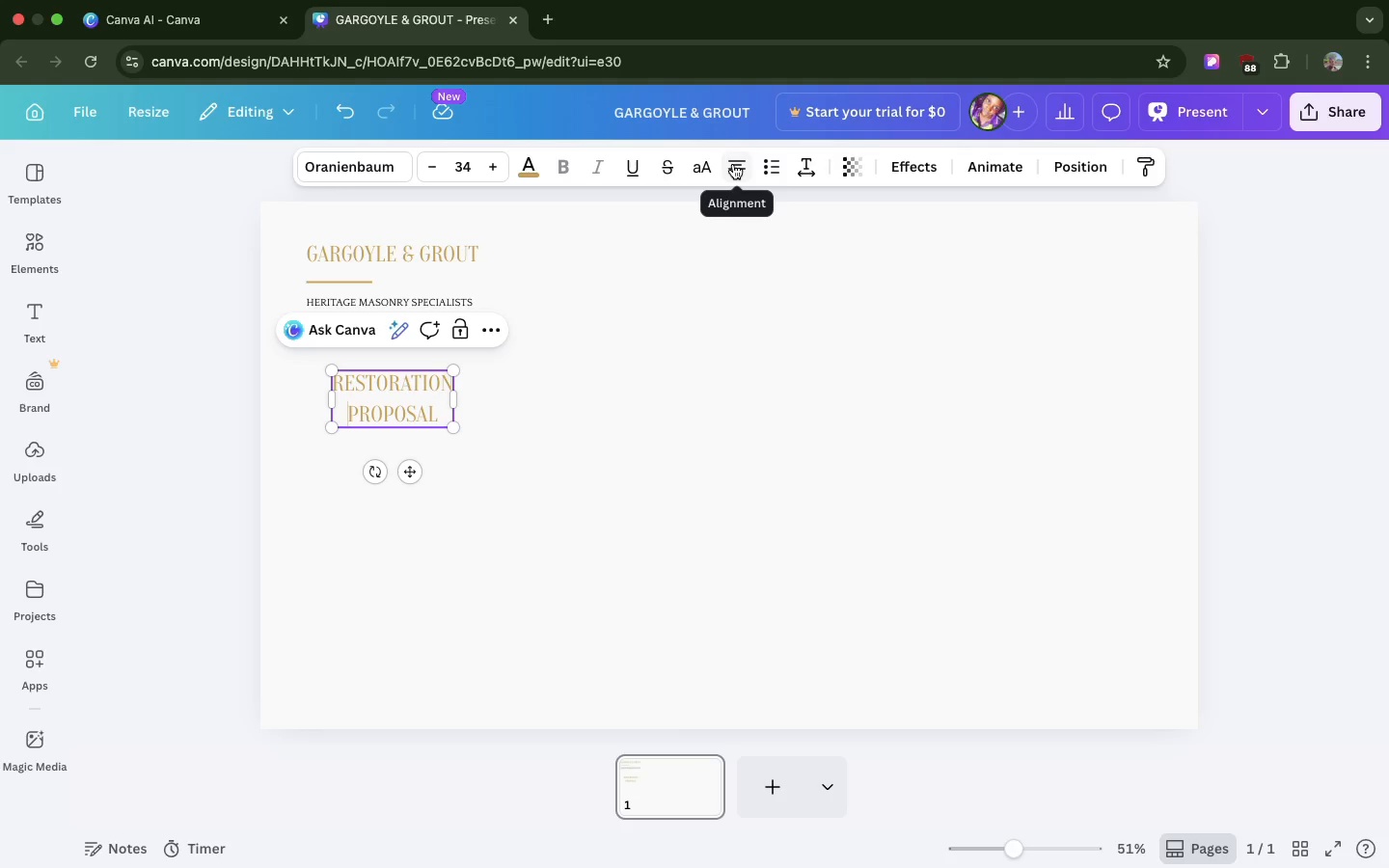 
left_click([733, 164])
 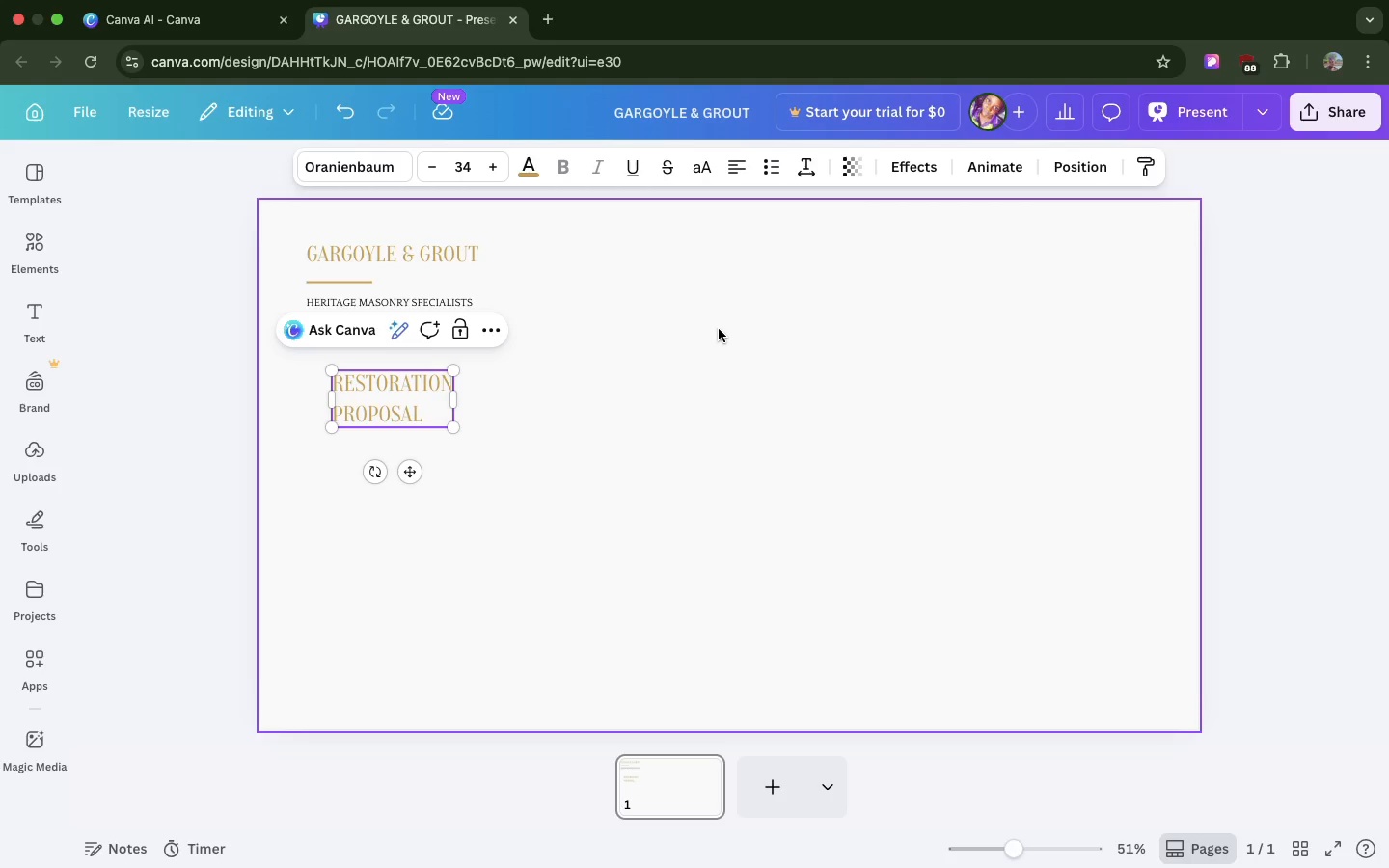 
mouse_move([696, 322])
 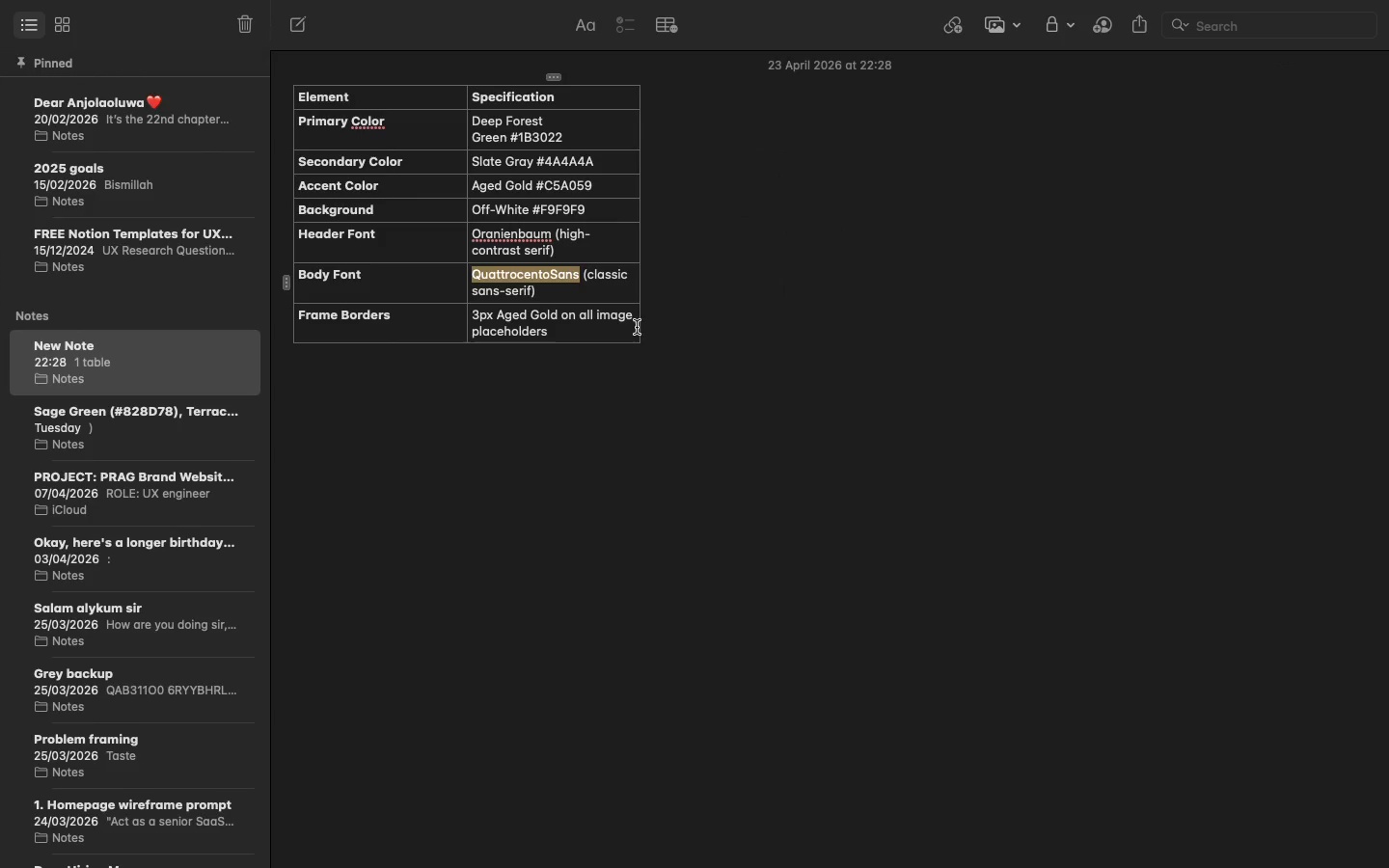 
wait(6.1)
 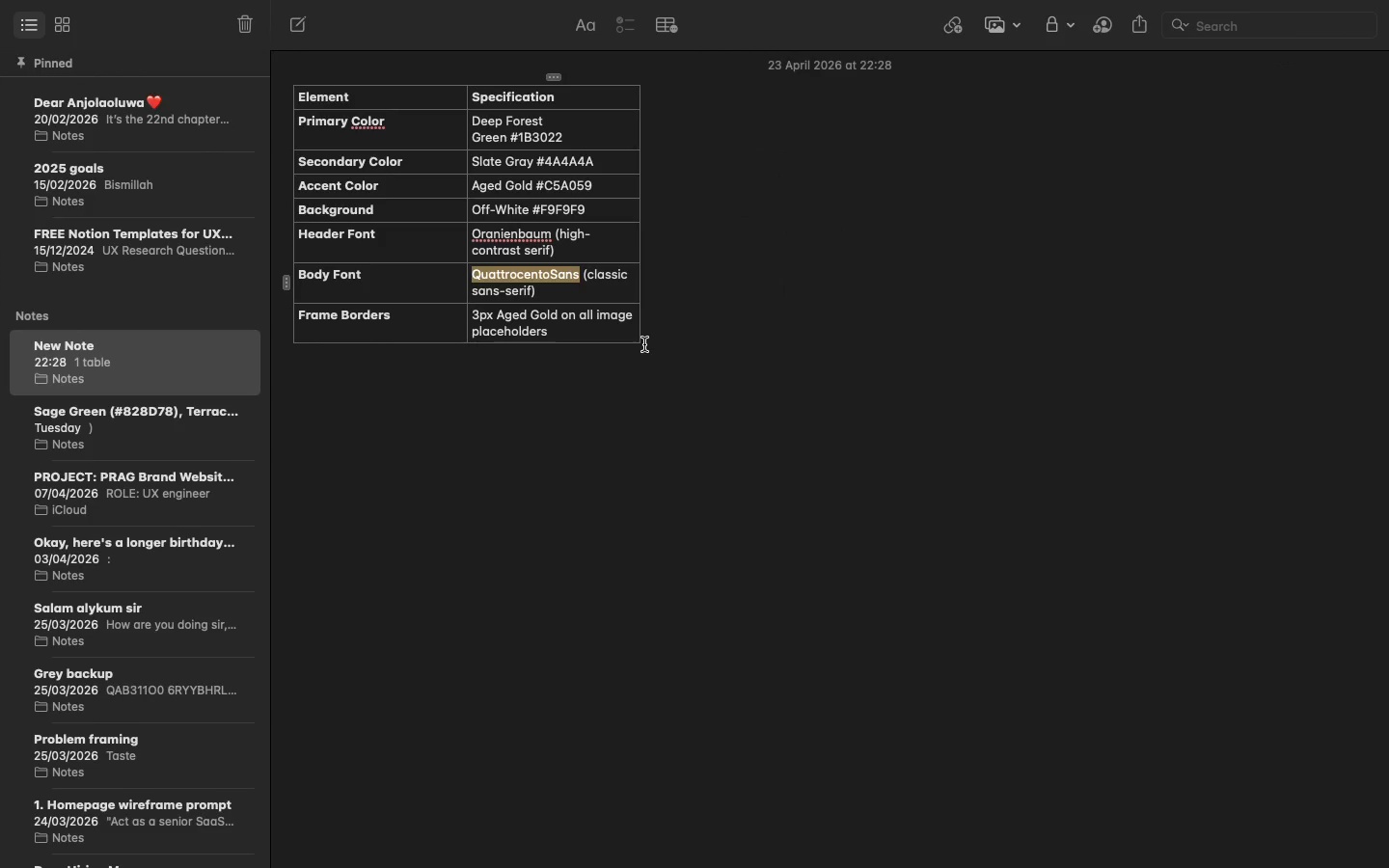 
left_click_drag(start_coordinate=[580, 143], to_coordinate=[516, 139])
 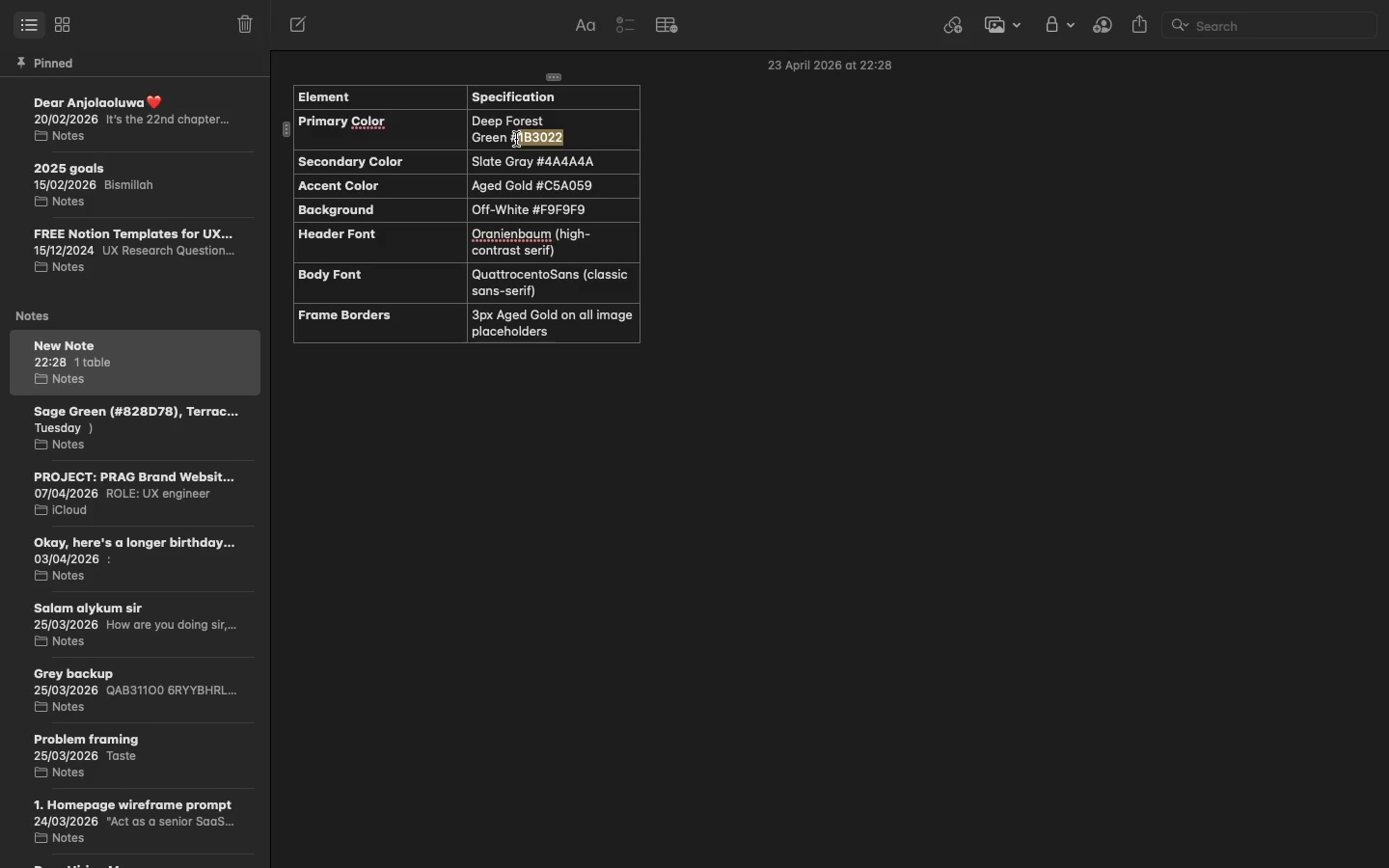 
key(Meta+C)
 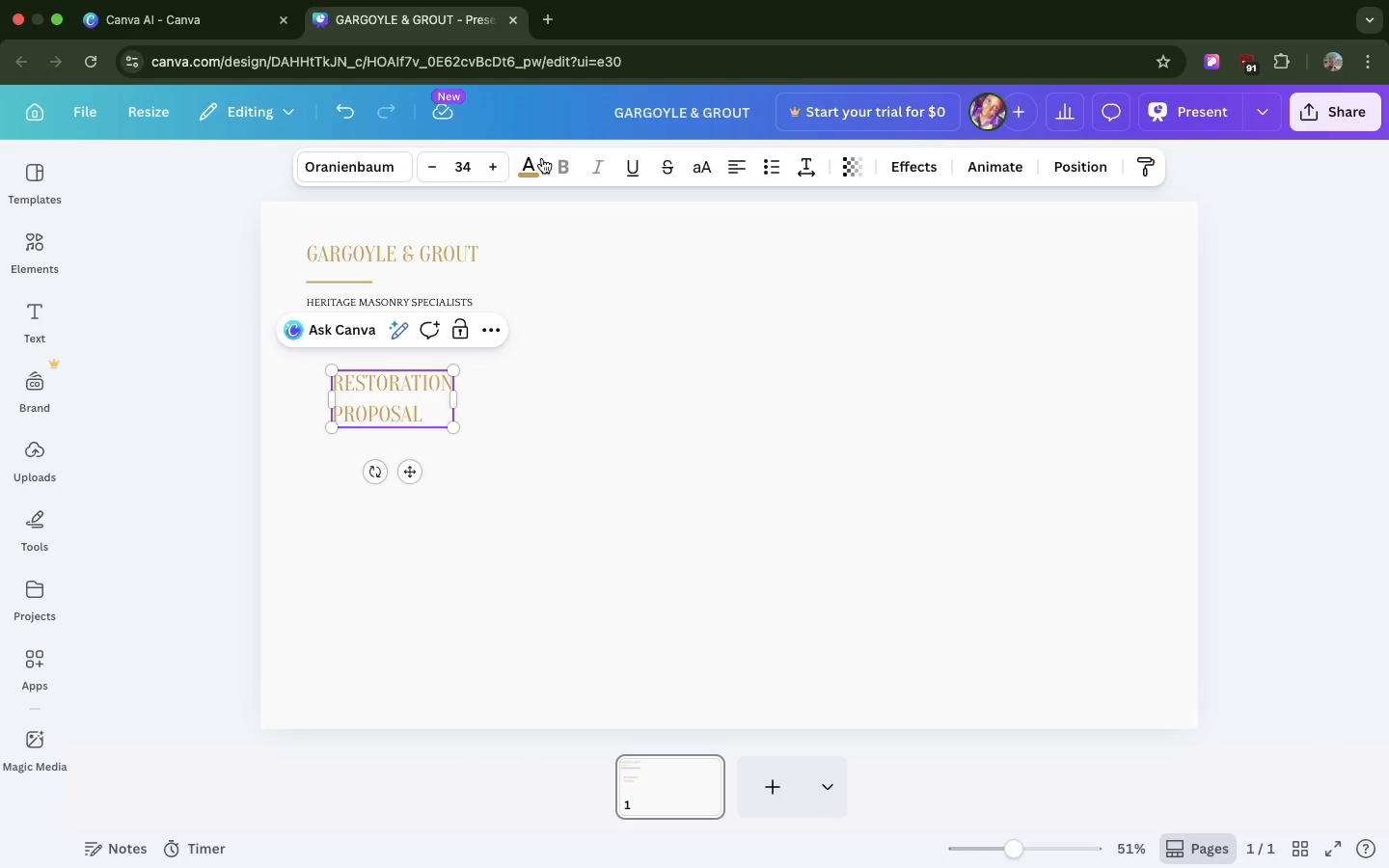 
left_click([531, 161])
 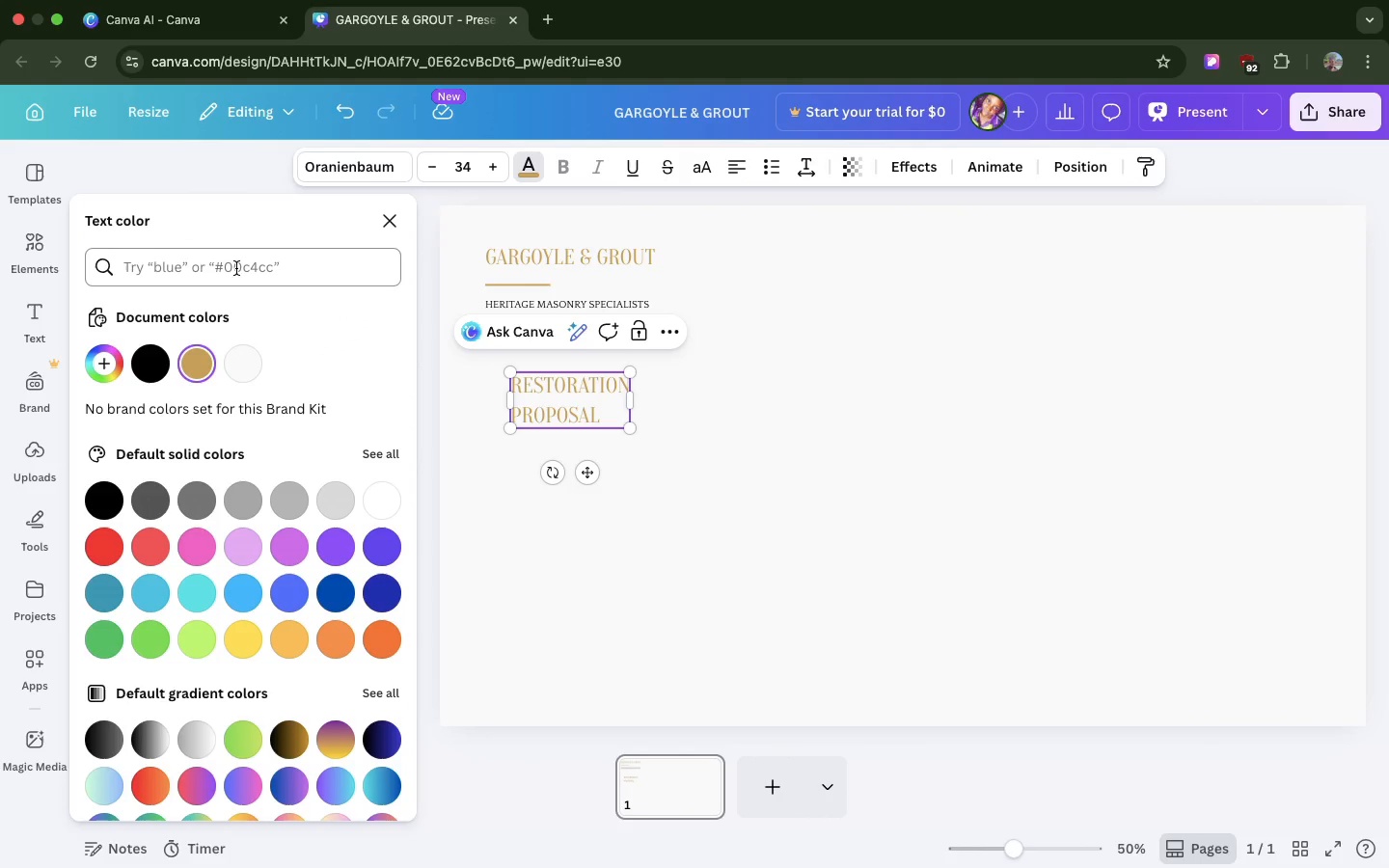 
left_click([236, 268])
 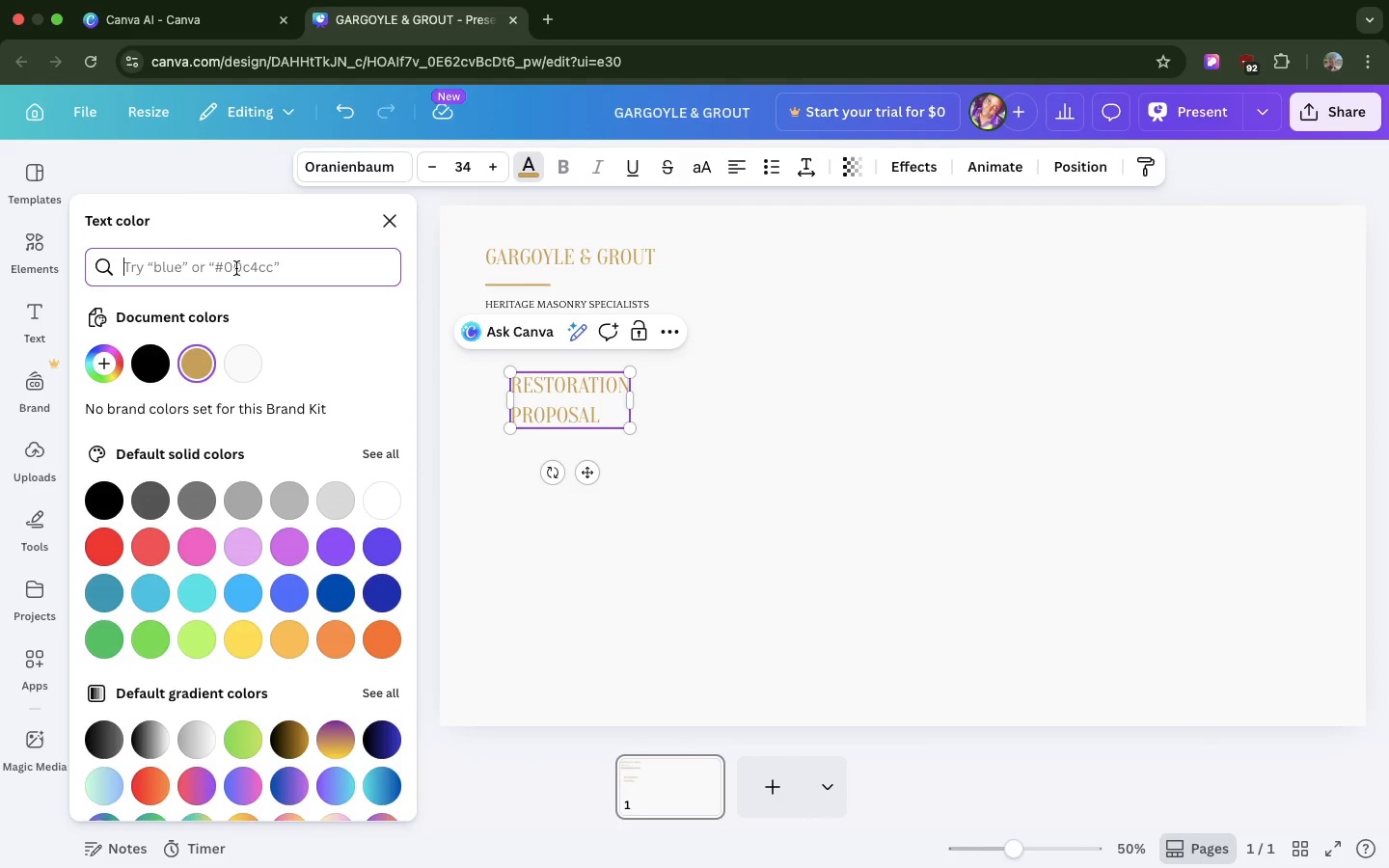 
key(Meta+V)
 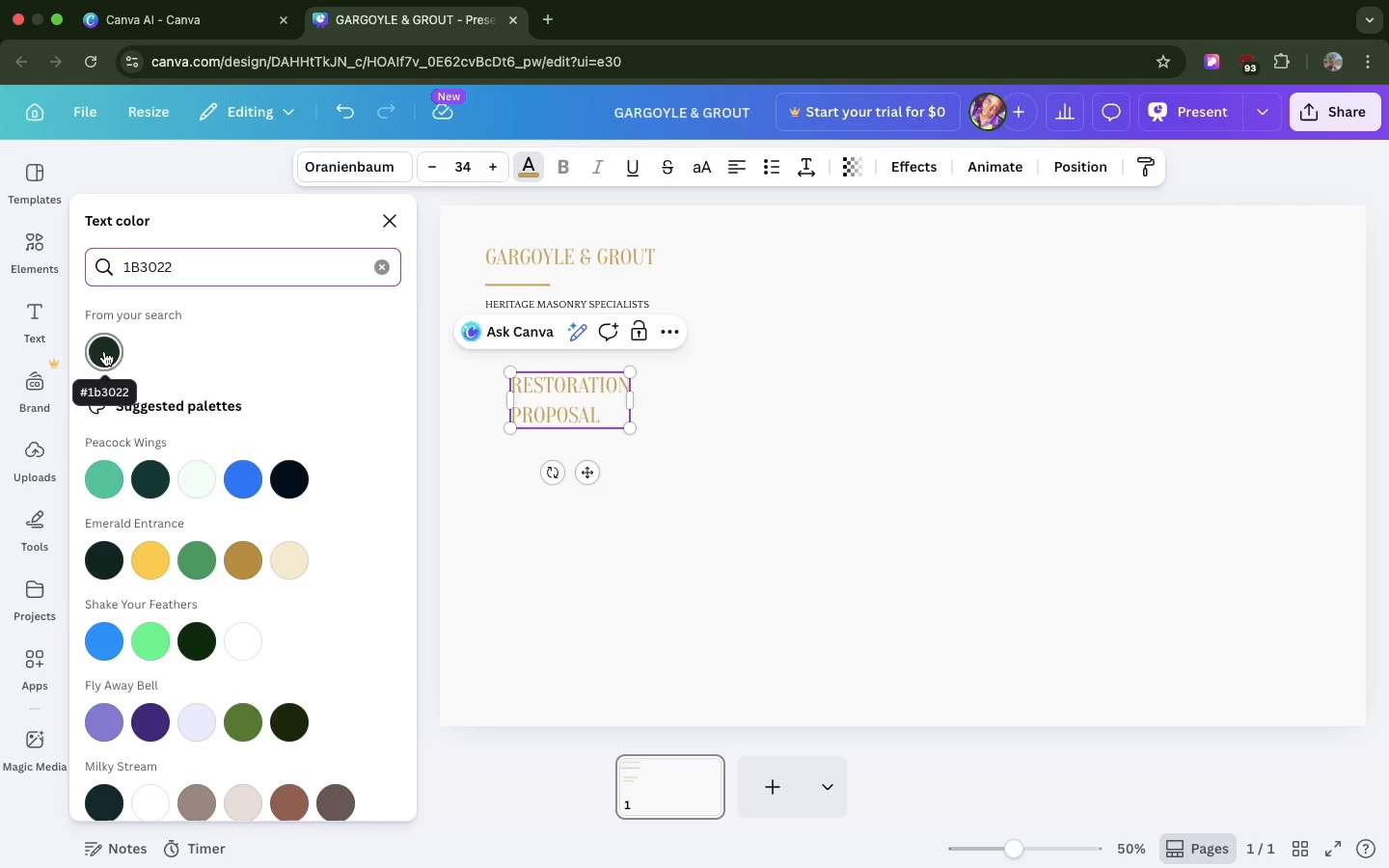 
left_click([104, 353])
 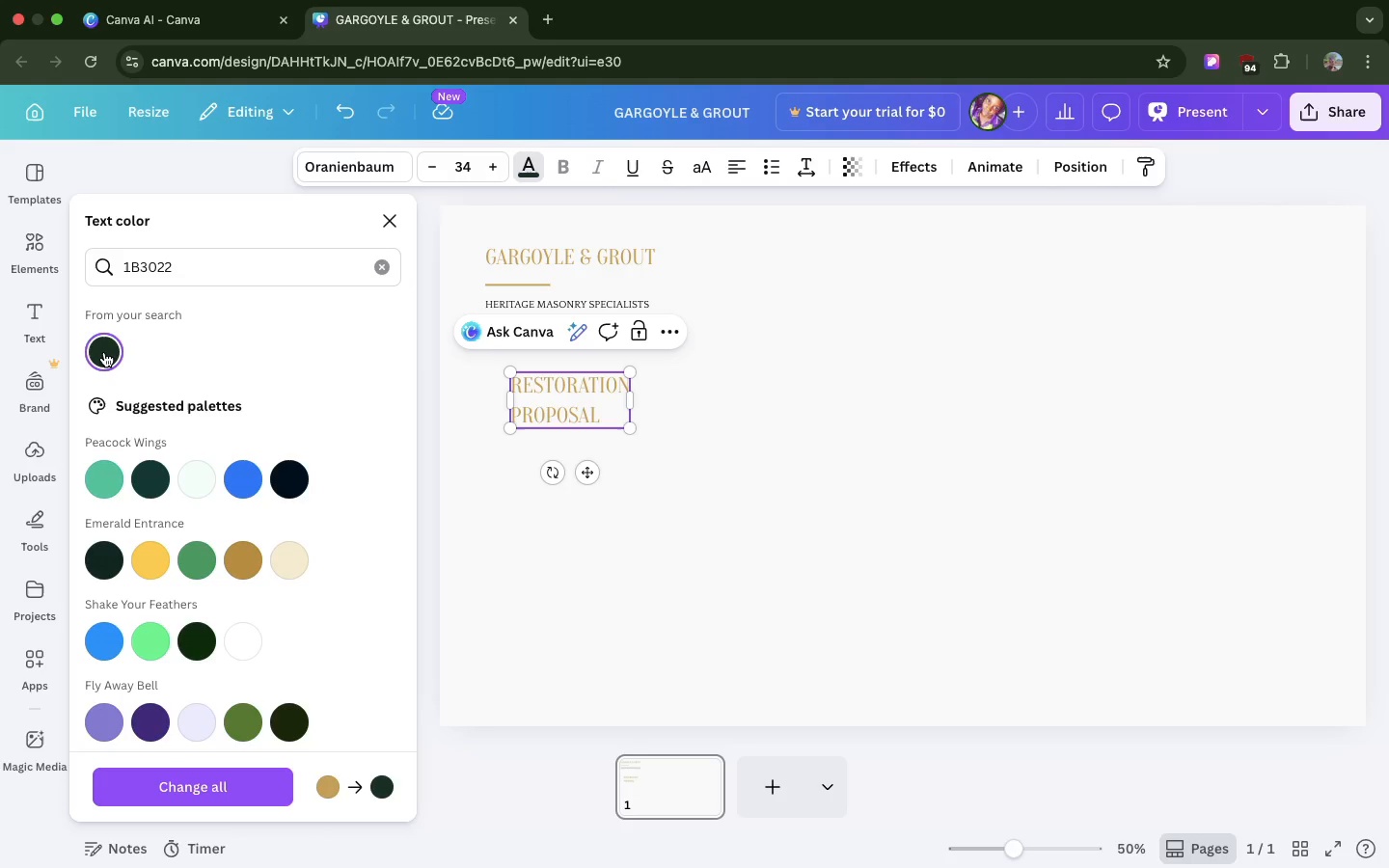 
left_click([104, 352])
 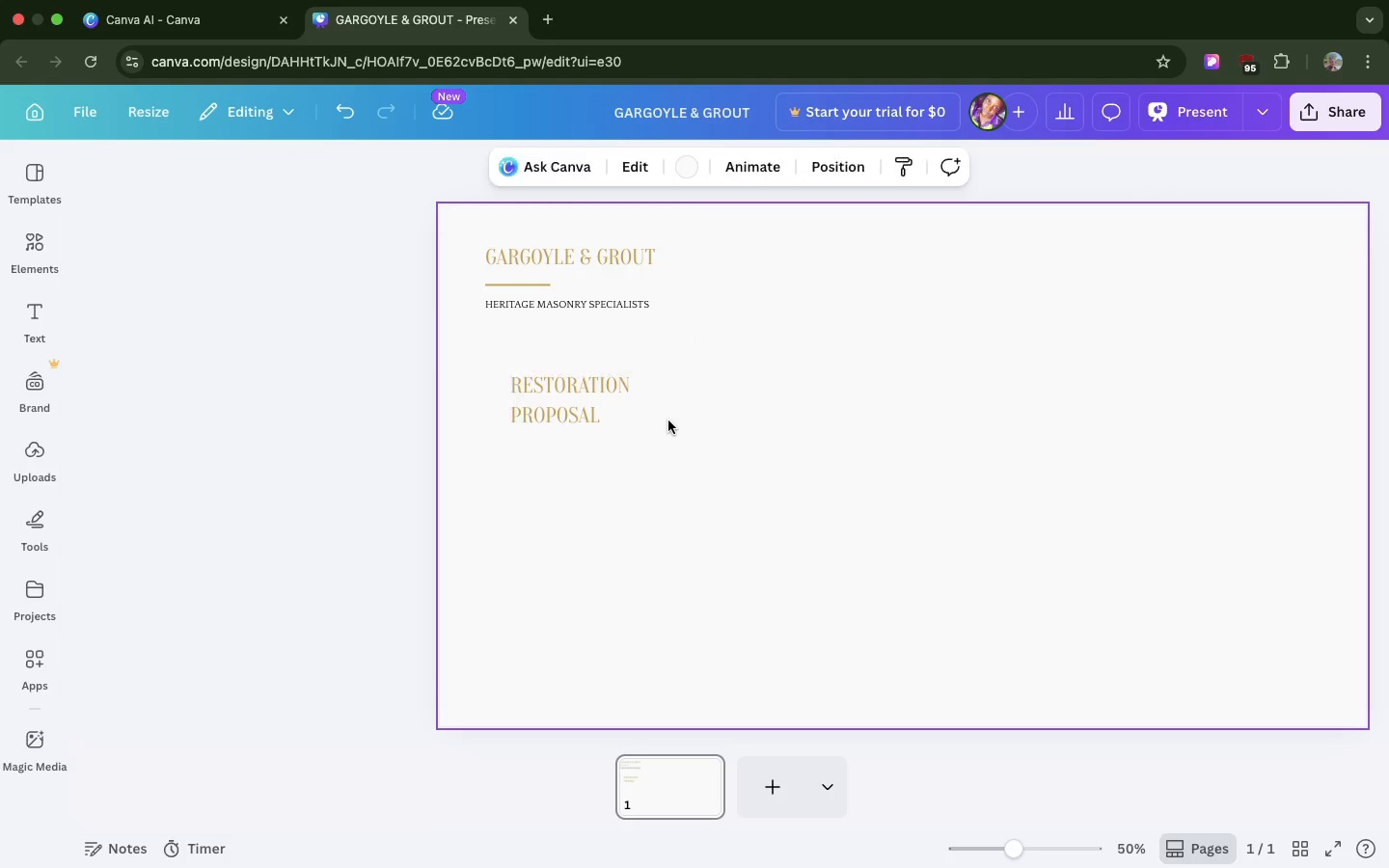 
left_click([668, 420])
 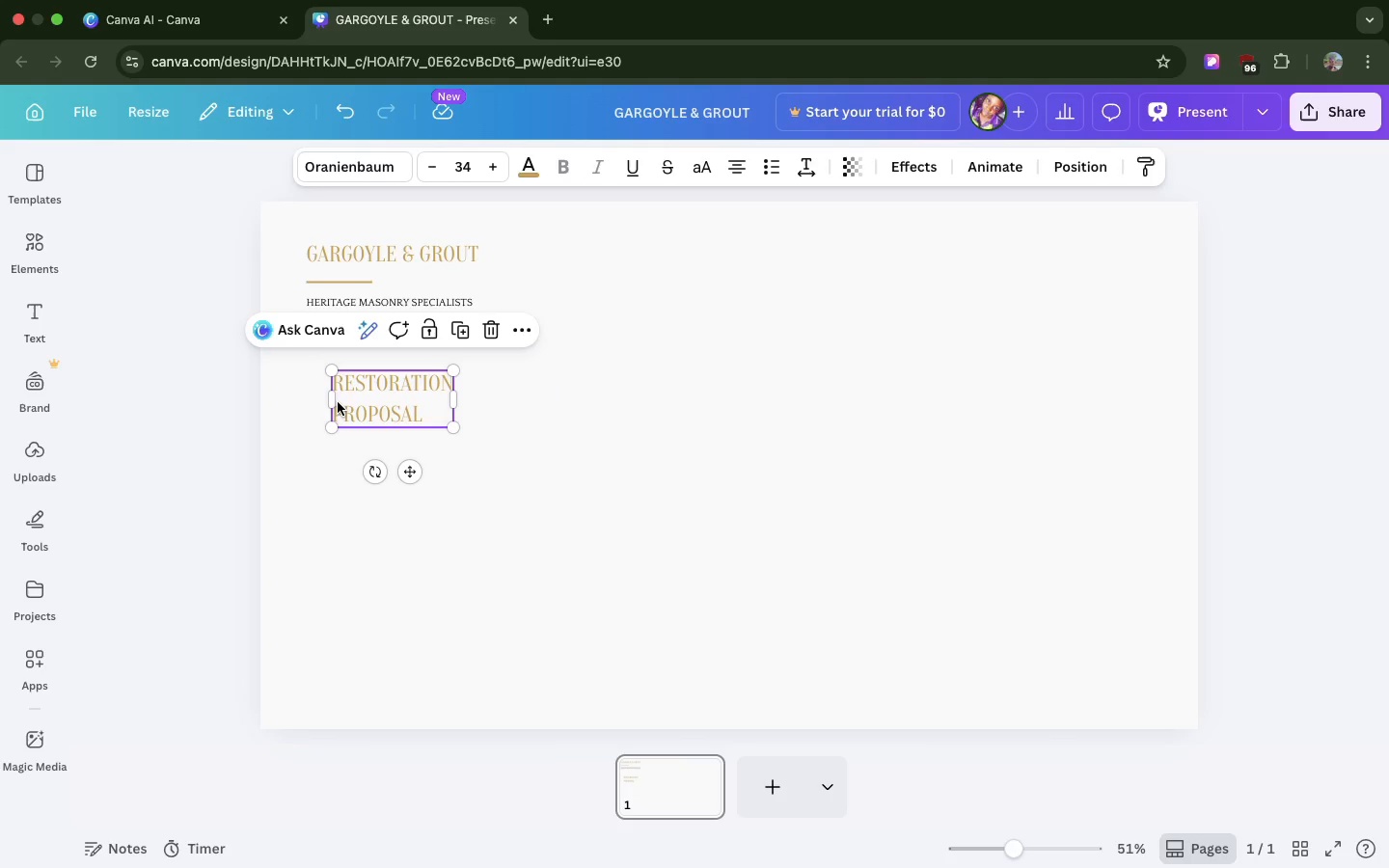 
left_click([338, 402])
 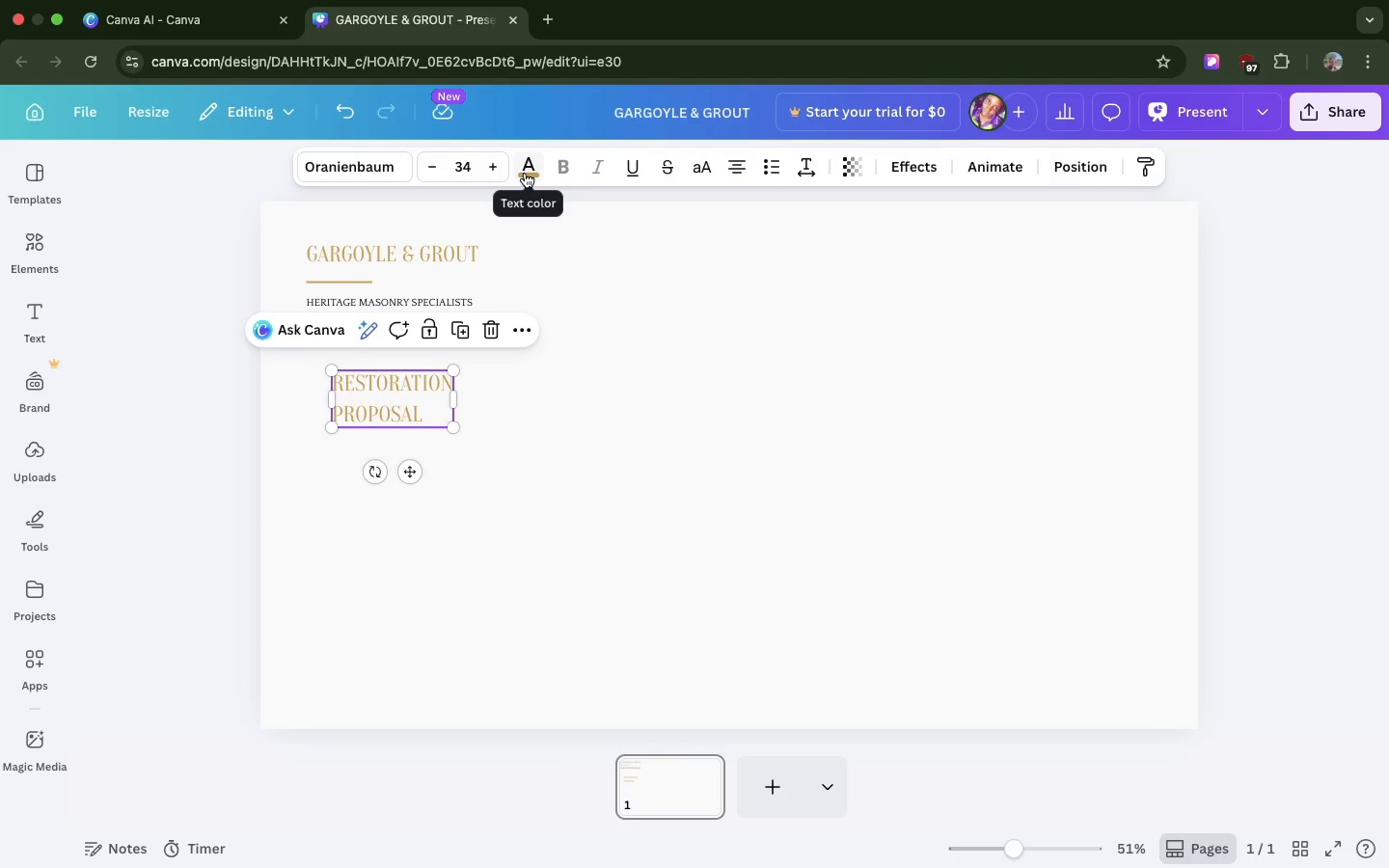 
left_click([525, 173])
 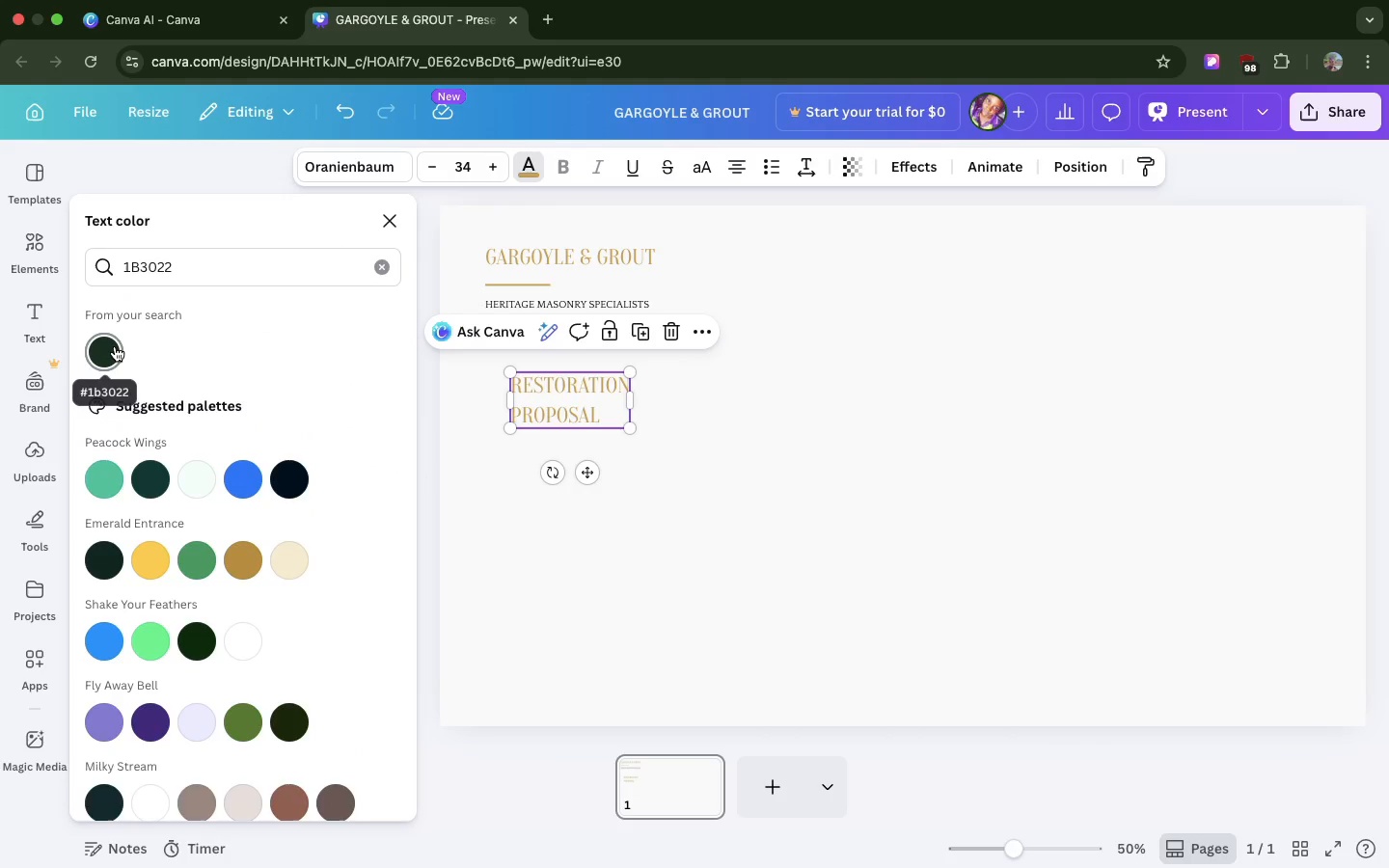 
left_click([115, 346])
 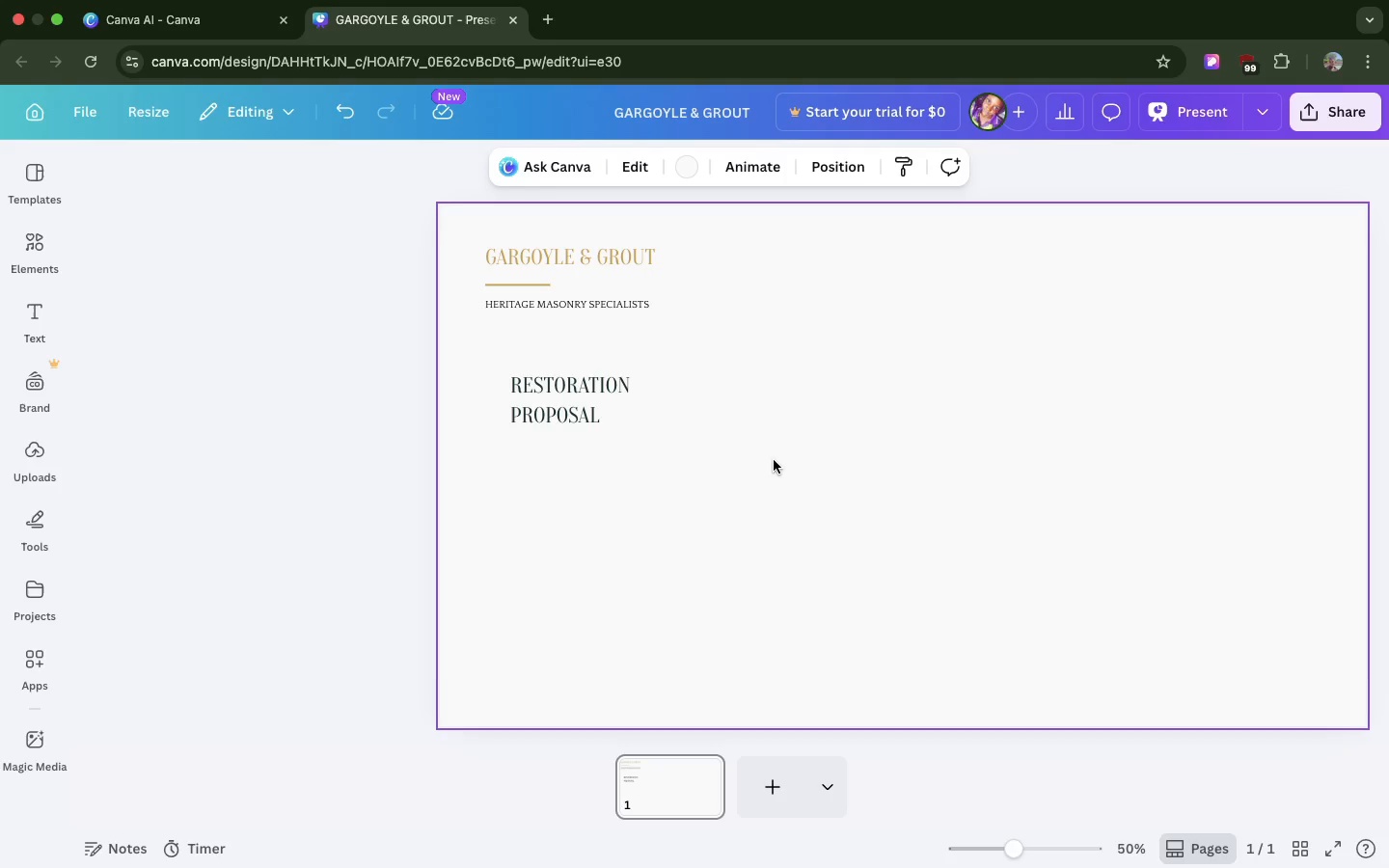 
left_click([774, 460])
 